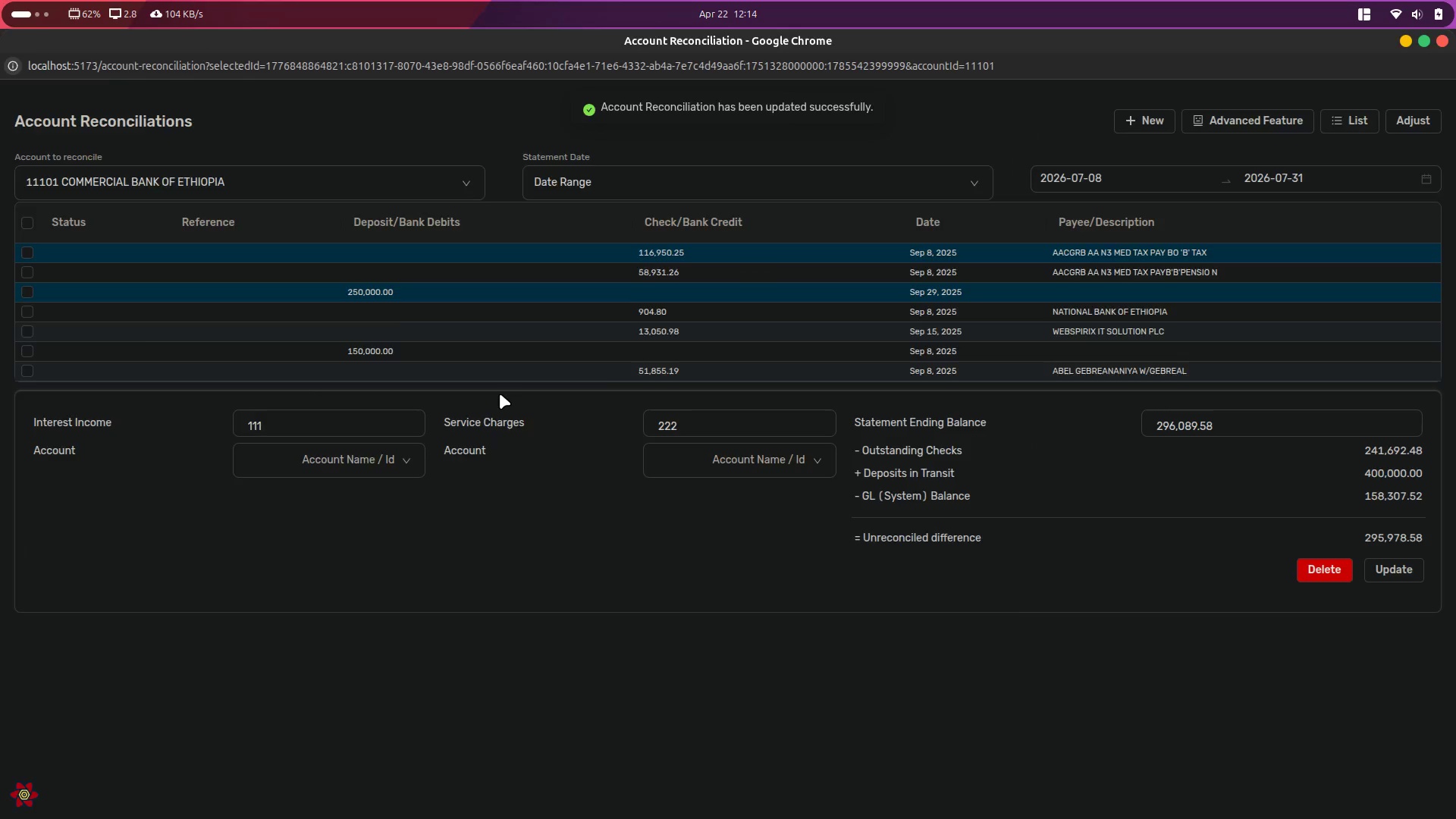 
key(Alt+Tab)
 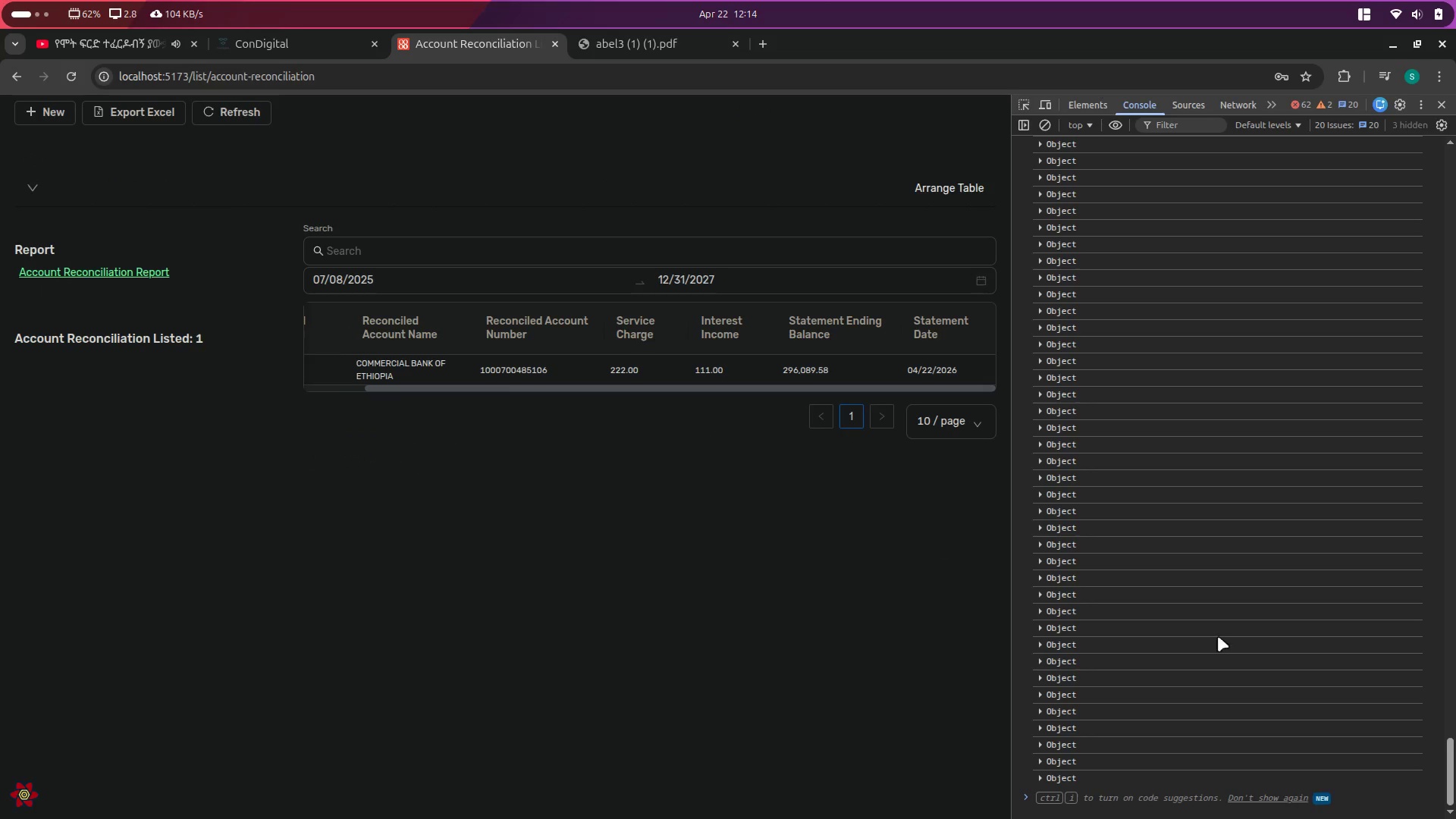 
scroll: coordinate [1429, 654], scroll_direction: down, amount: 4.0
 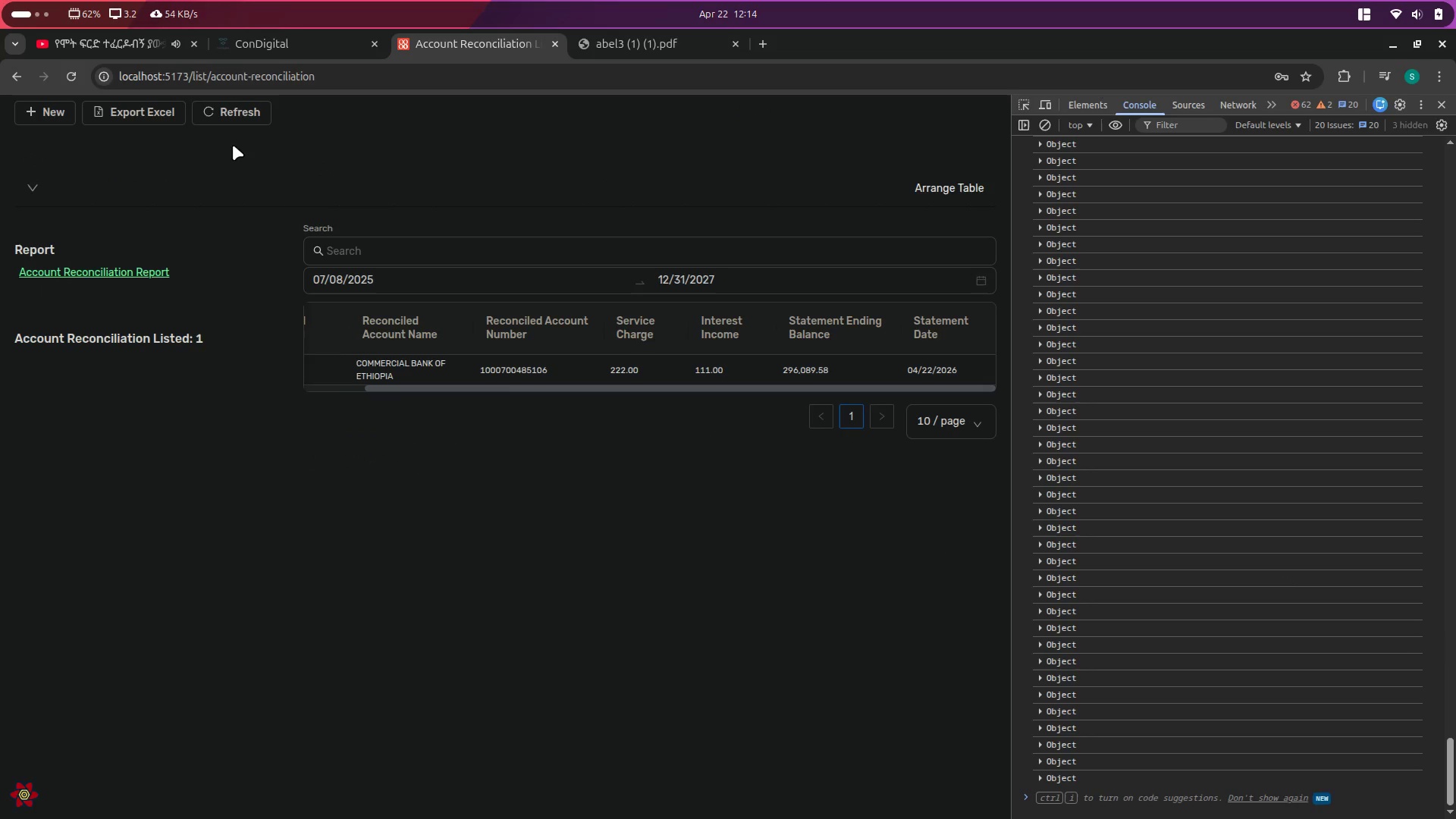 
left_click([215, 106])
 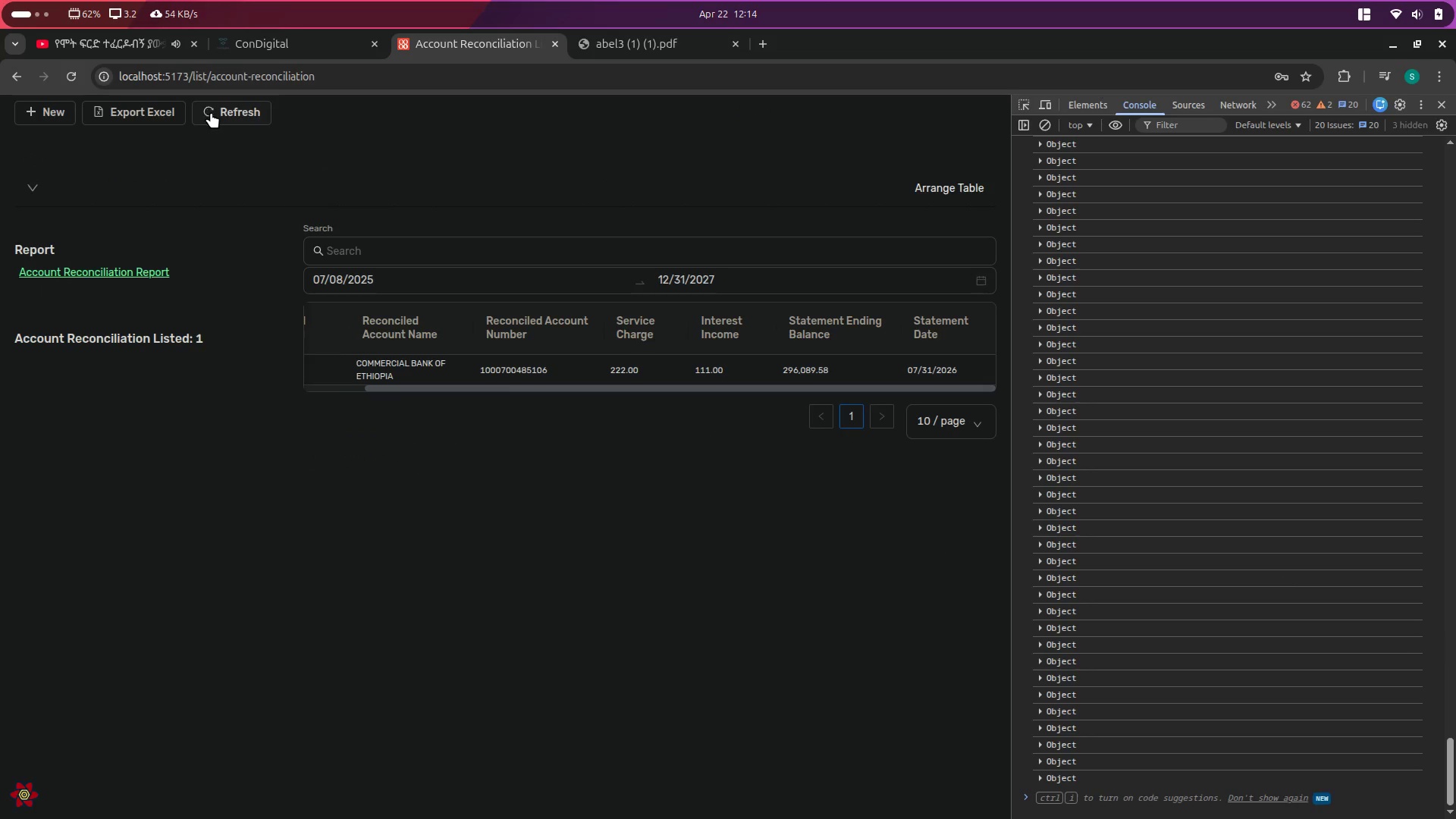 
left_click([218, 112])
 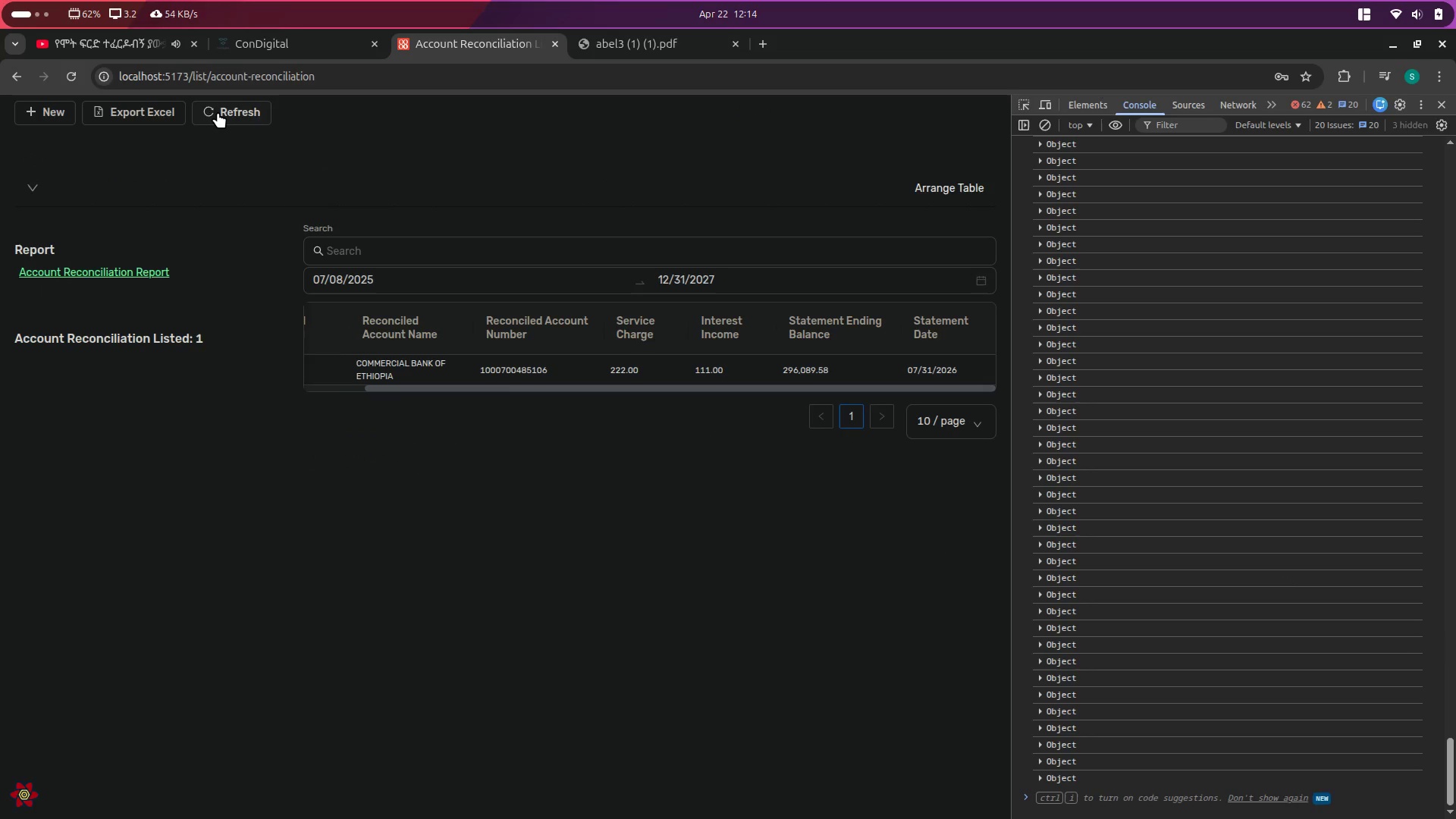 
double_click([218, 112])
 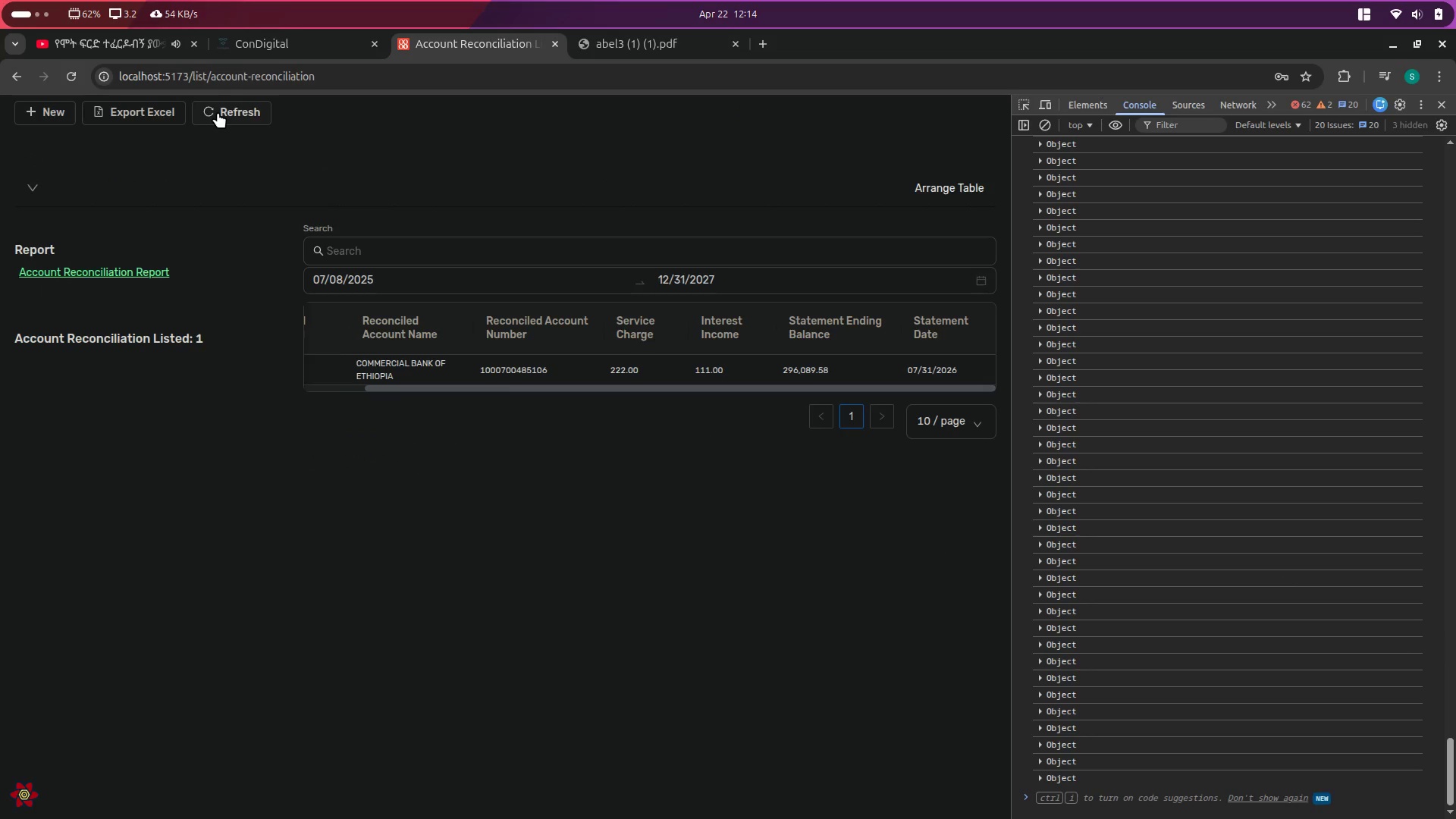 
triple_click([218, 112])
 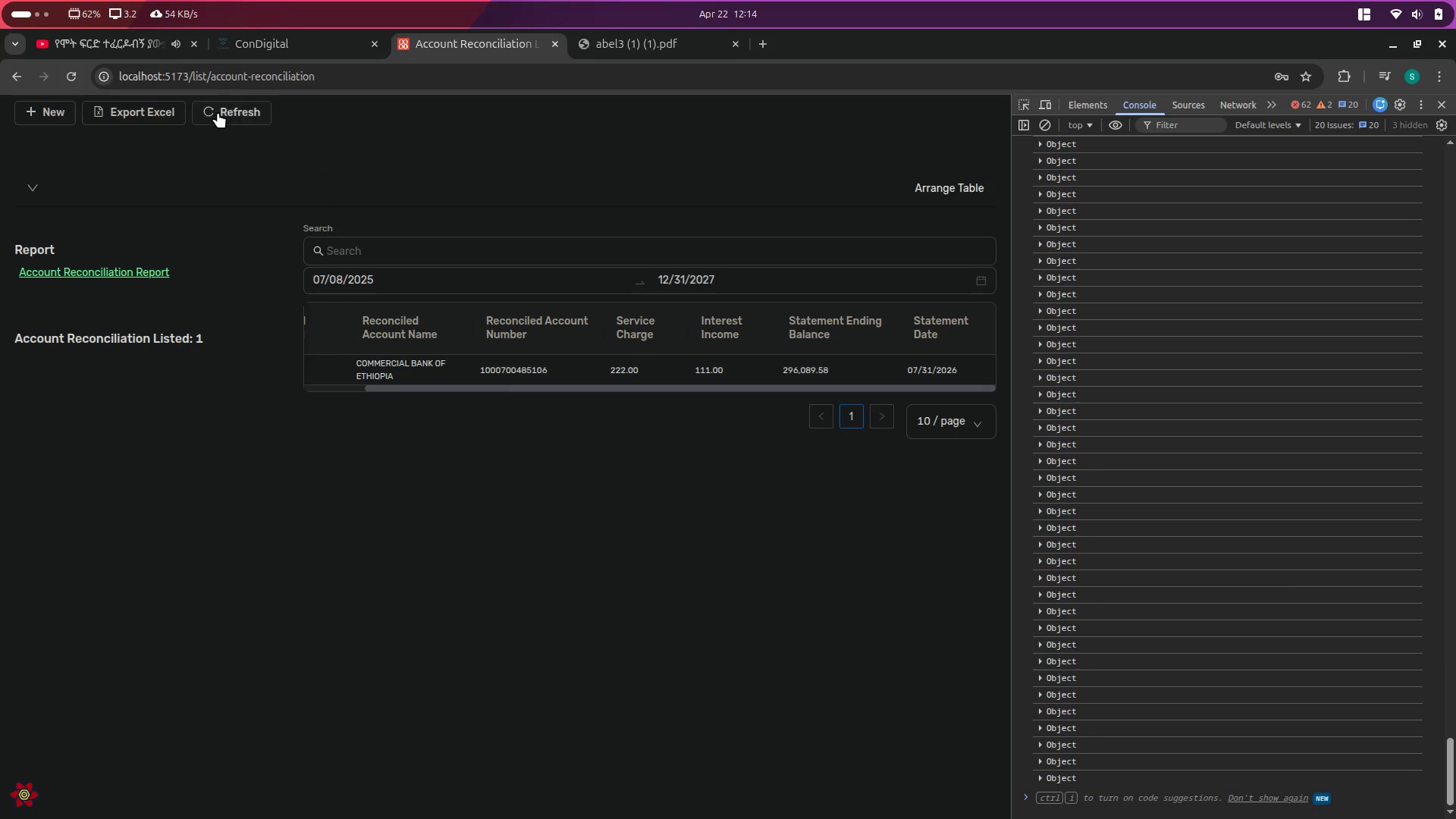 
triple_click([218, 112])
 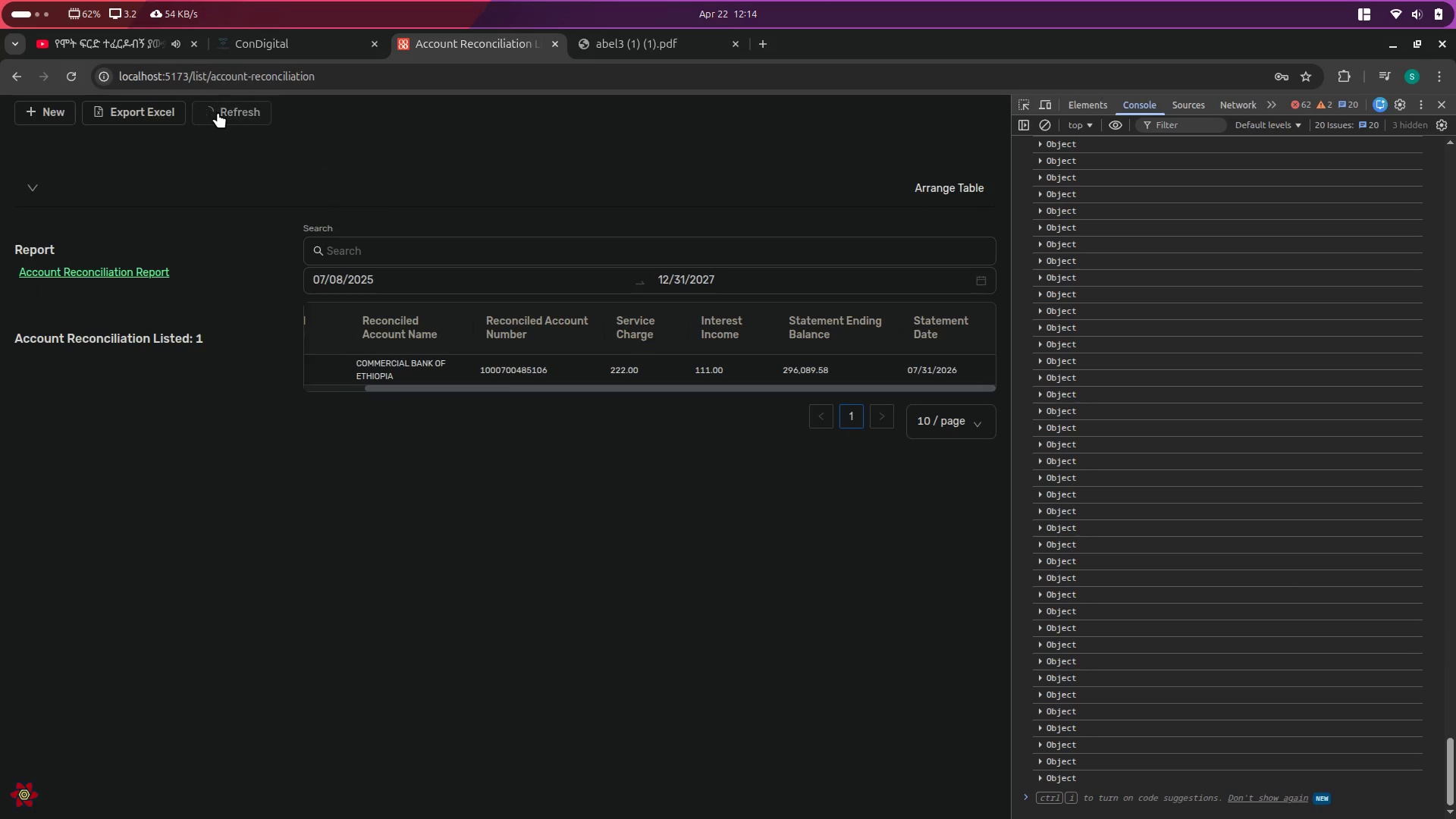 
triple_click([218, 112])
 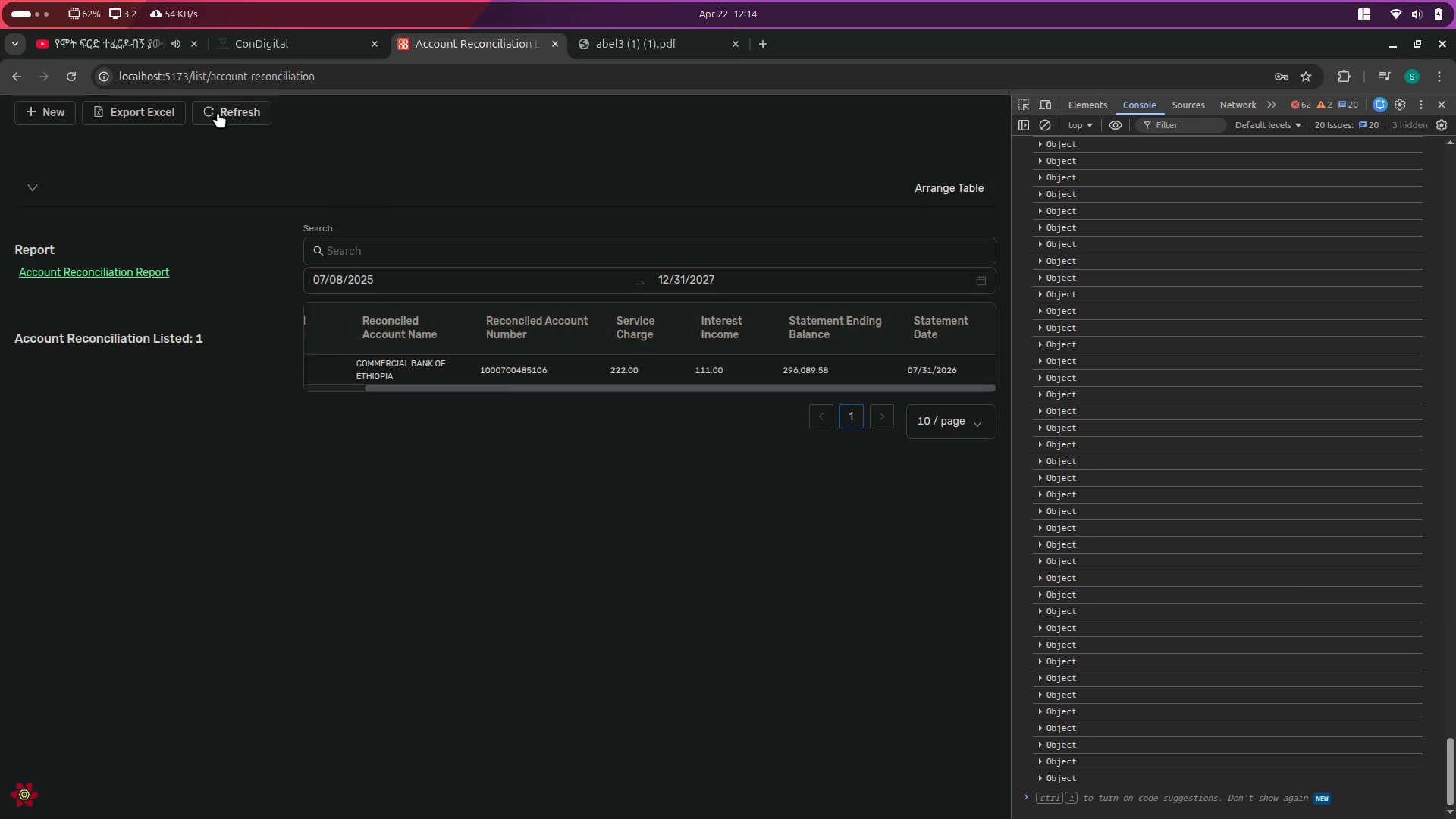 
hold_key(key=AltLeft, duration=2.23)
 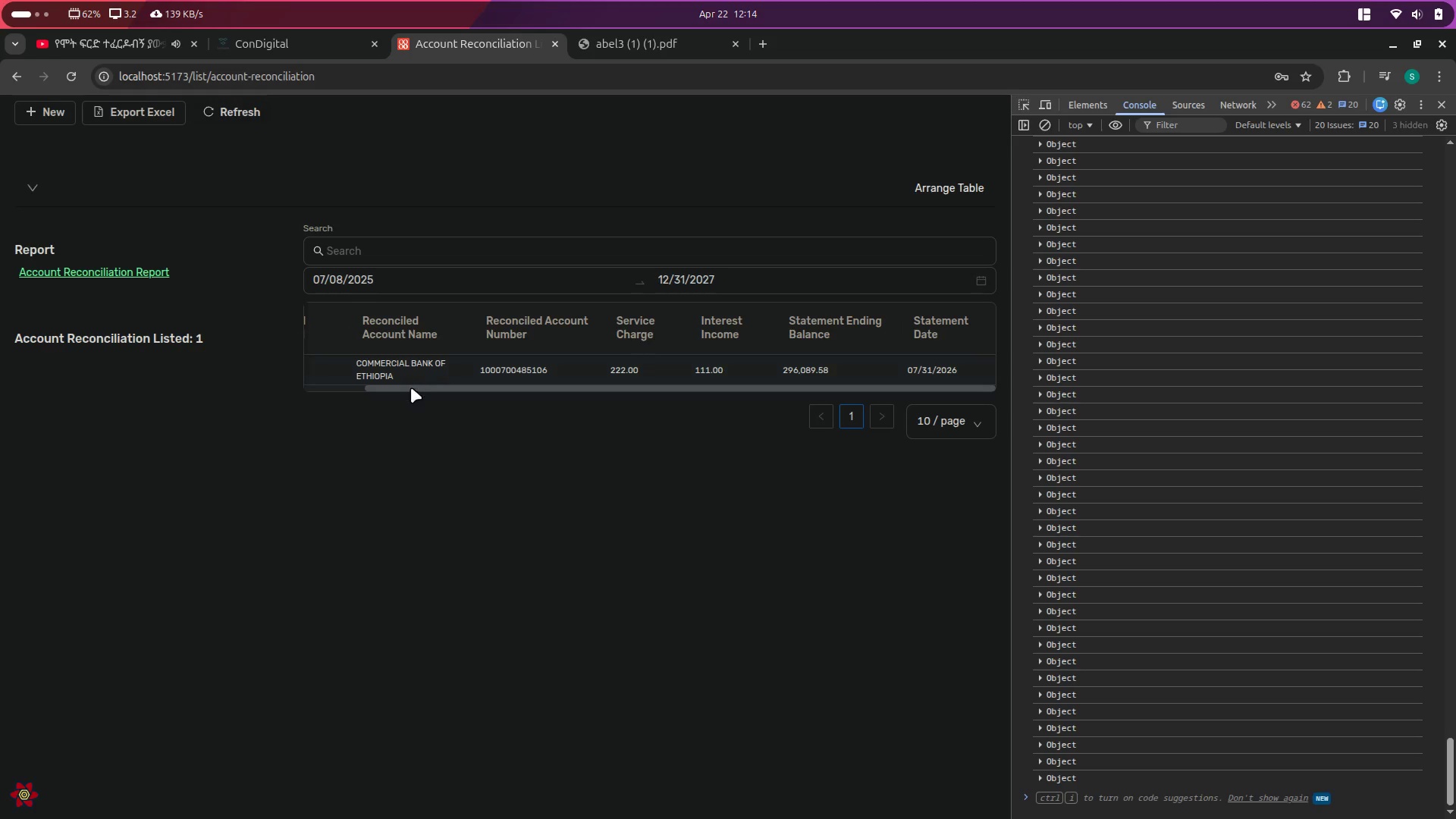 
left_click_drag(start_coordinate=[410, 391], to_coordinate=[295, 386])
 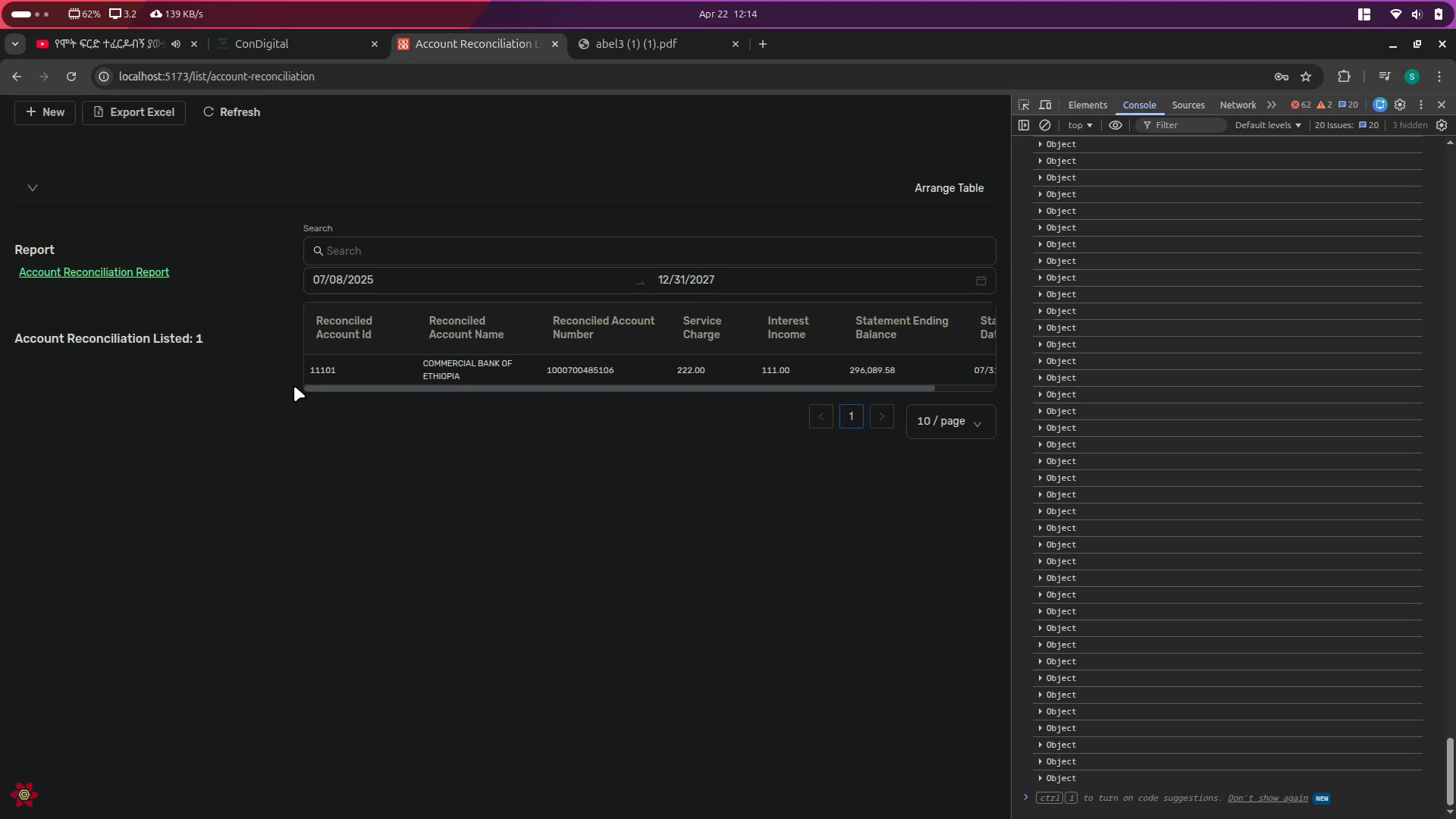 
key(Alt+AltLeft)
 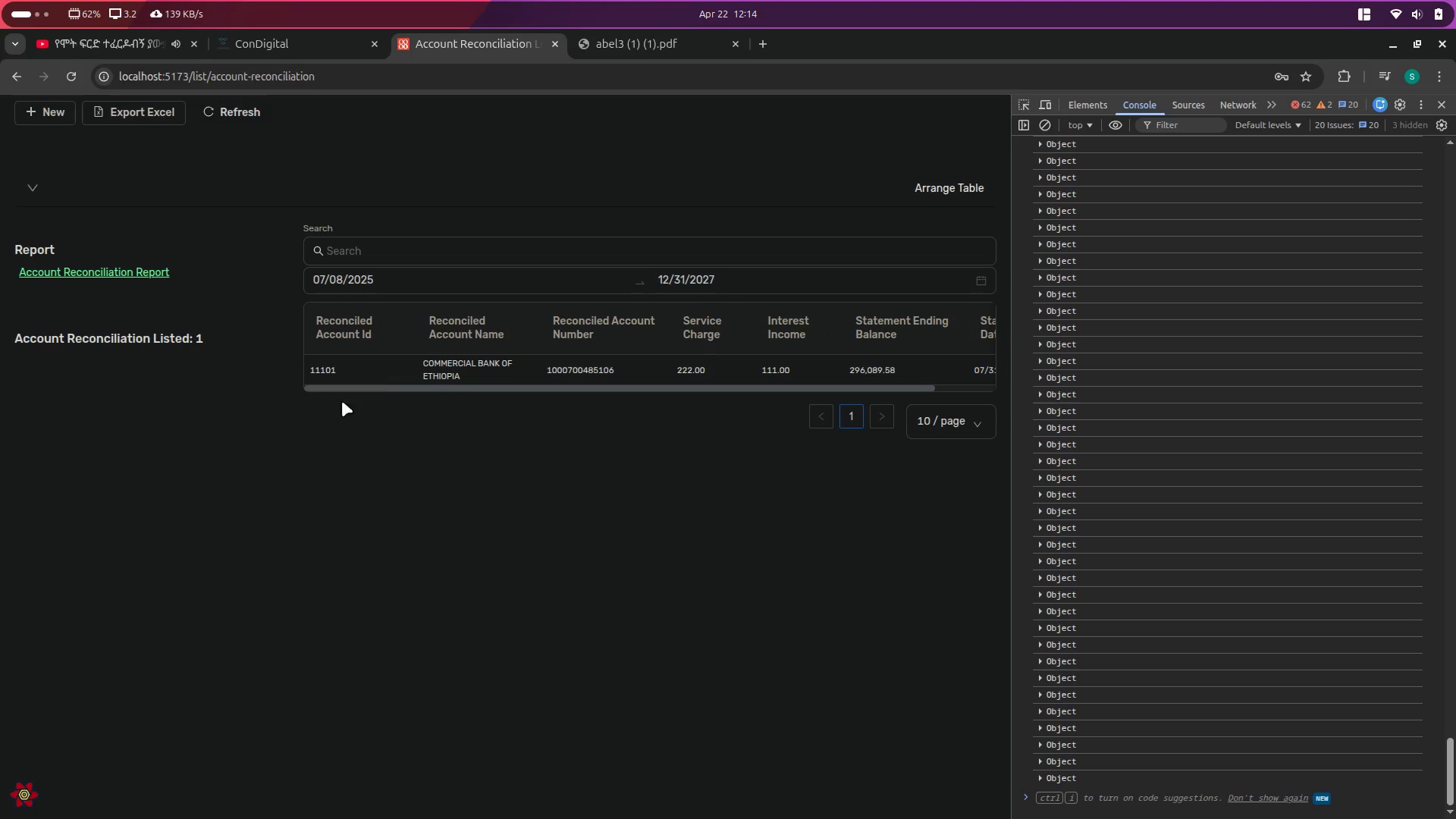 
key(Alt+Tab)
 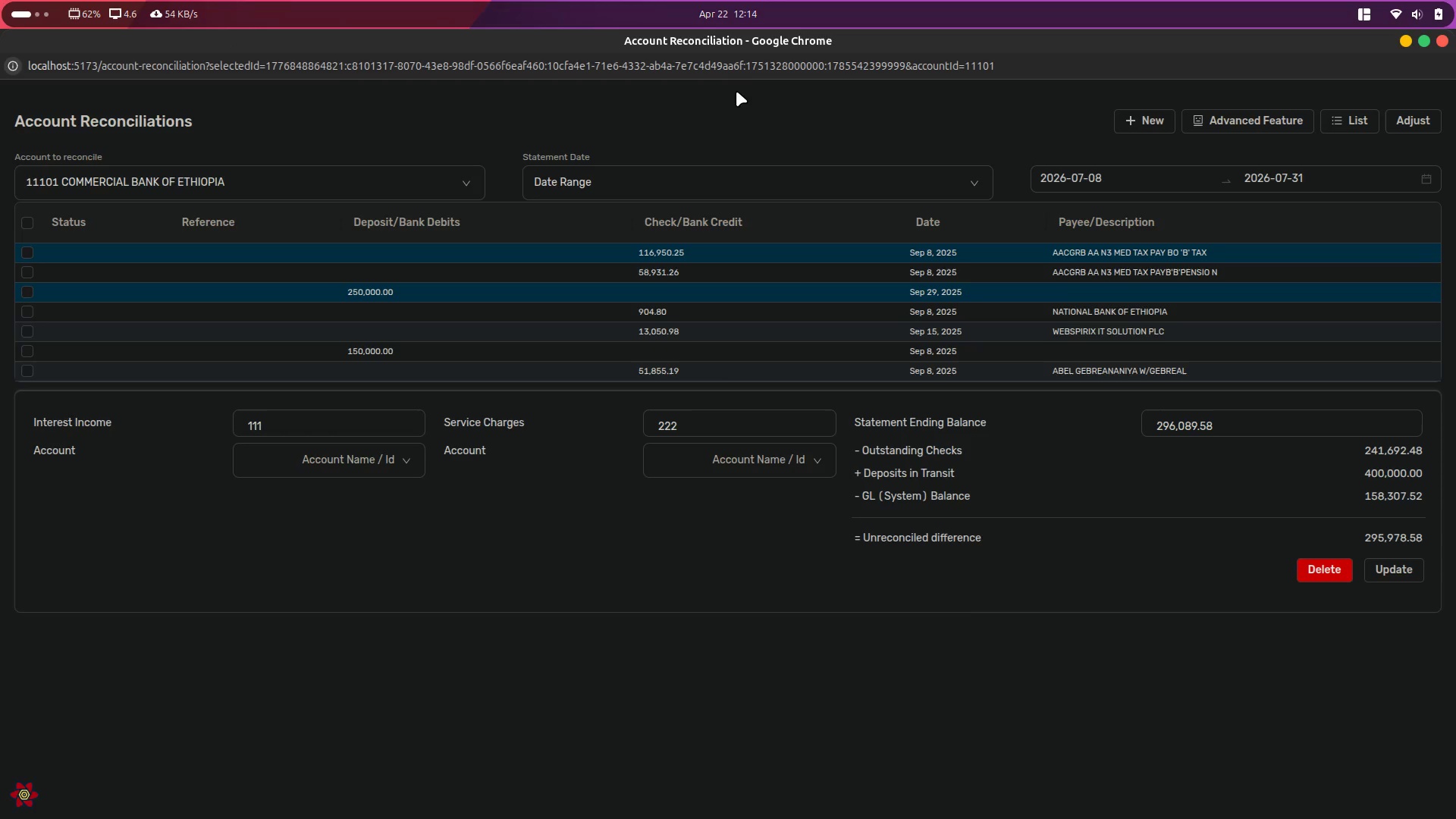 
left_click([763, 64])
 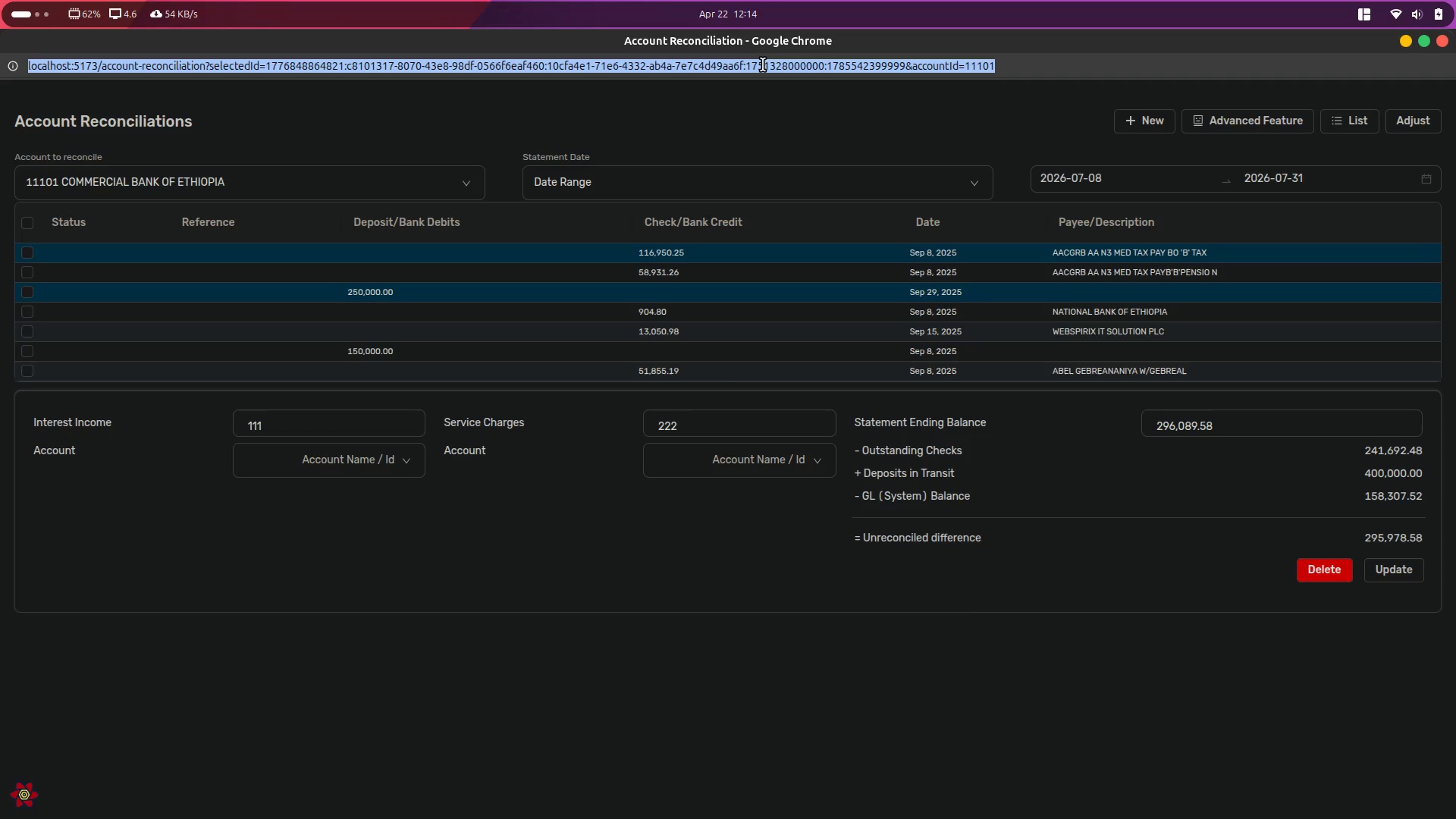 
key(Enter)
 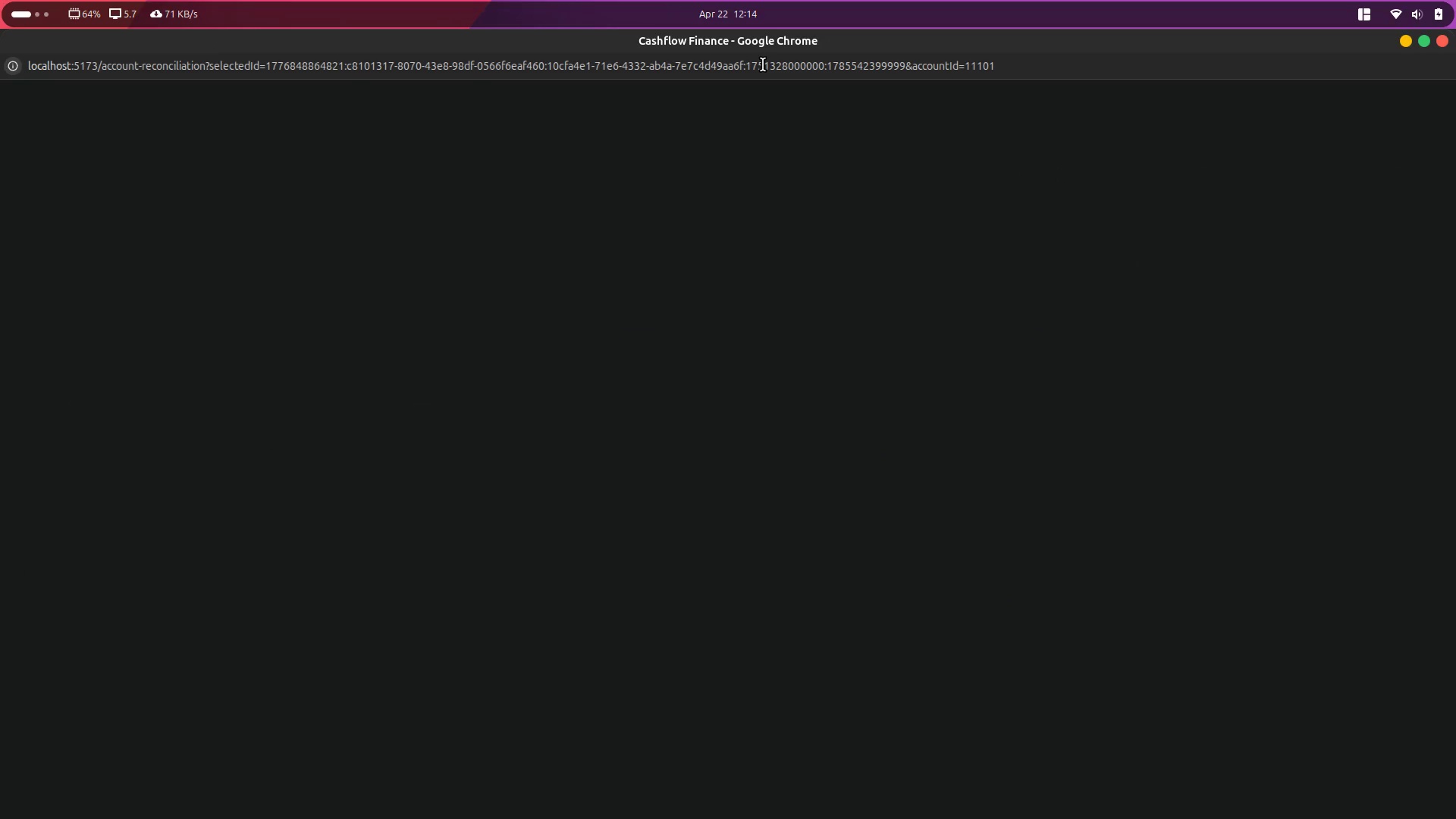 
wait(8.83)
 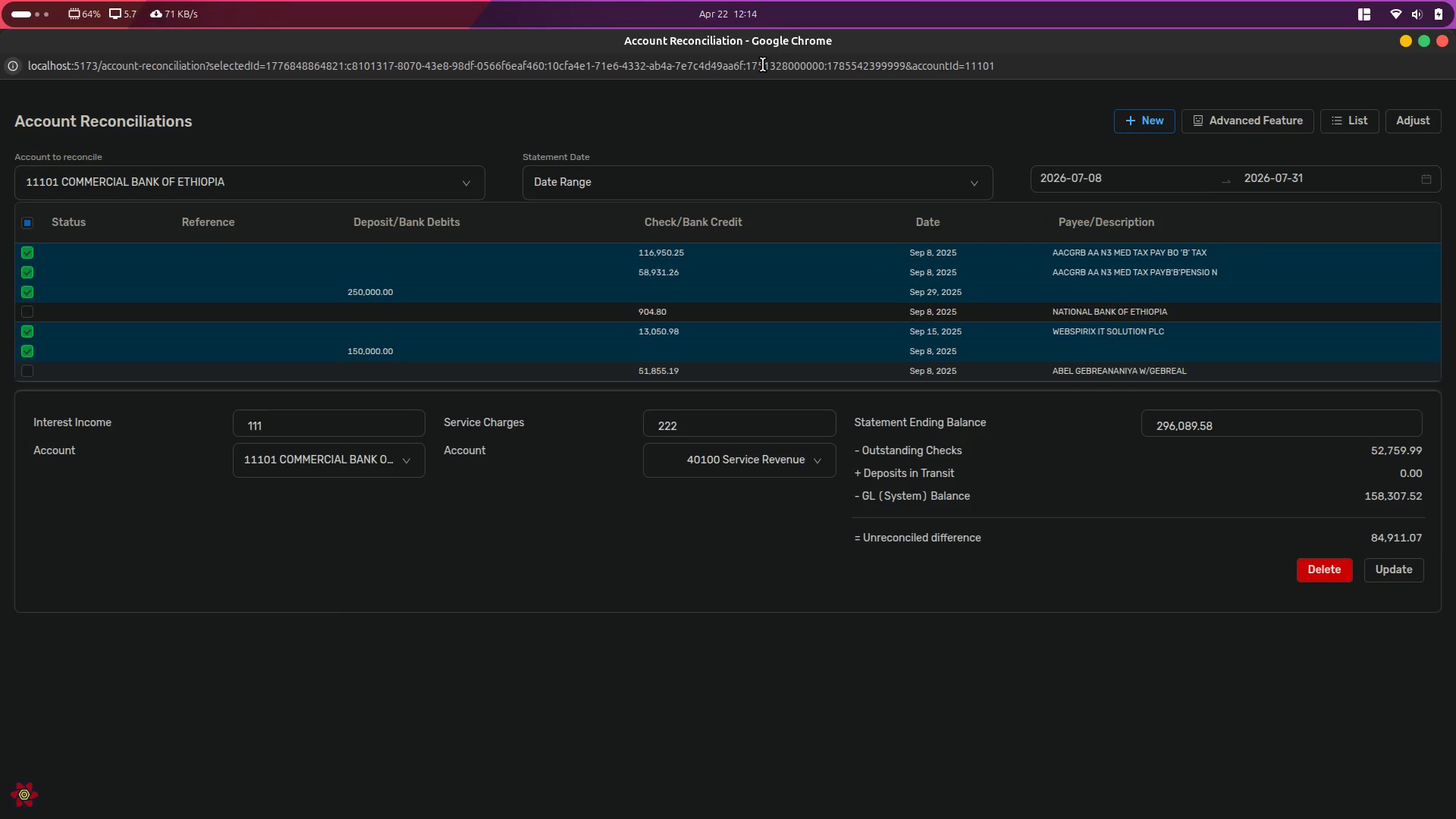 
key(Alt+Control+ArrowRight)
 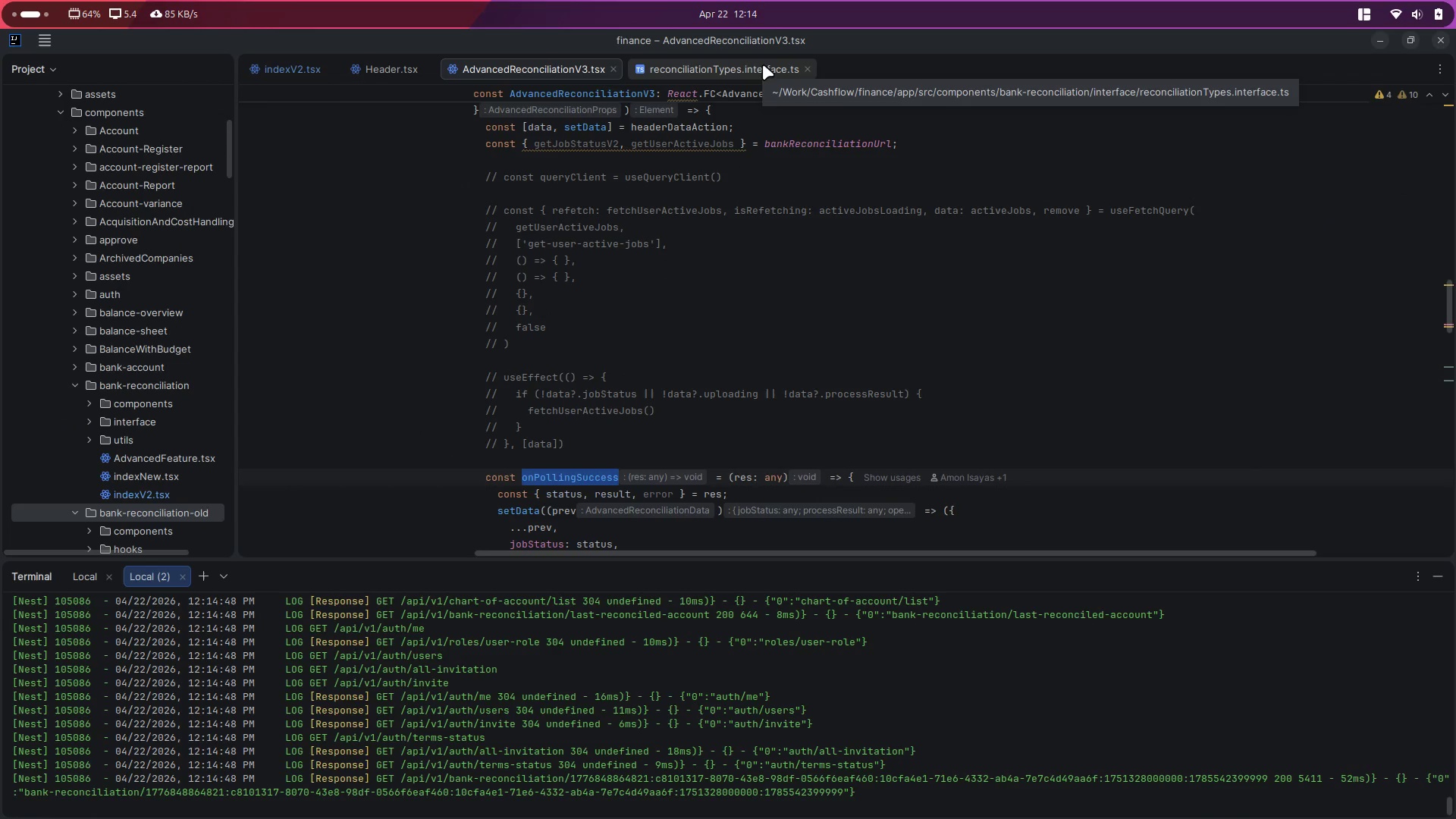 
key(Alt+Control+ArrowLeft)
 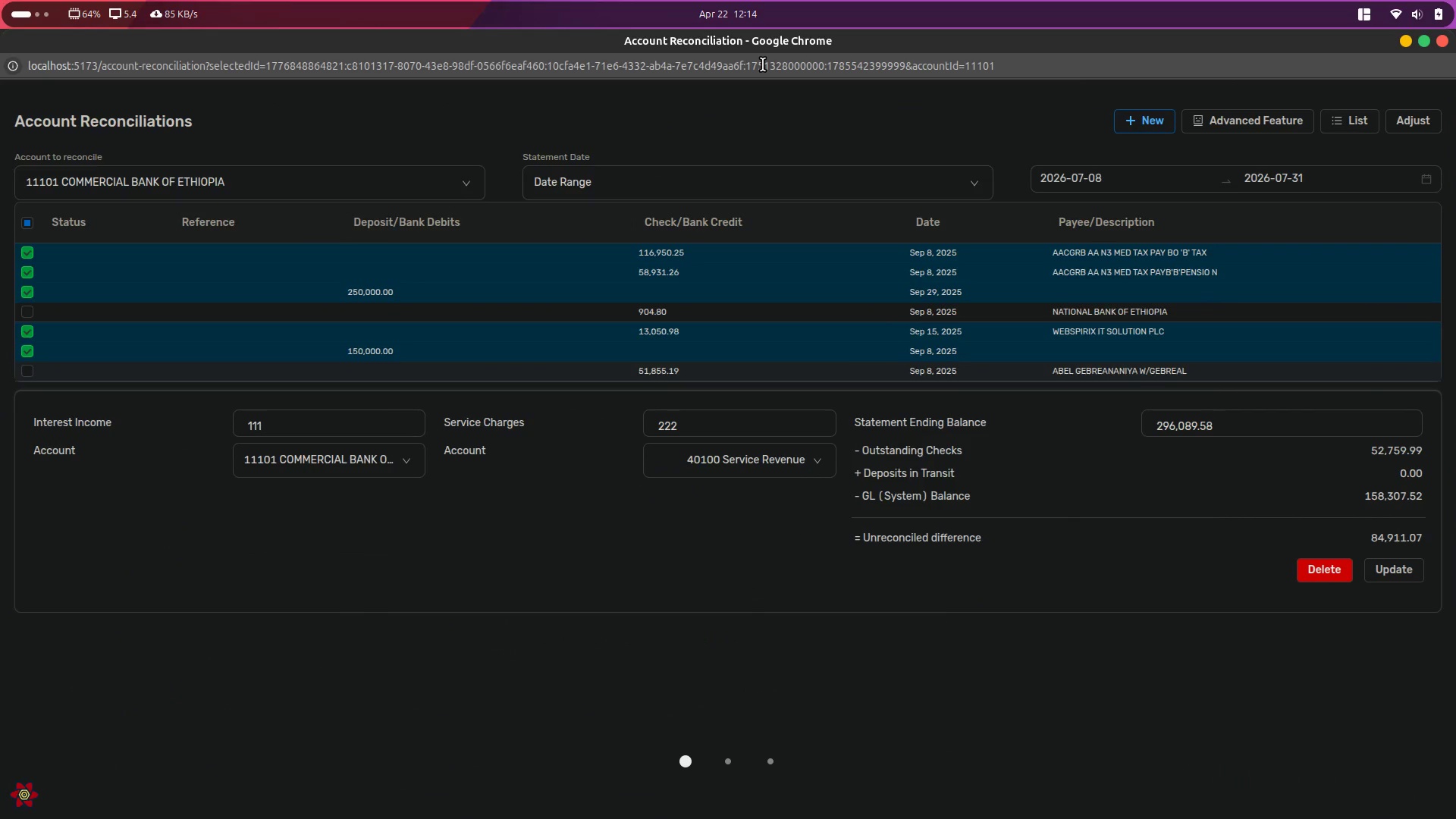 
key(Alt+AltLeft)
 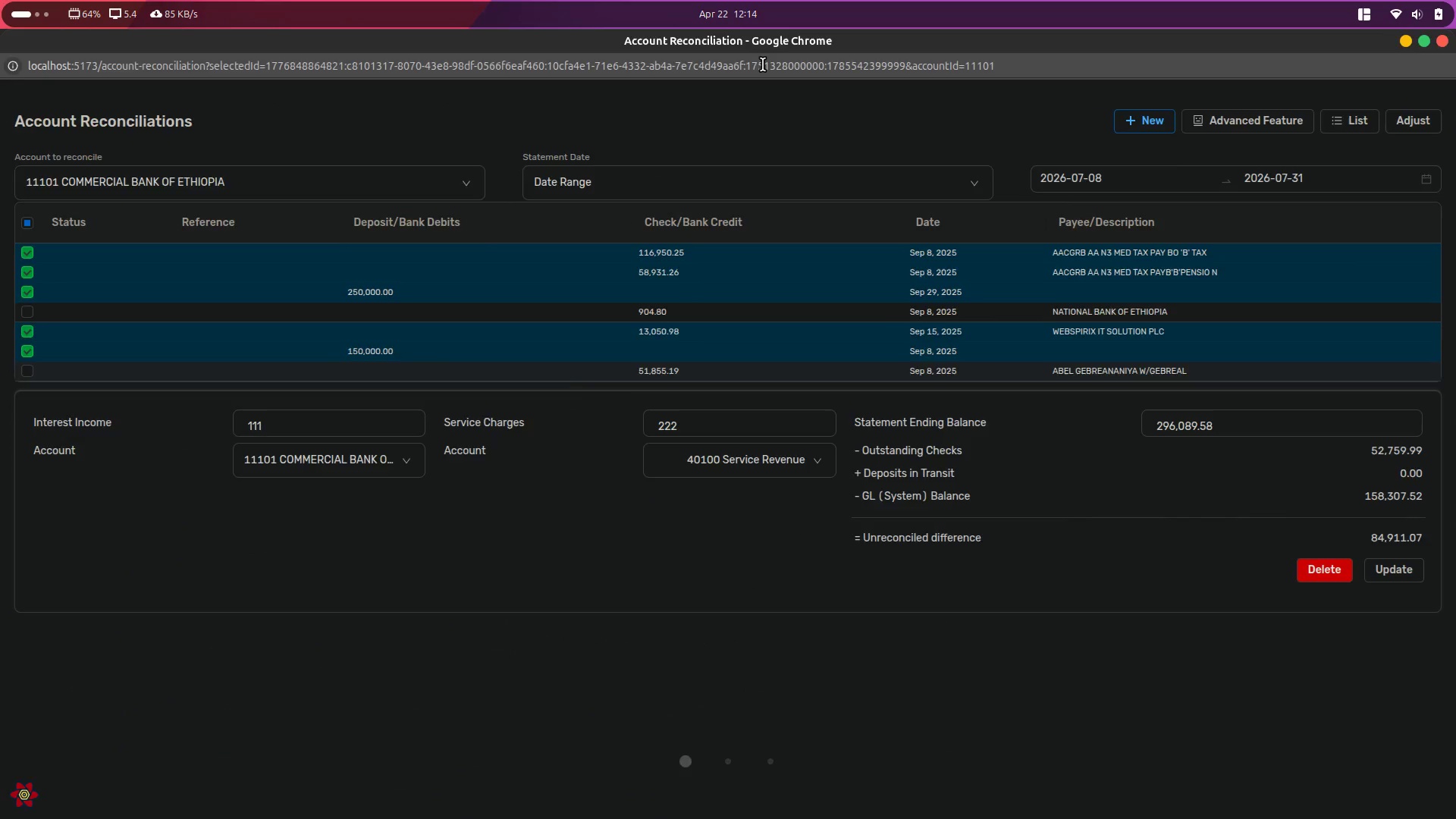 
key(Alt+Tab)
 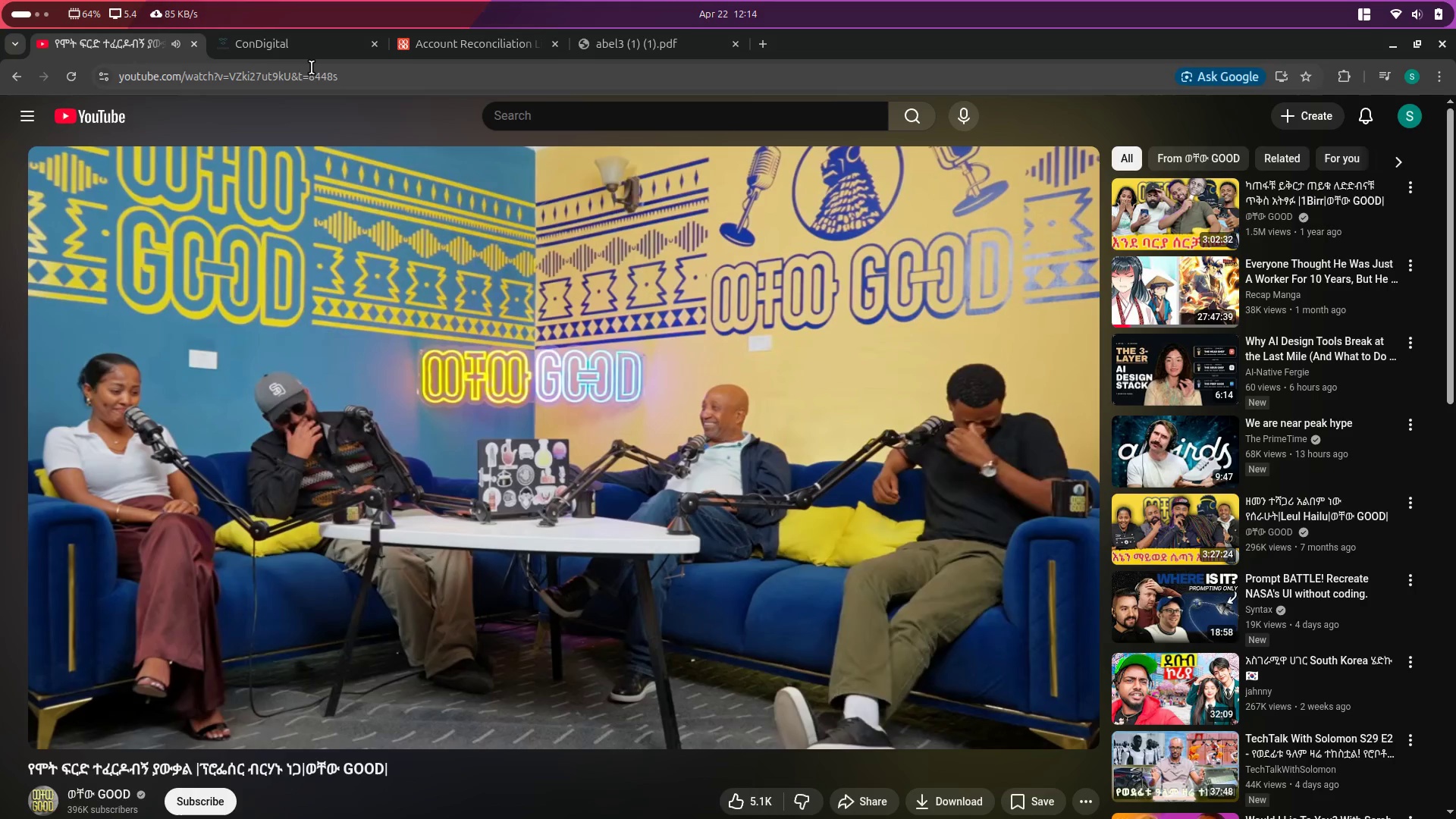 
key(ArrowLeft)
 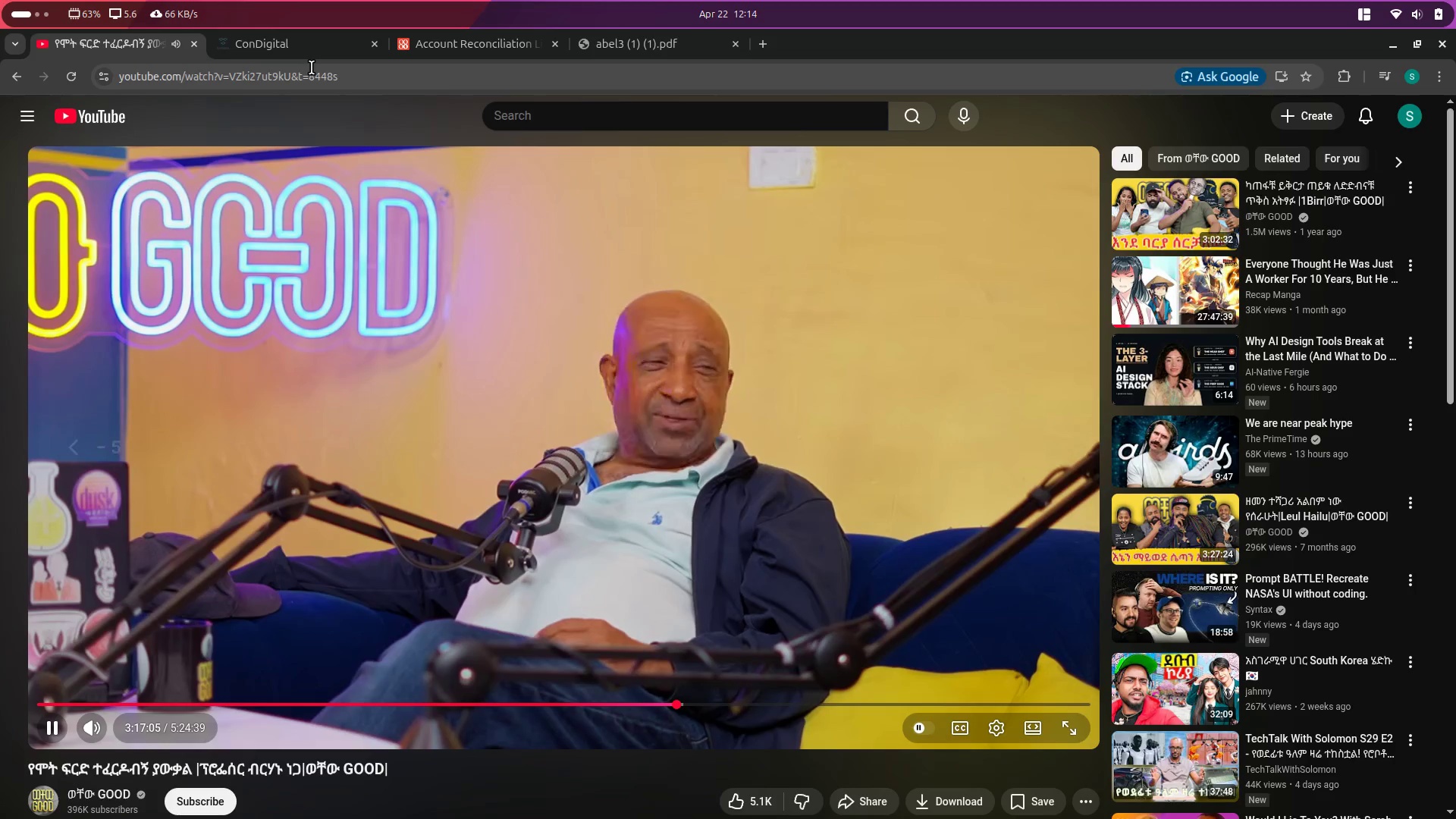 
key(ArrowLeft)
 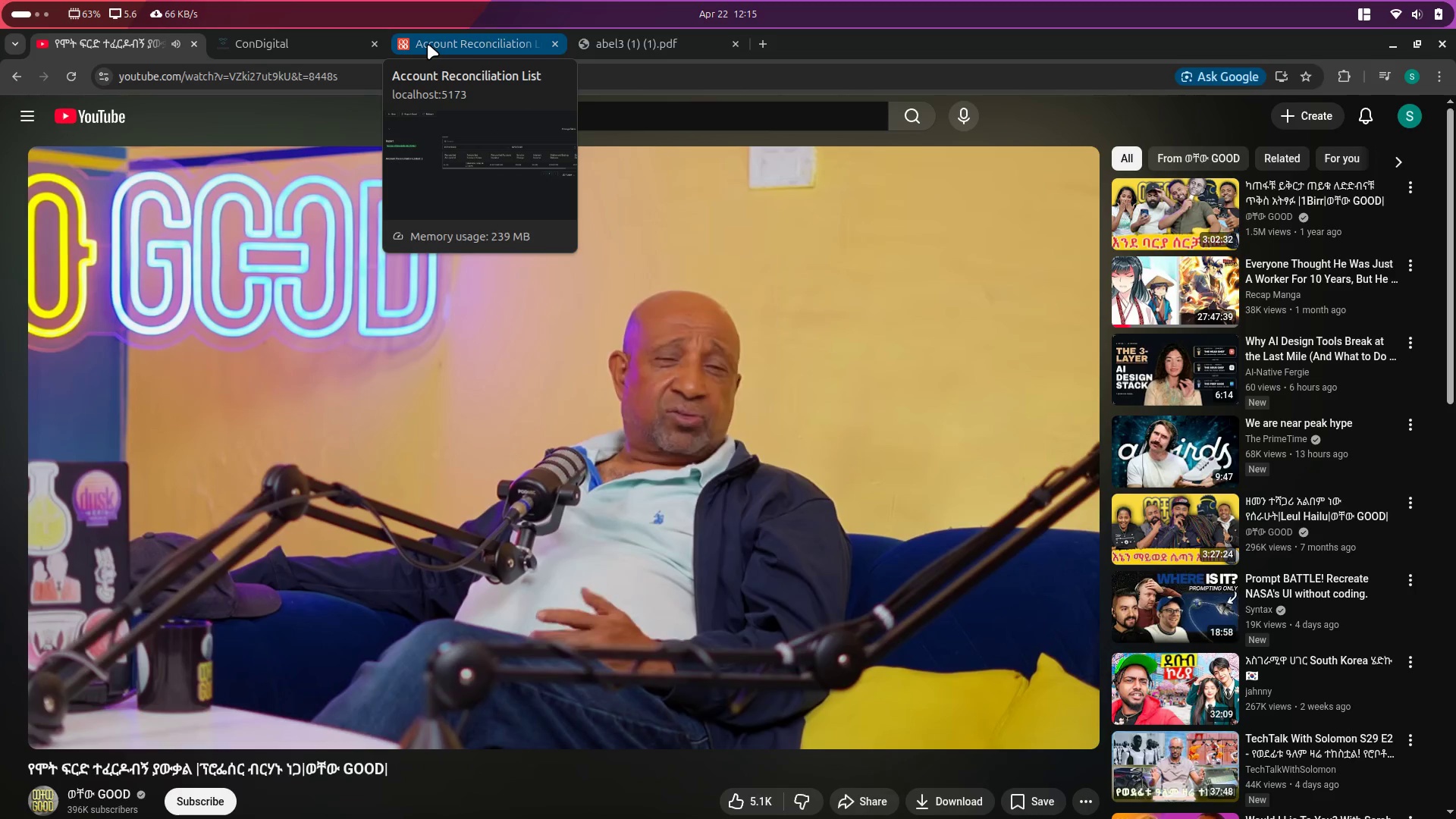 
key(ArrowLeft)
 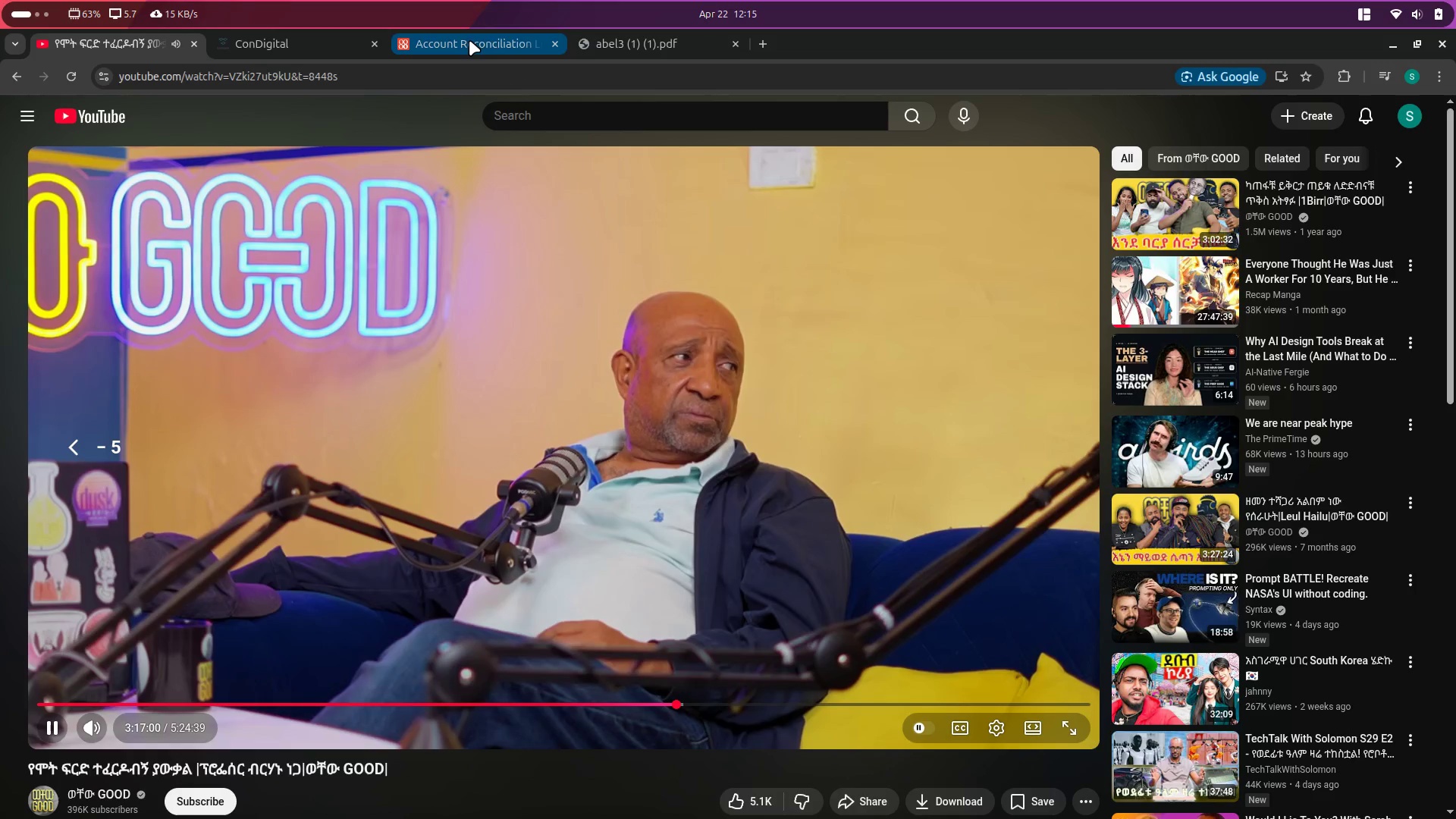 
key(ArrowLeft)
 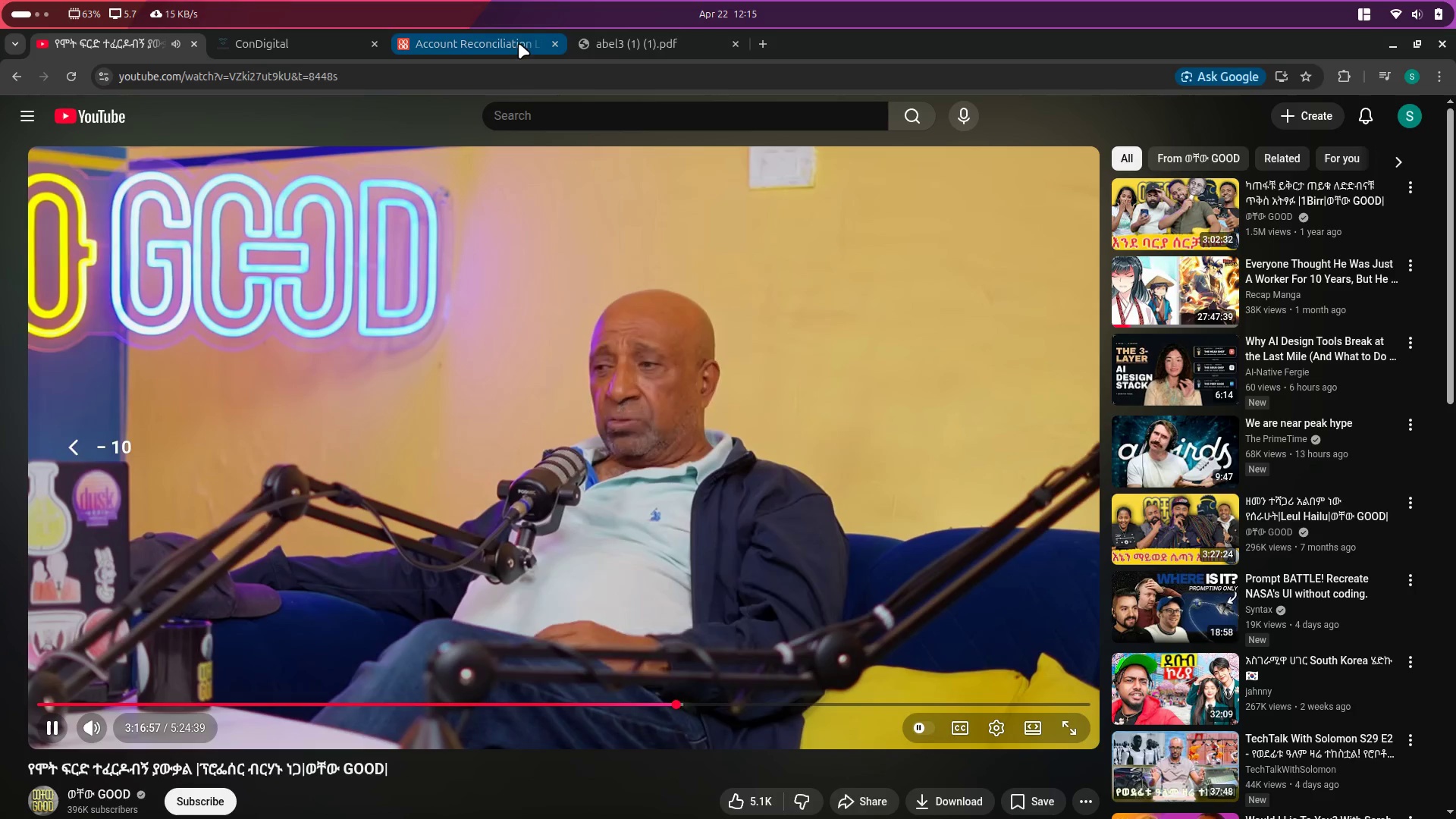 
left_click([514, 42])
 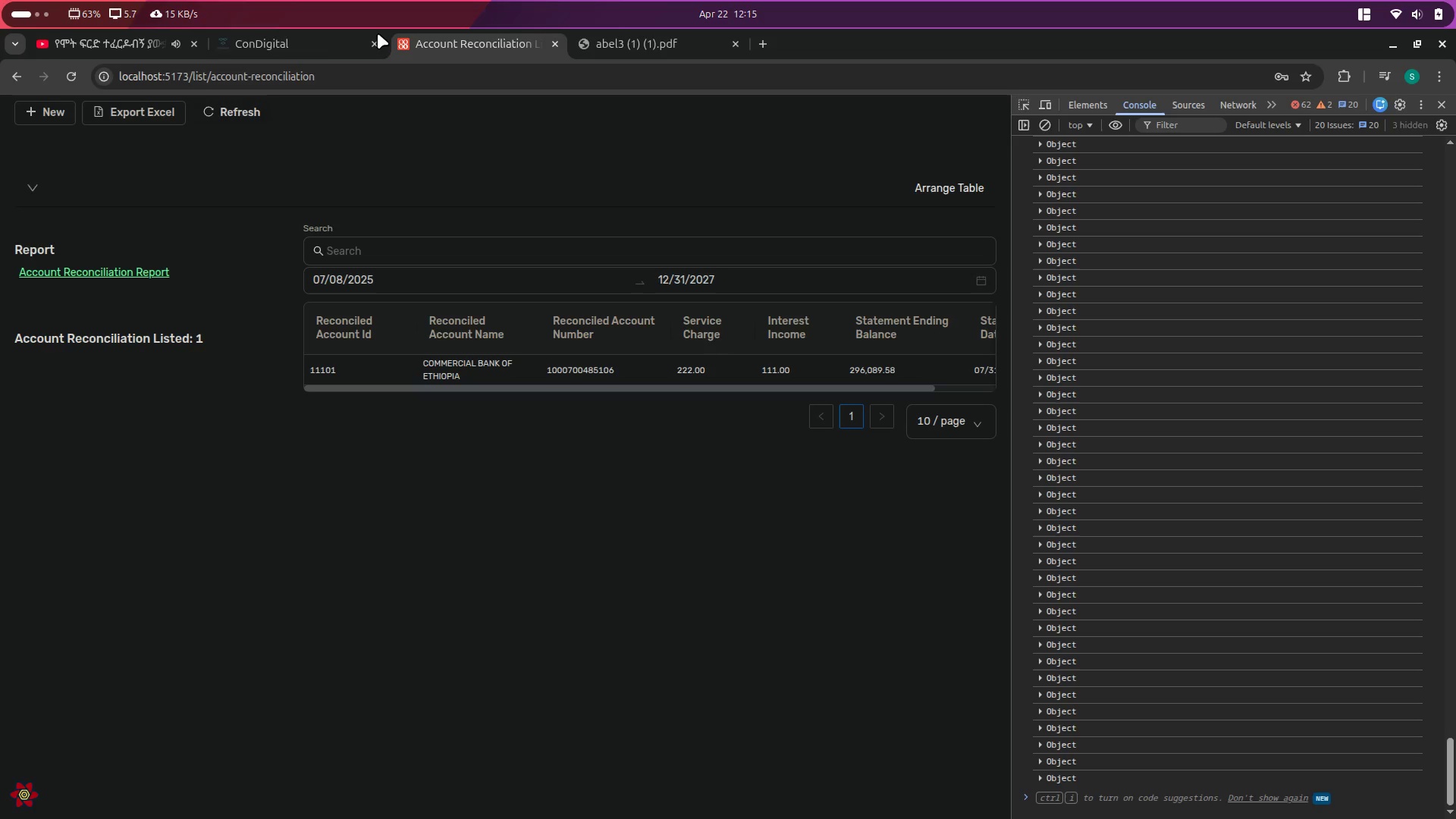 
left_click([140, 50])
 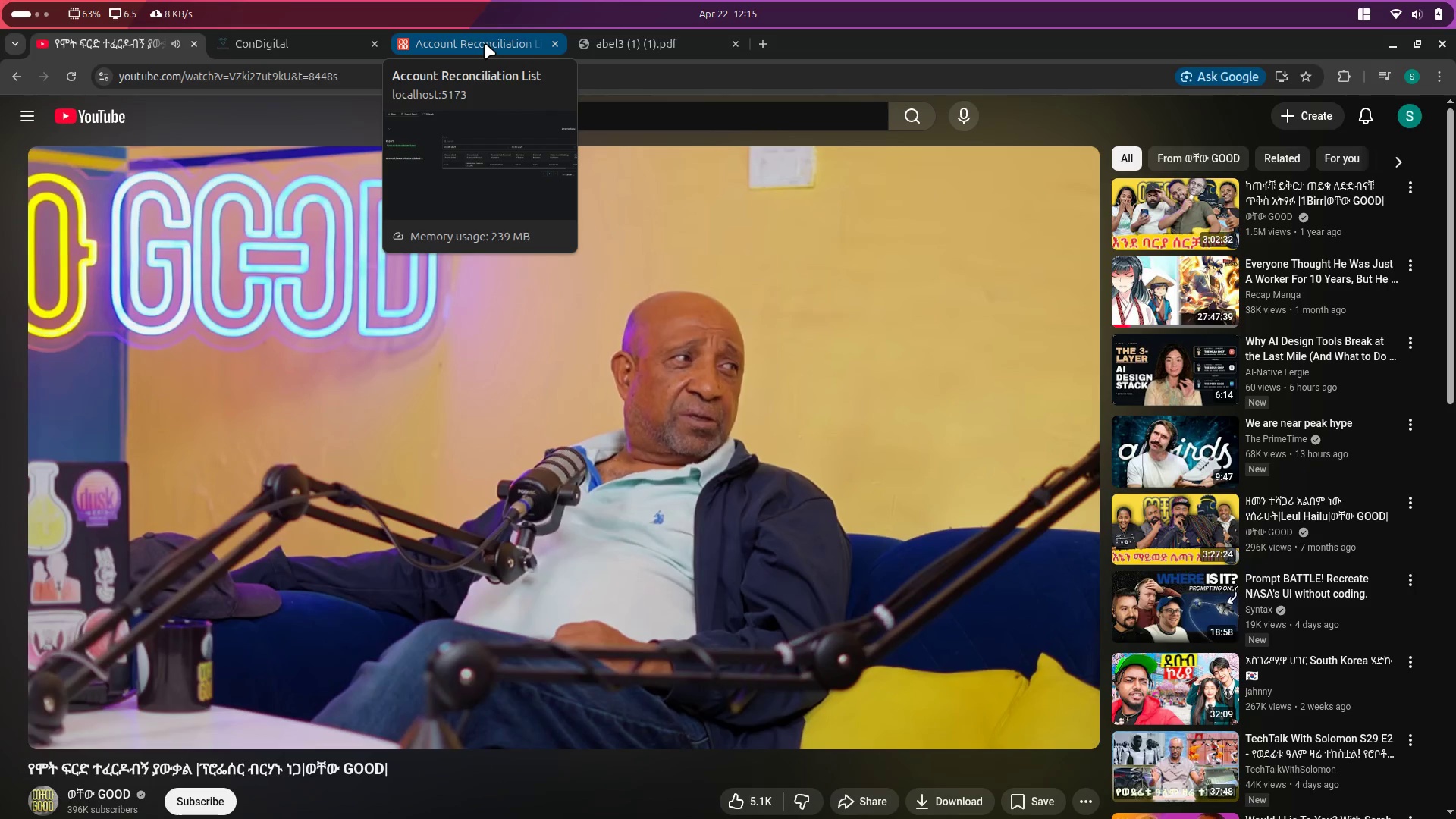 
wait(9.33)
 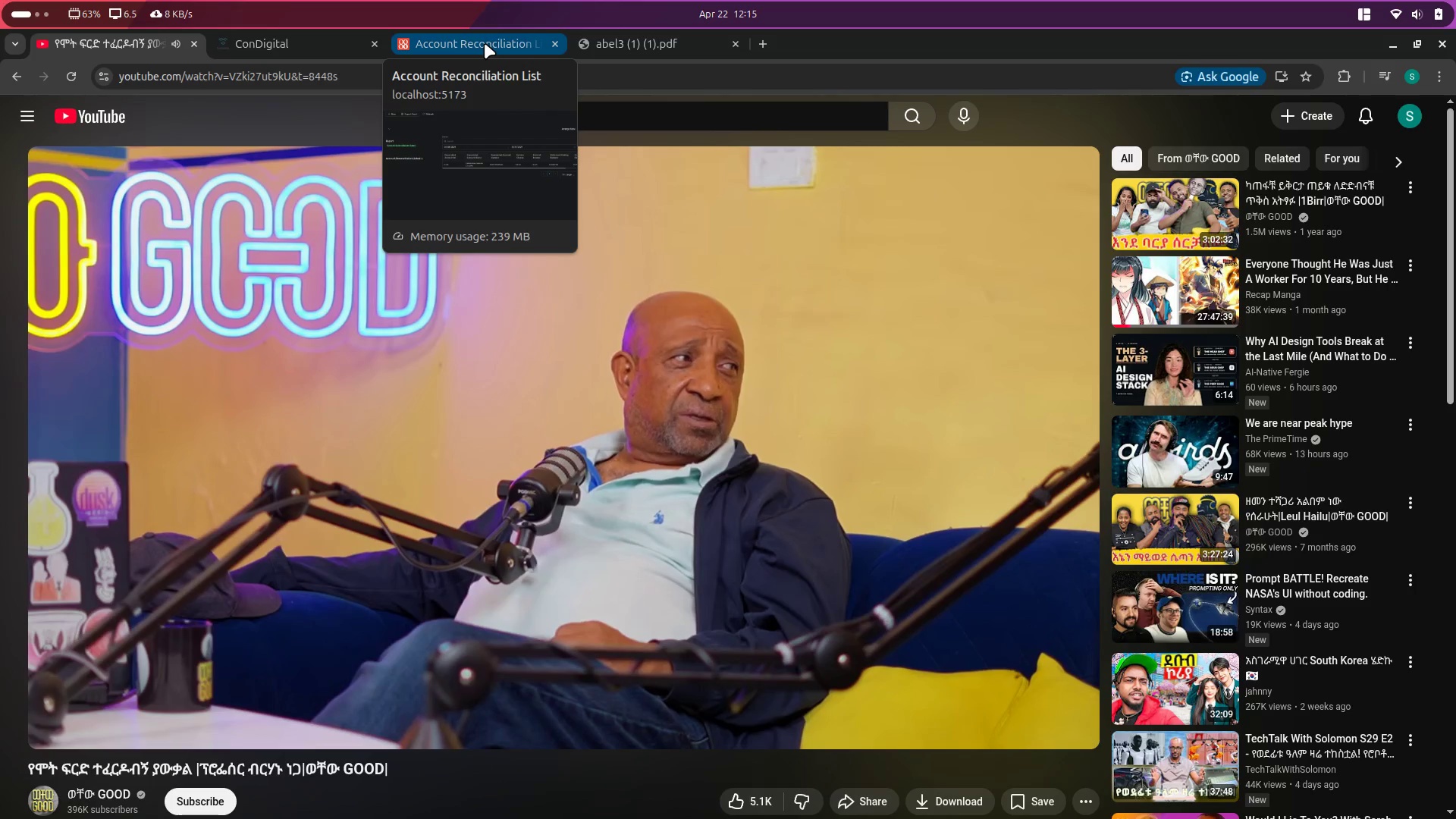 
left_click_drag(start_coordinate=[485, 43], to_coordinate=[485, 52])
 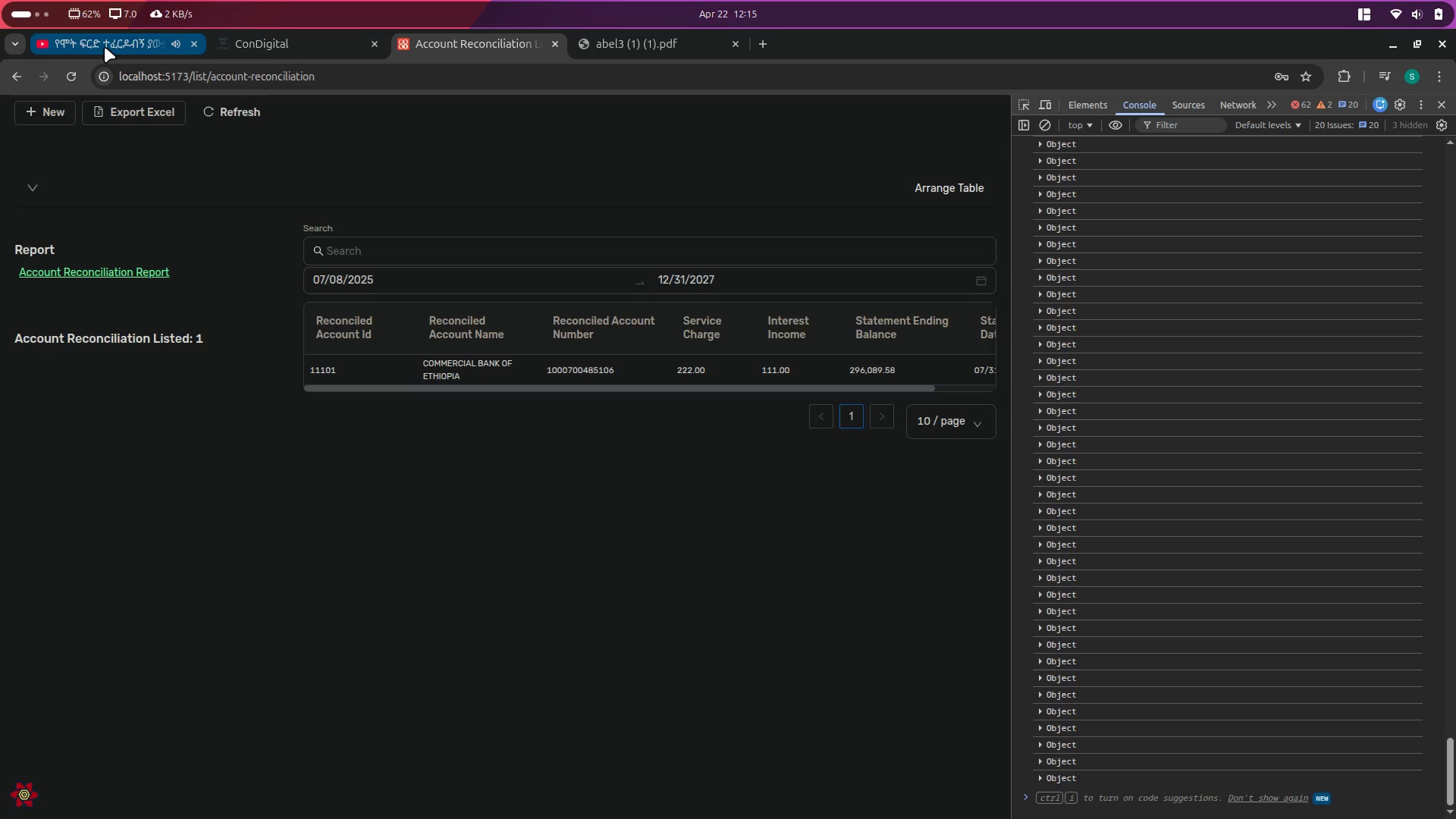 
left_click([104, 46])
 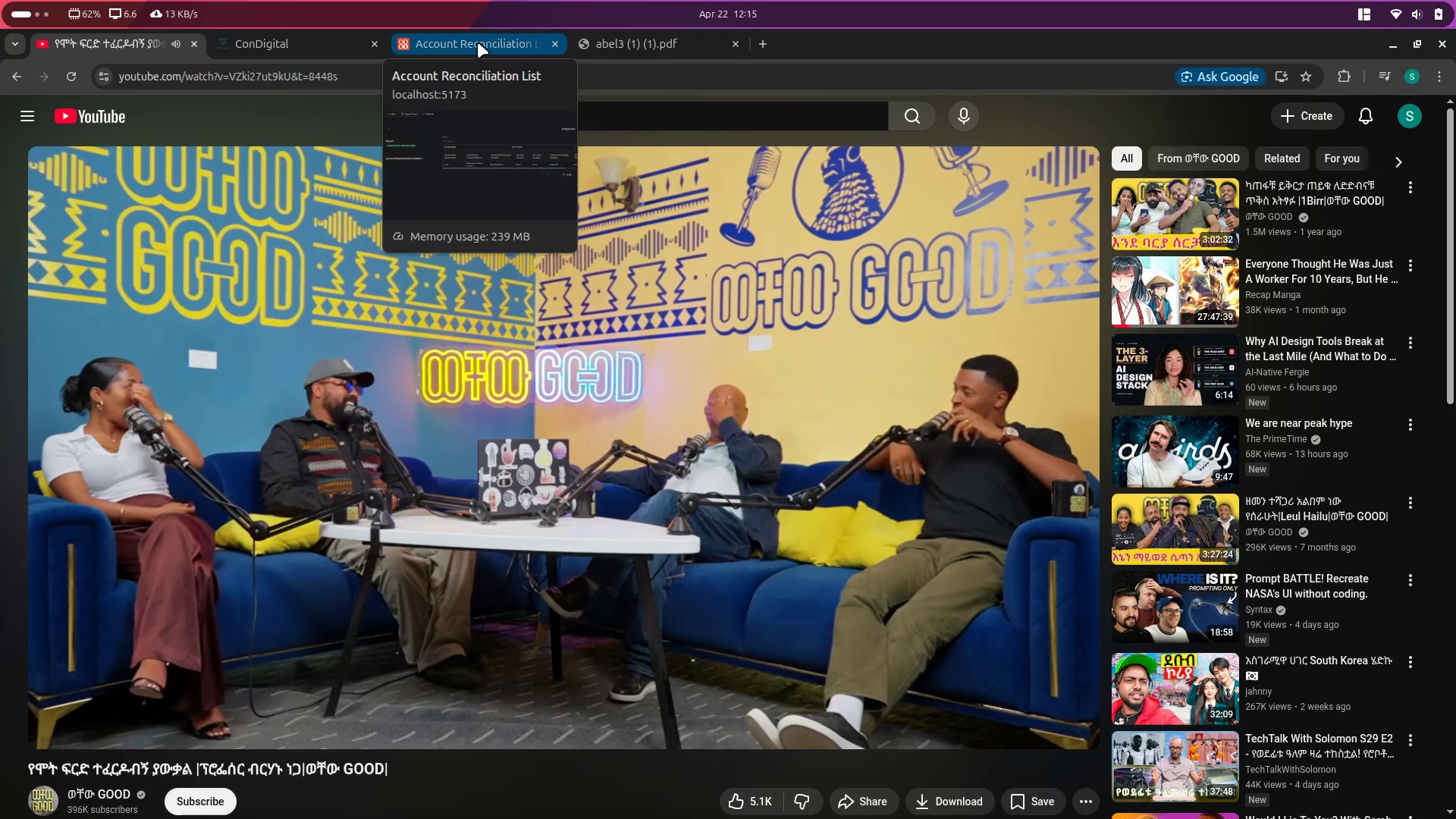 
wait(5.53)
 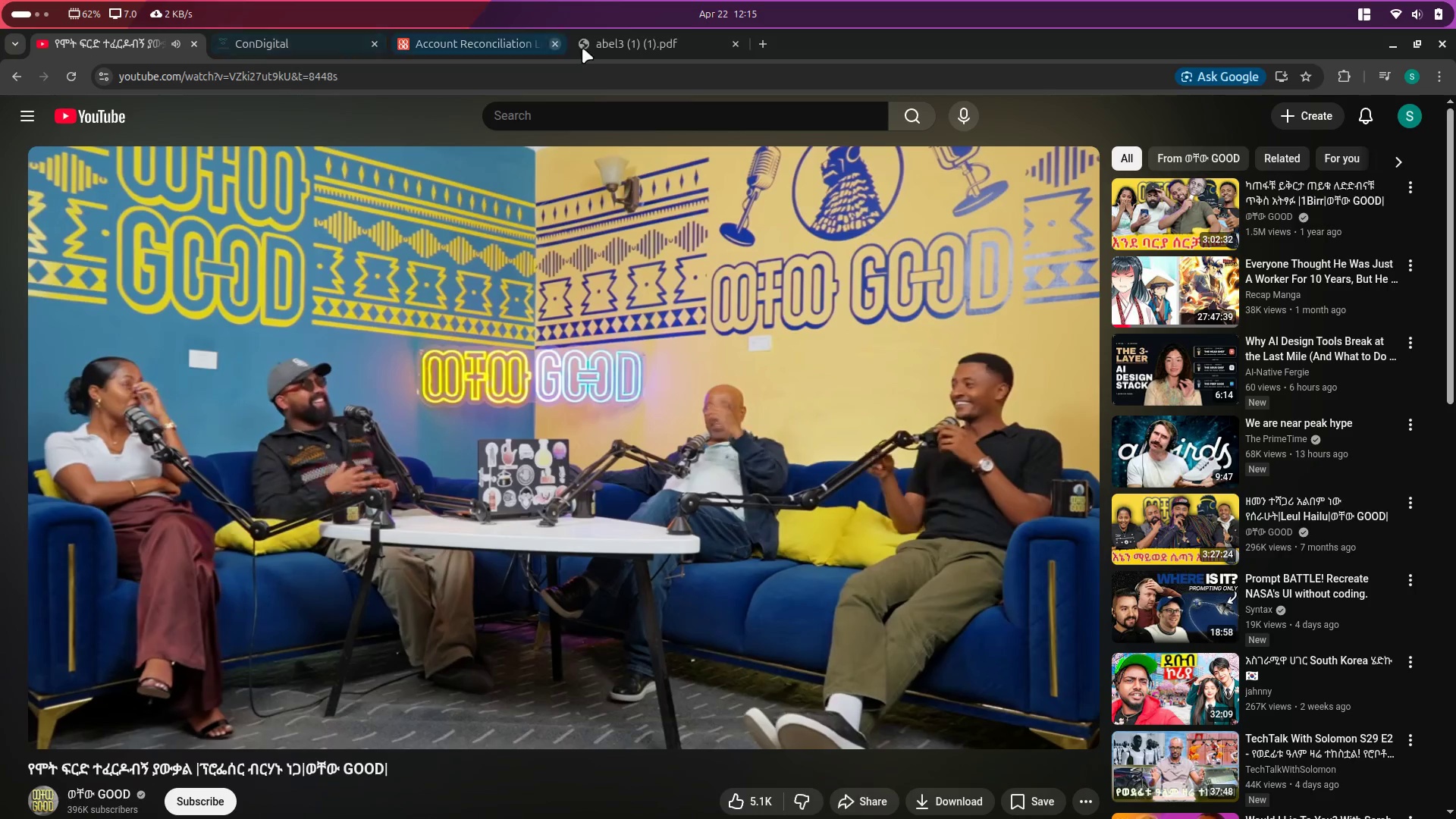 
left_click([478, 42])
 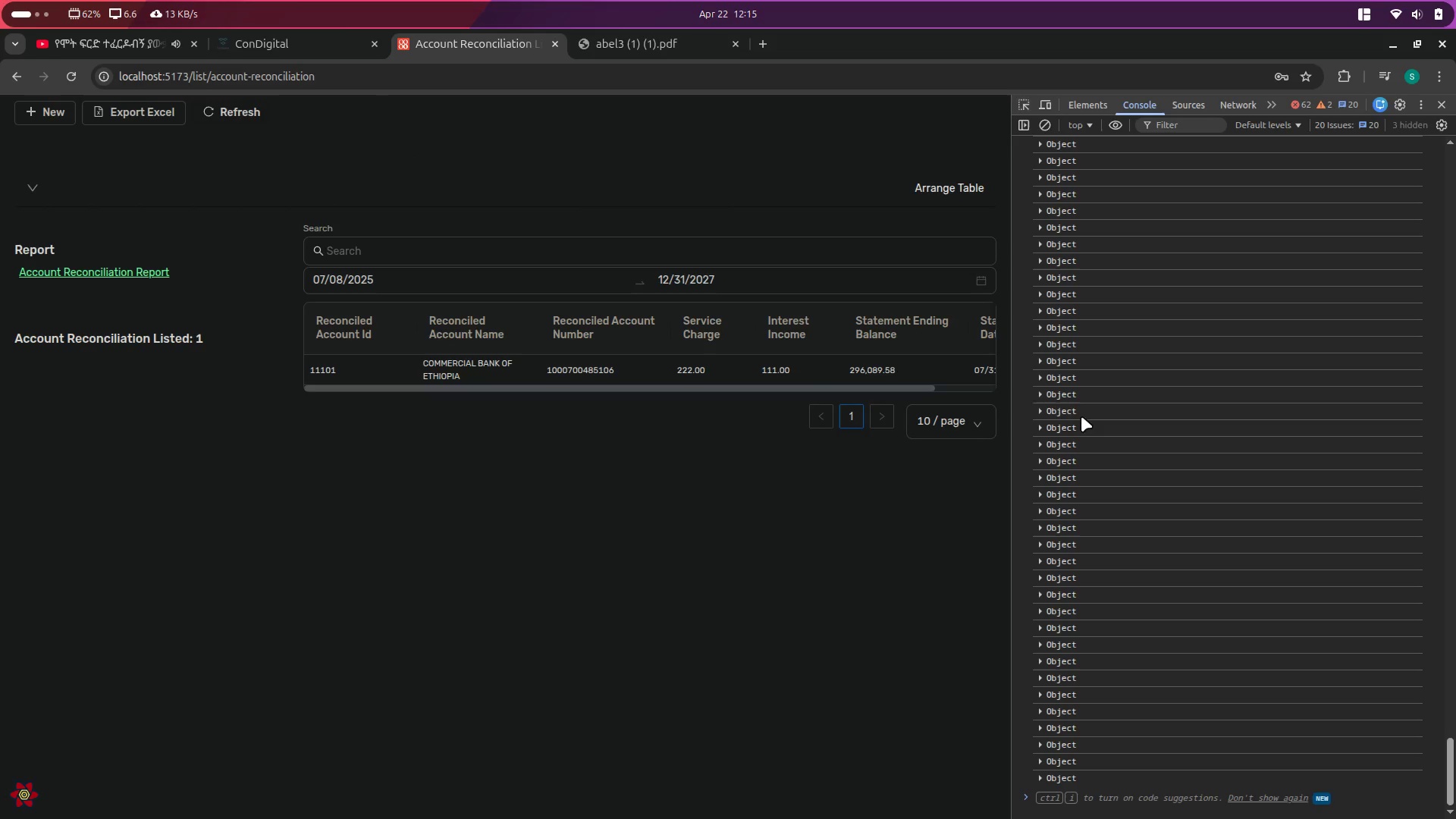 
left_click([969, 386])
 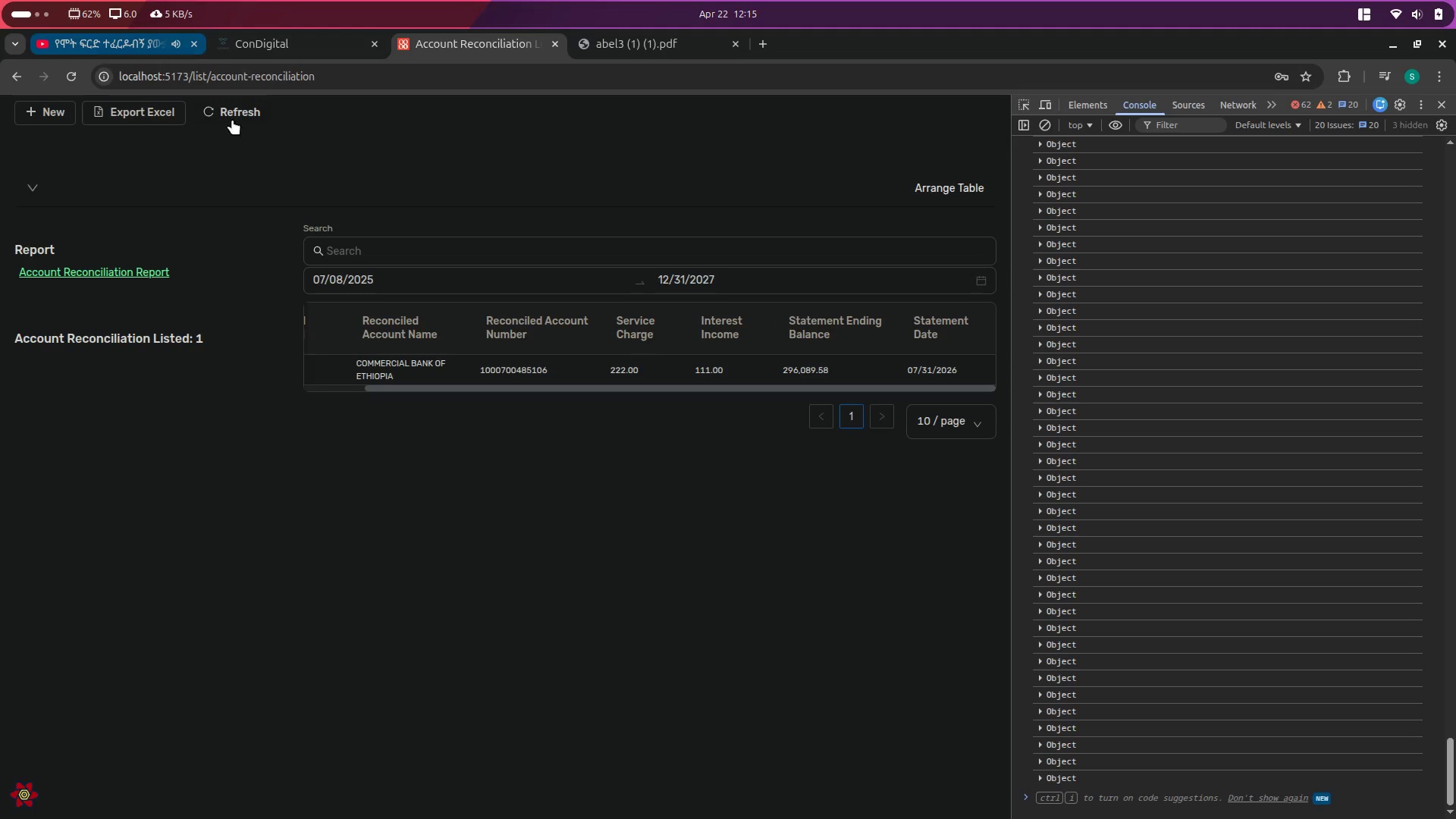 
key(Alt+AltLeft)
 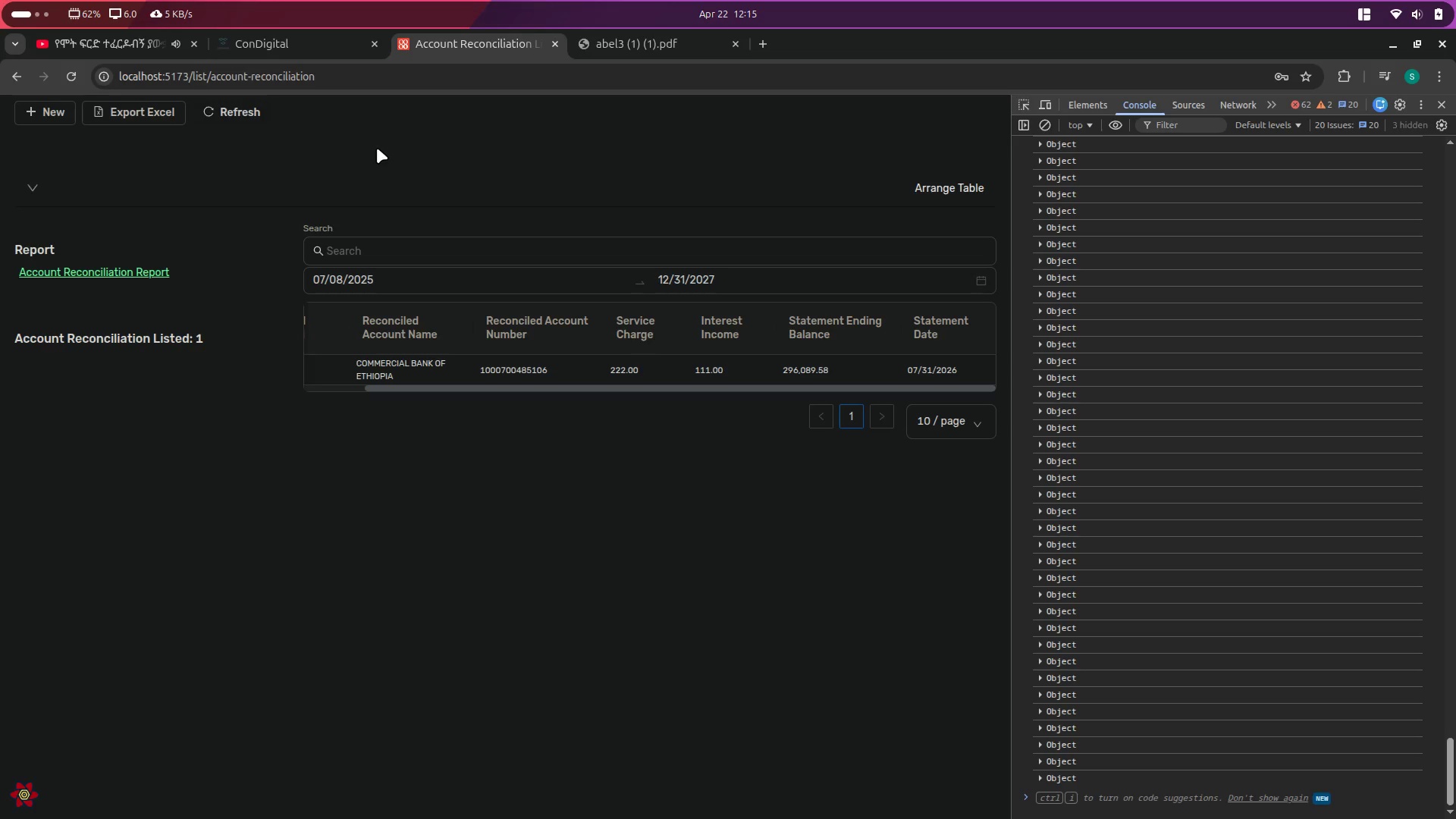 
key(Alt+Tab)
 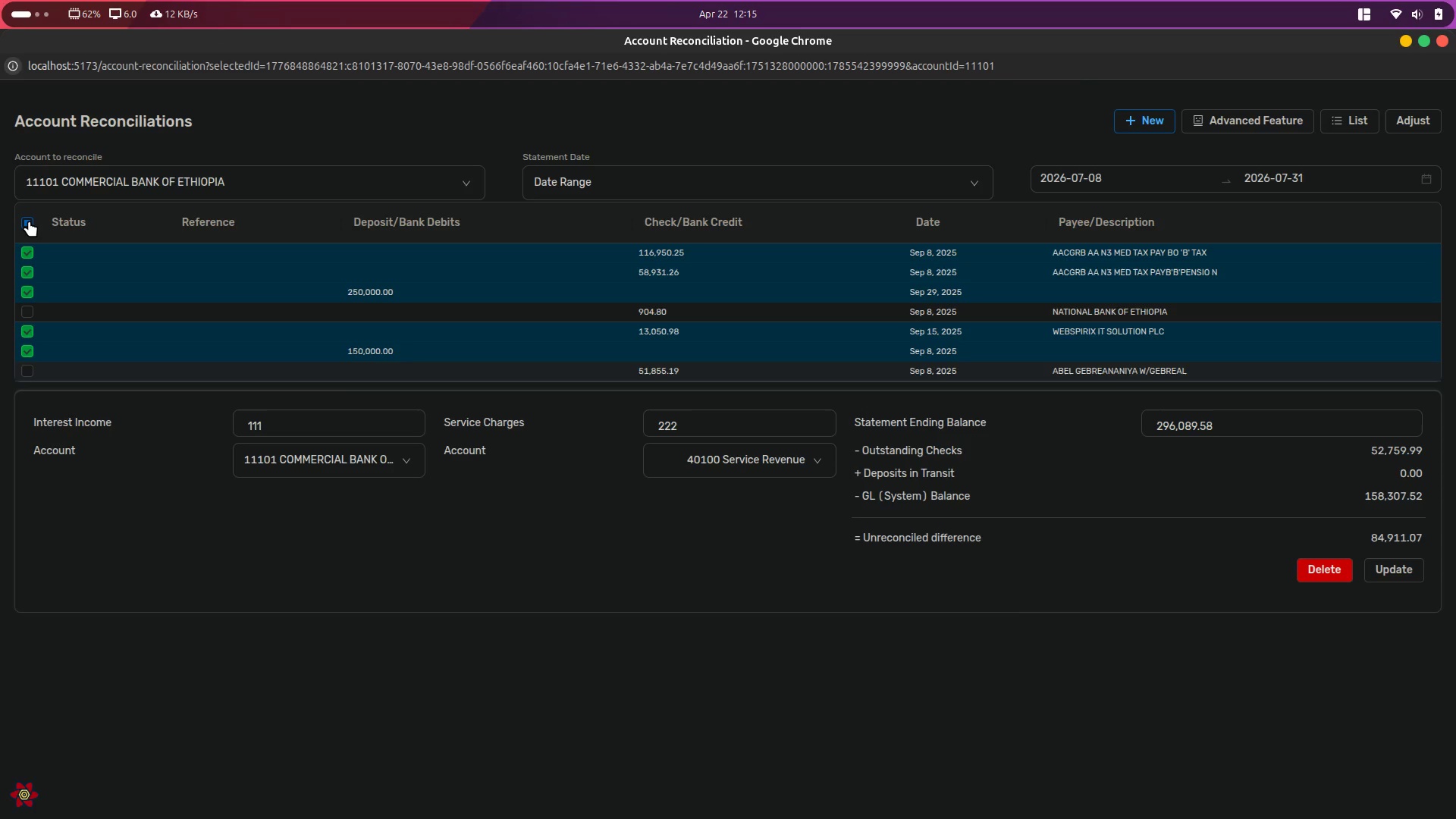 
left_click_drag(start_coordinate=[599, 127], to_coordinate=[950, 574])
 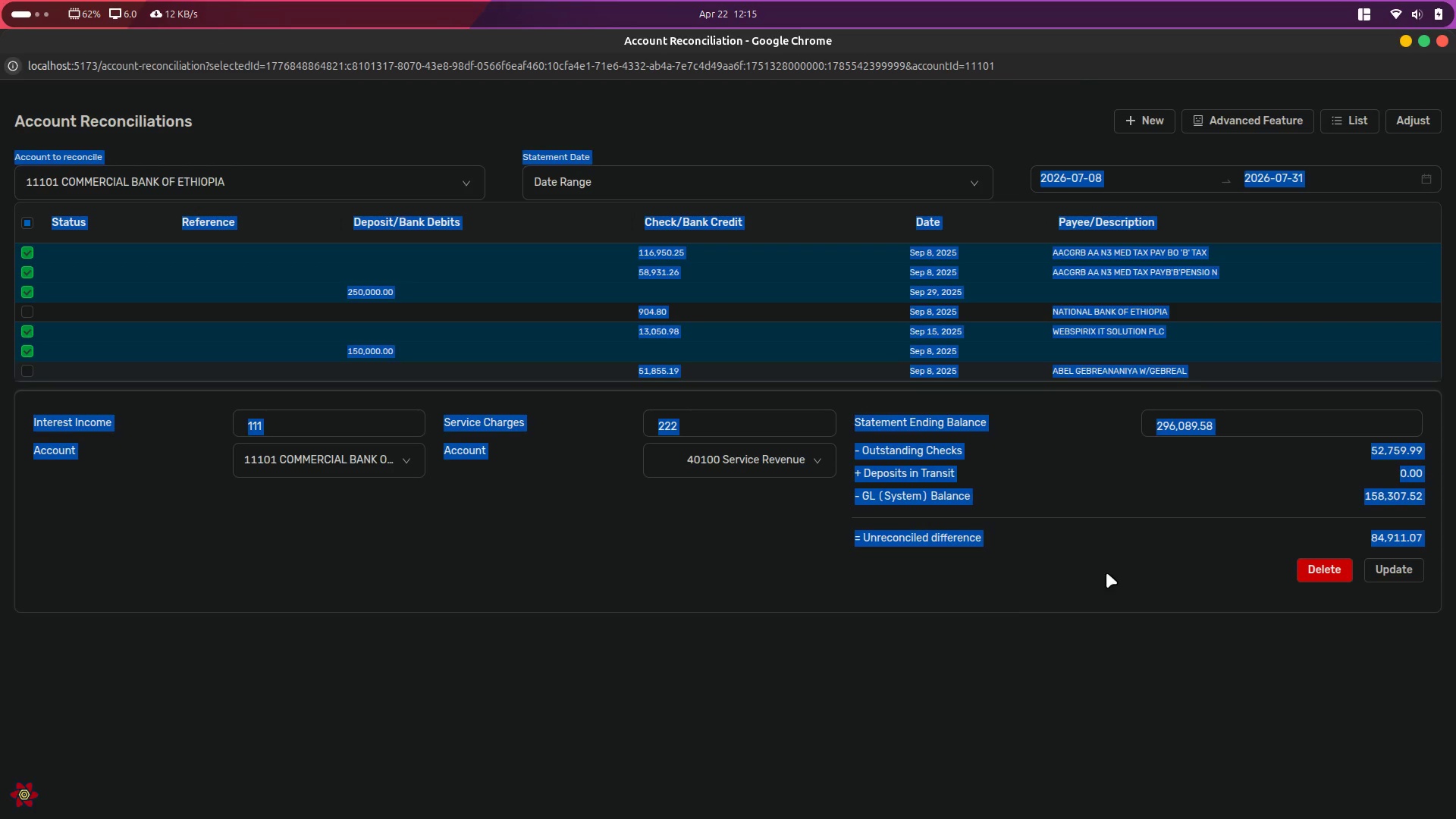 
left_click([1106, 573])
 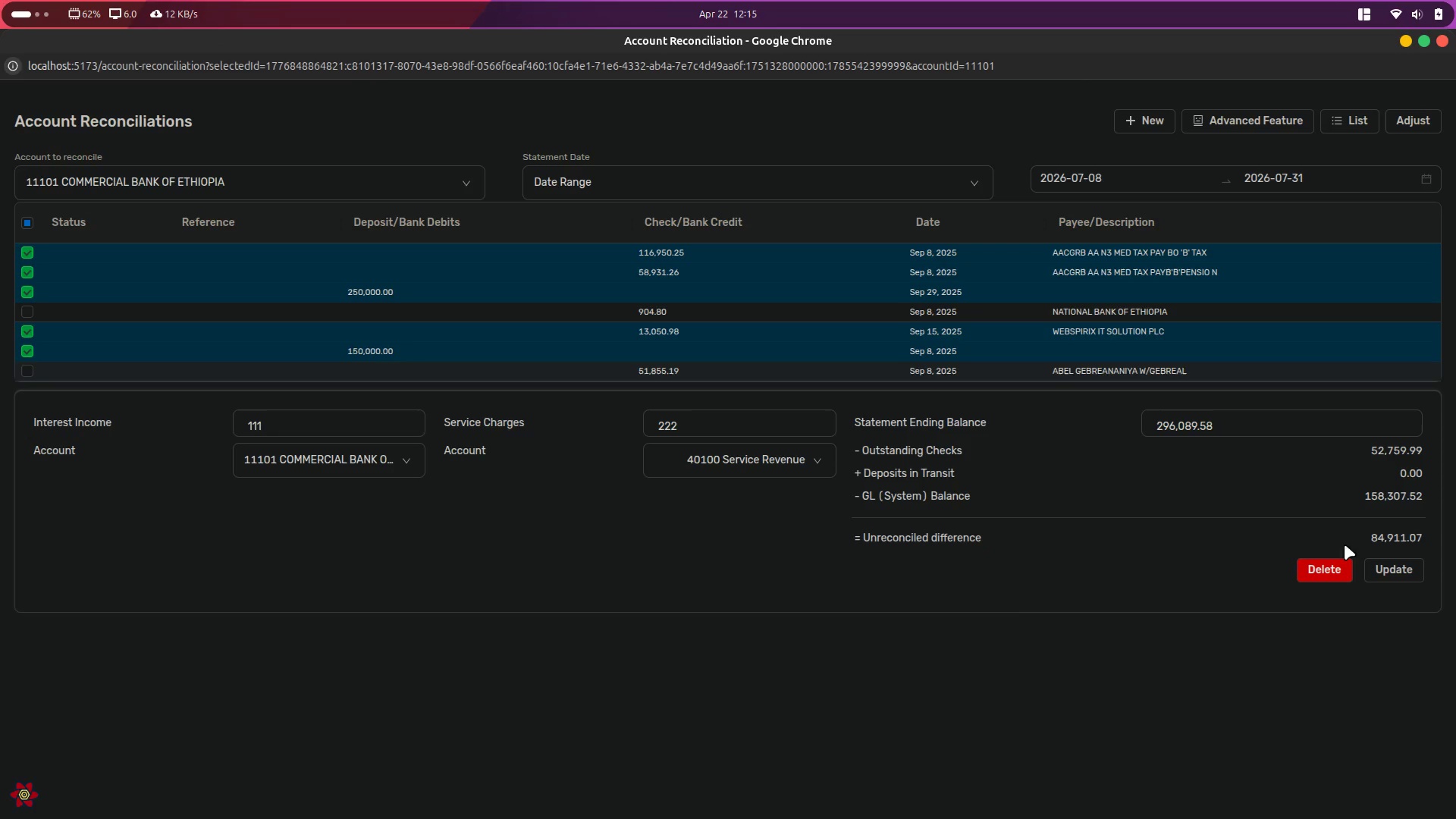 
key(Alt+AltLeft)
 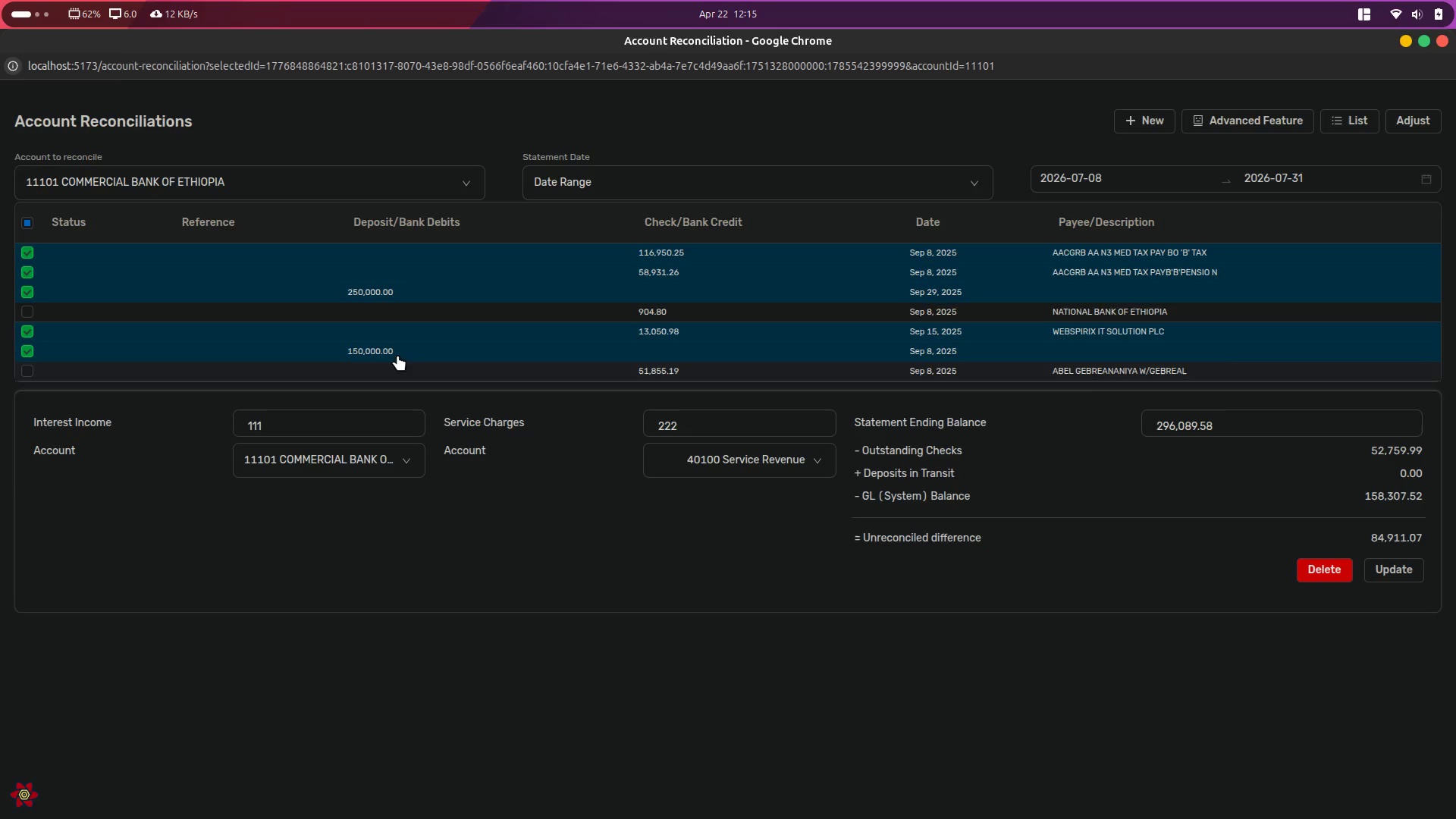 
key(Alt+Tab)
 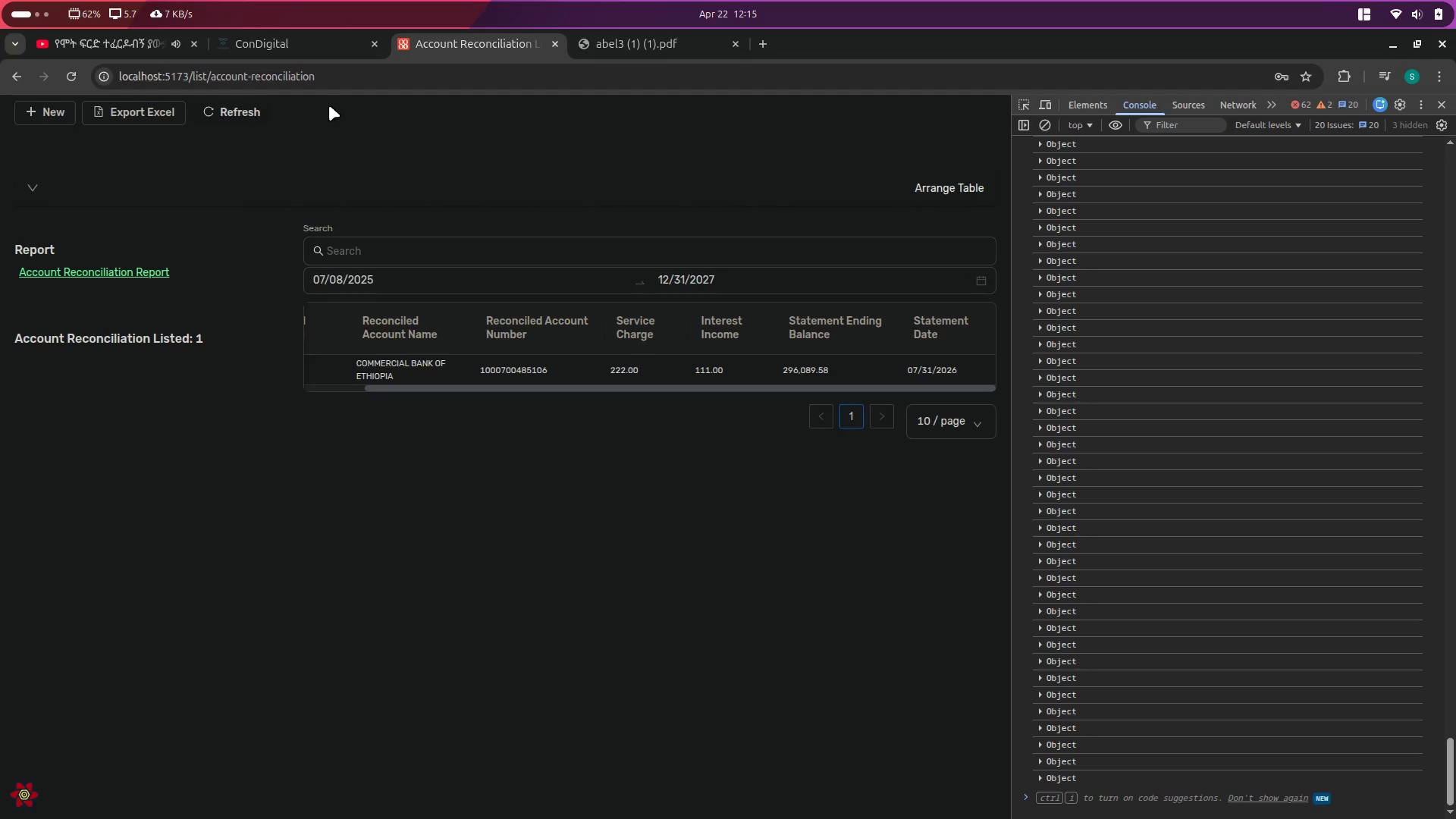 
key(Alt+AltLeft)
 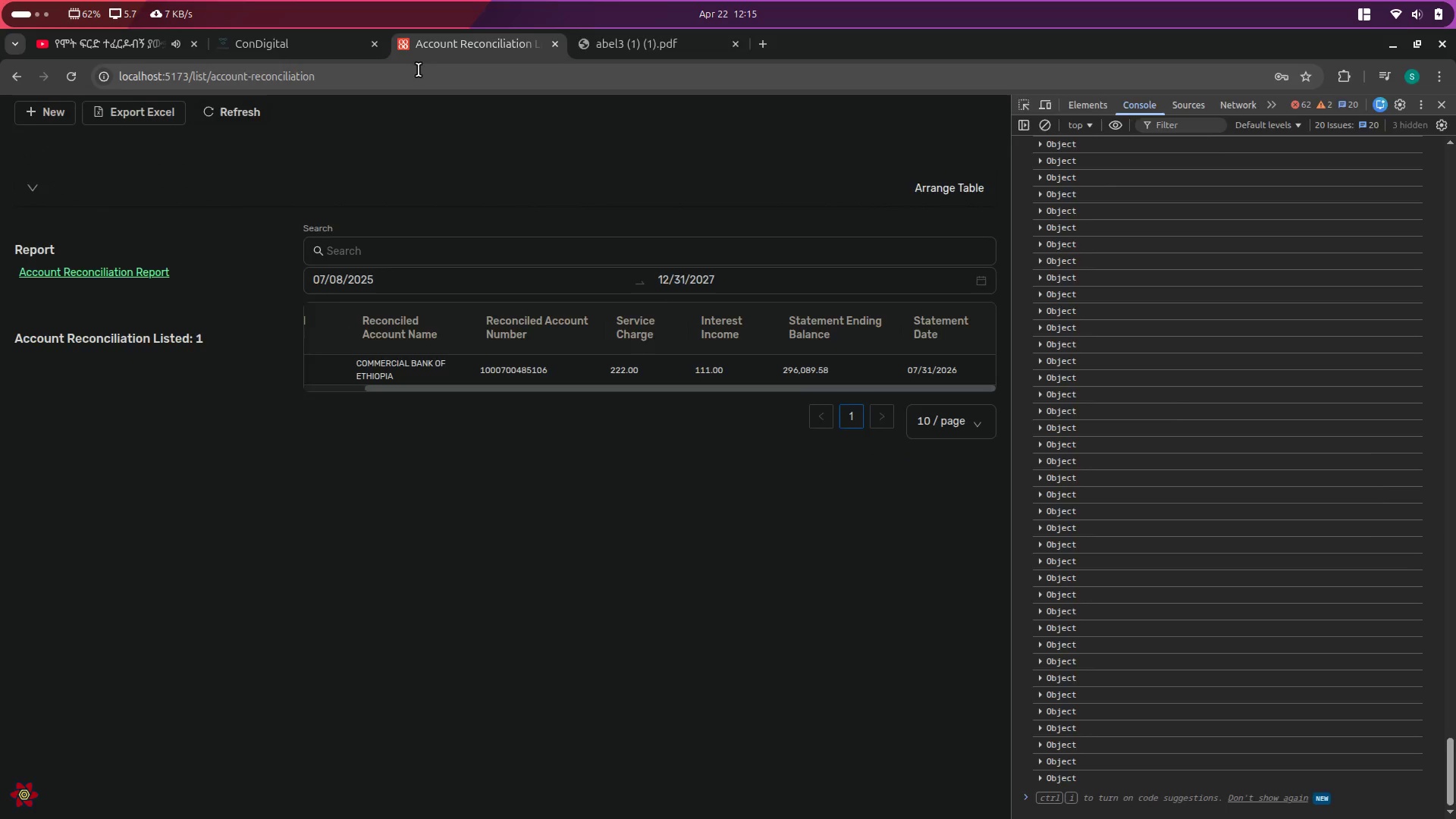 
key(Alt+Tab)
 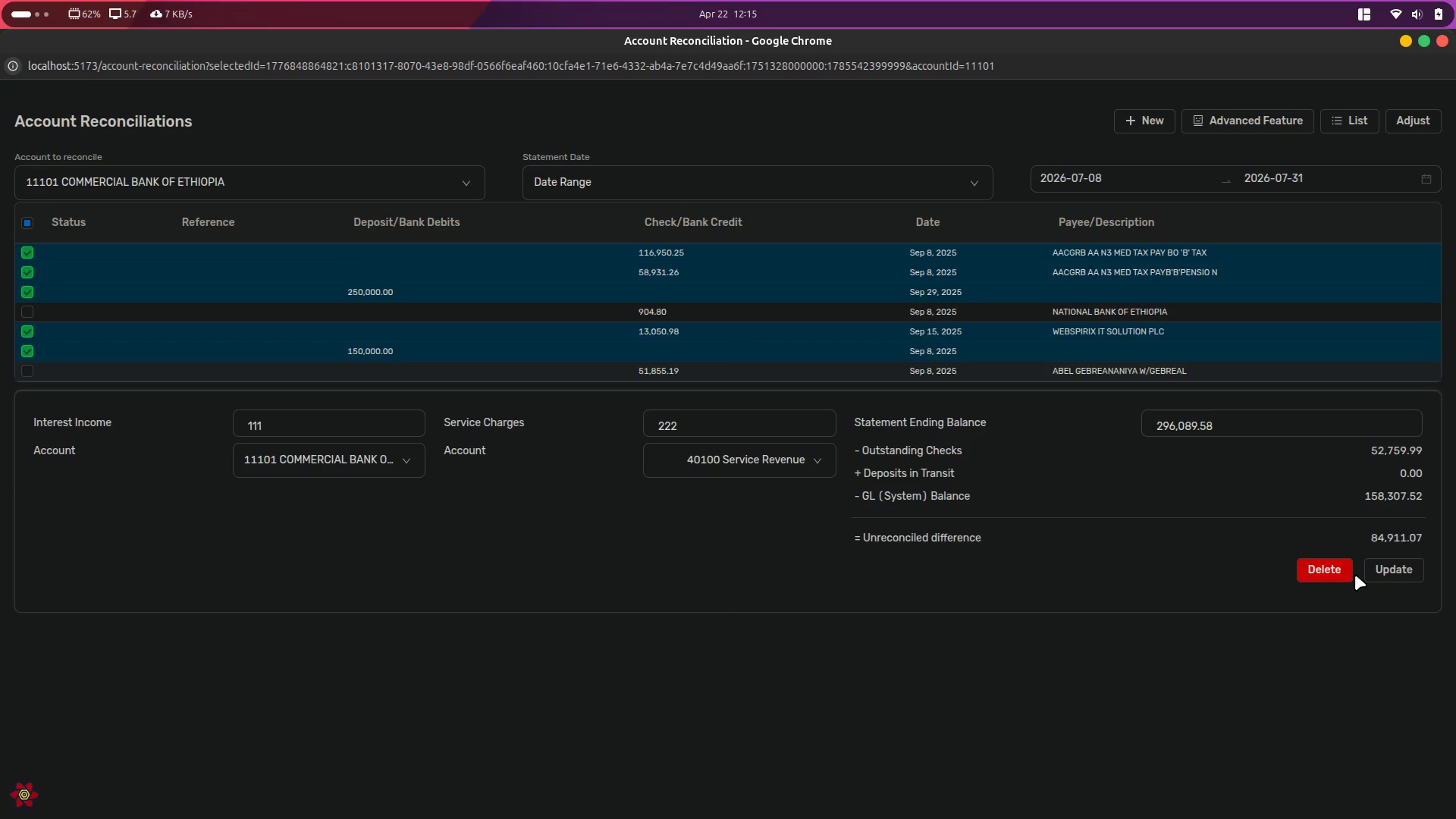 
left_click([1344, 570])
 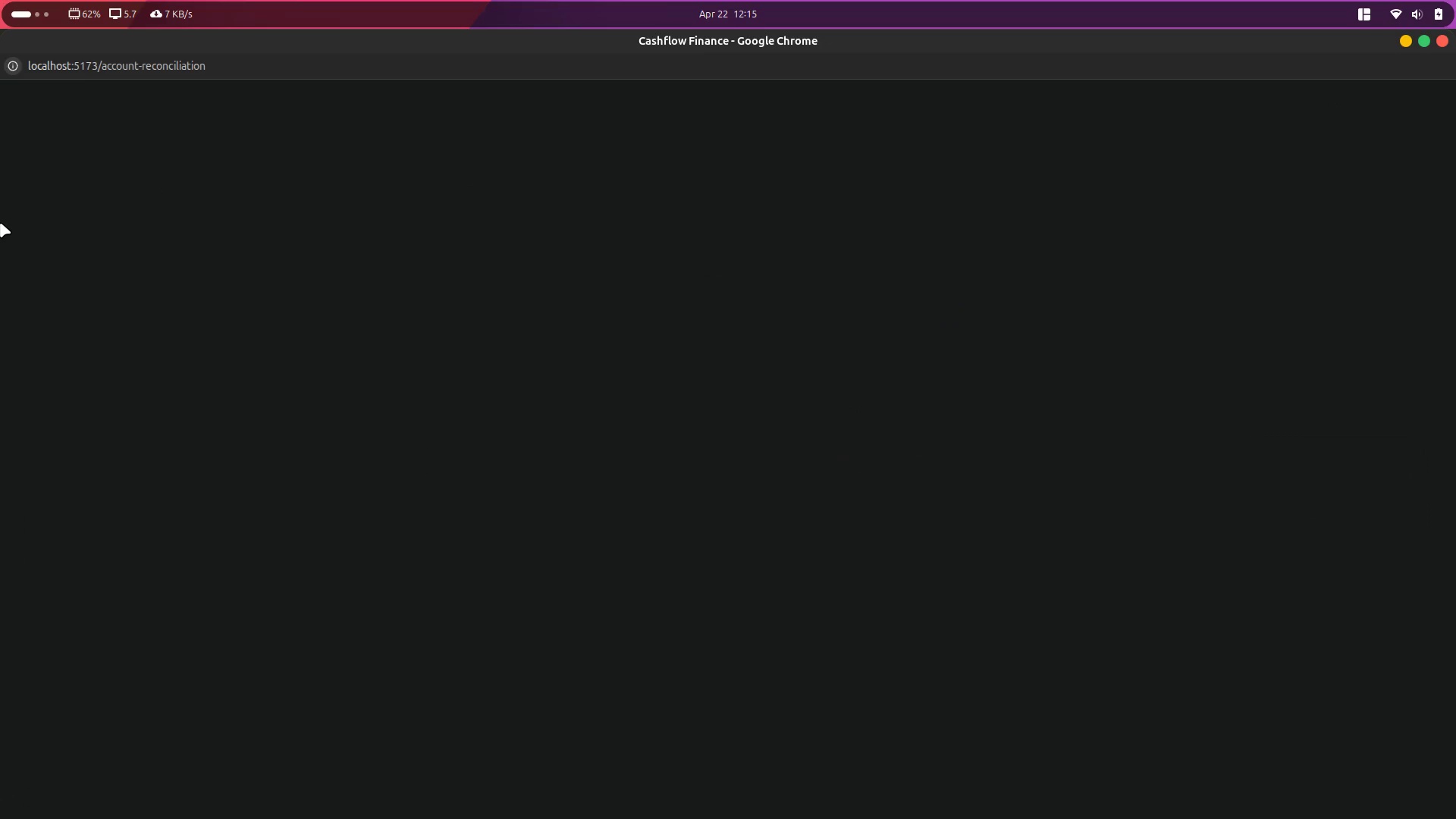 
key(Alt+AltLeft)
 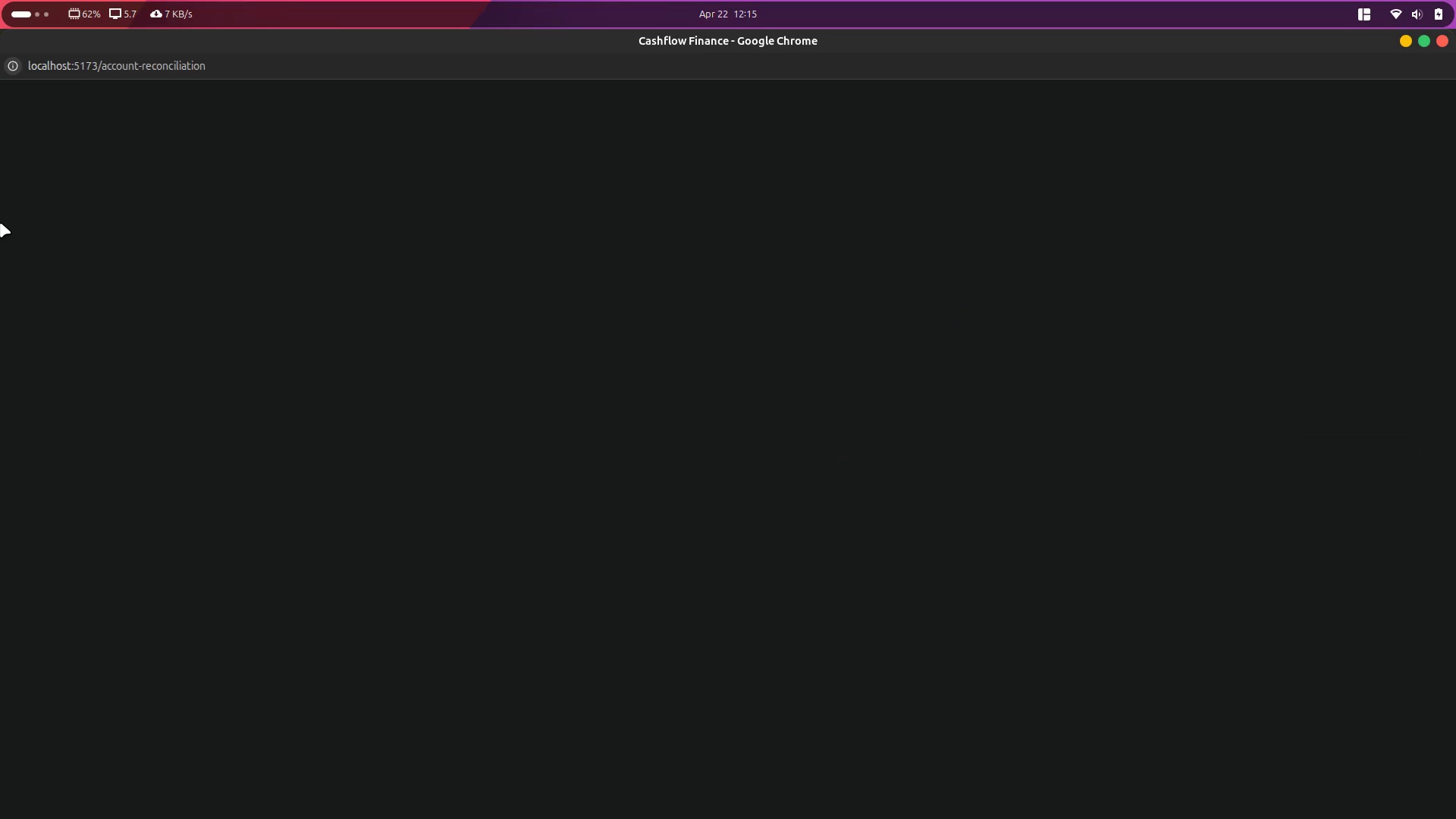 
key(Alt+Tab)
 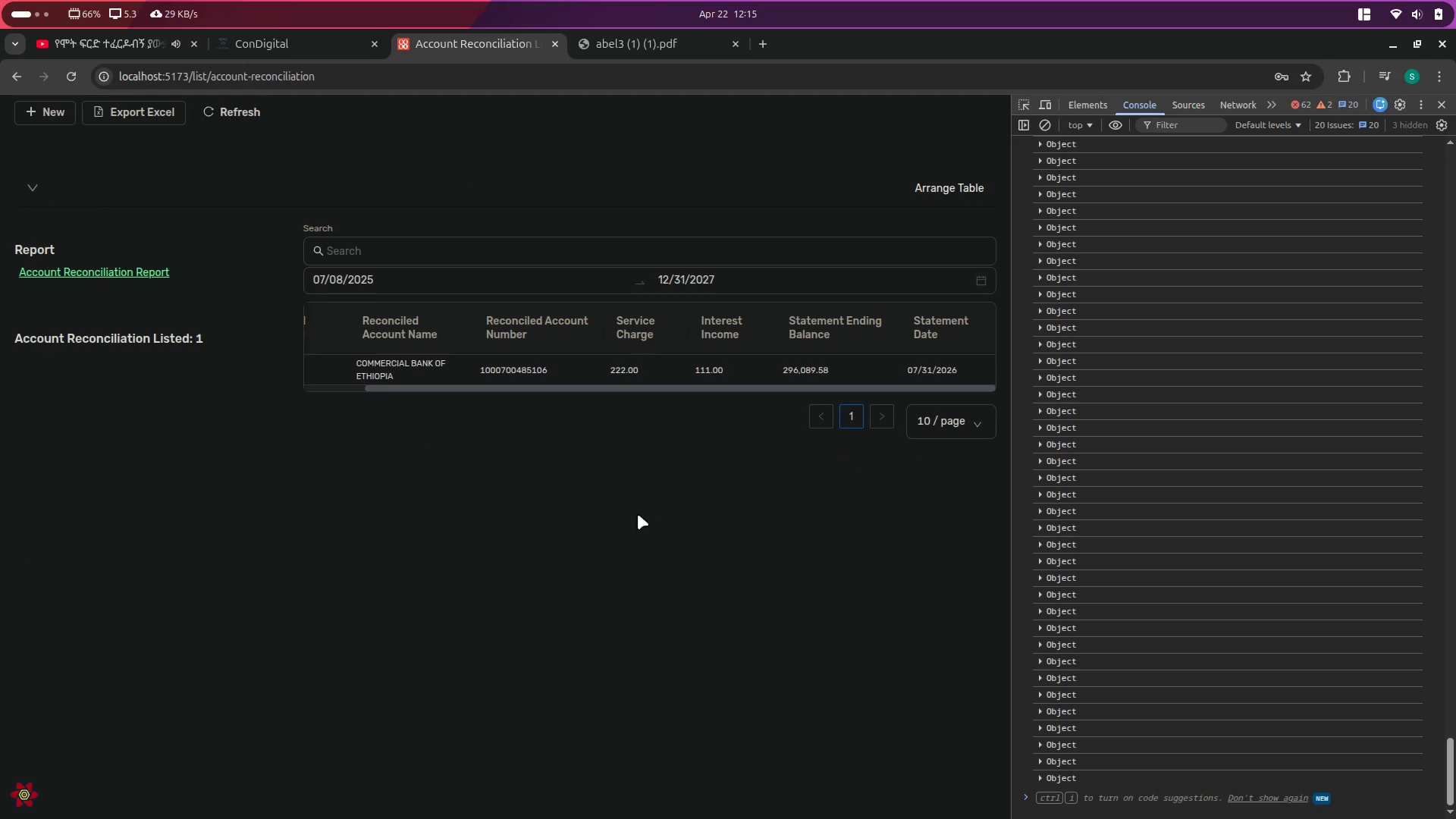 
left_click([24, 797])
 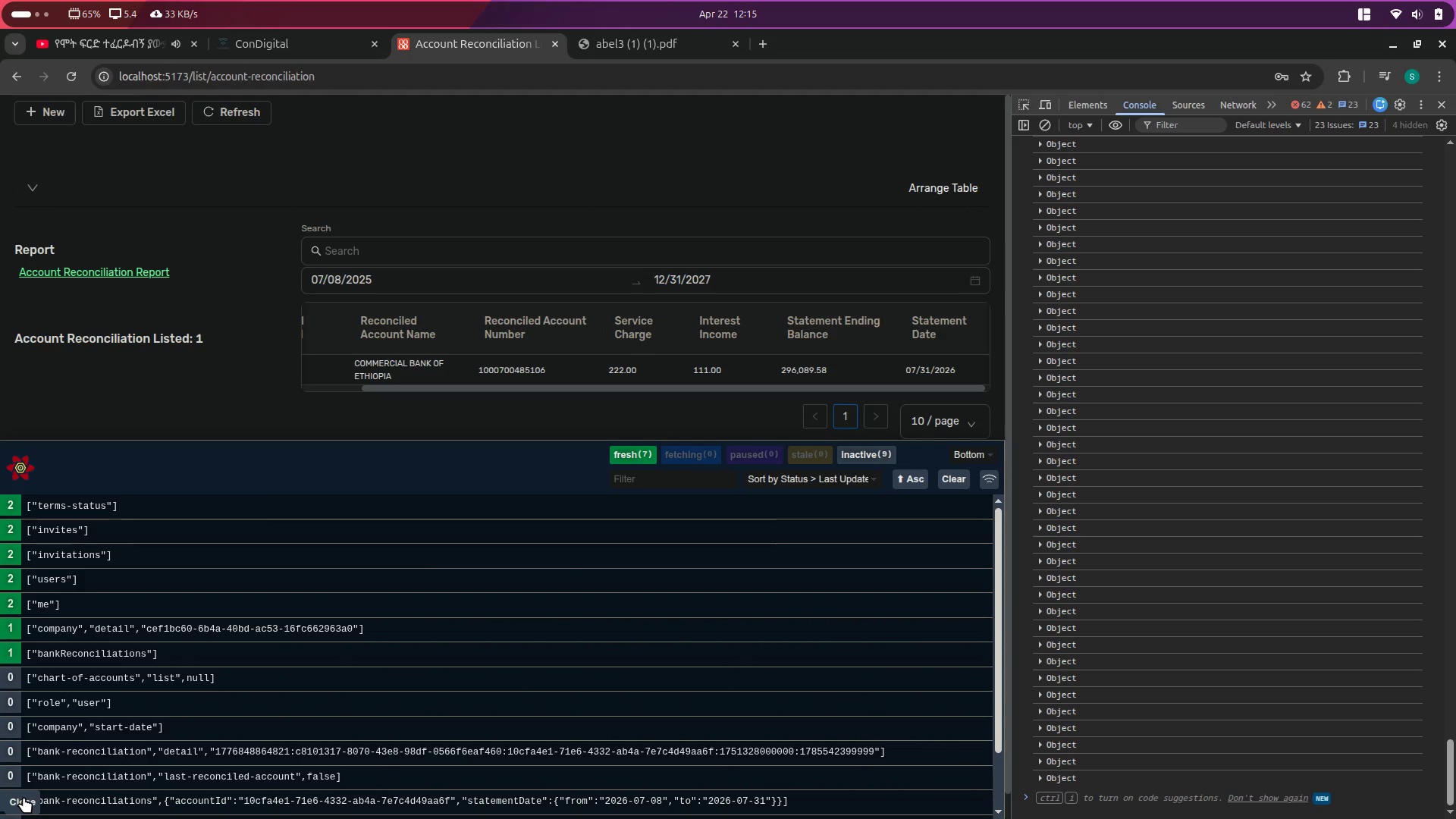 
left_click([24, 797])
 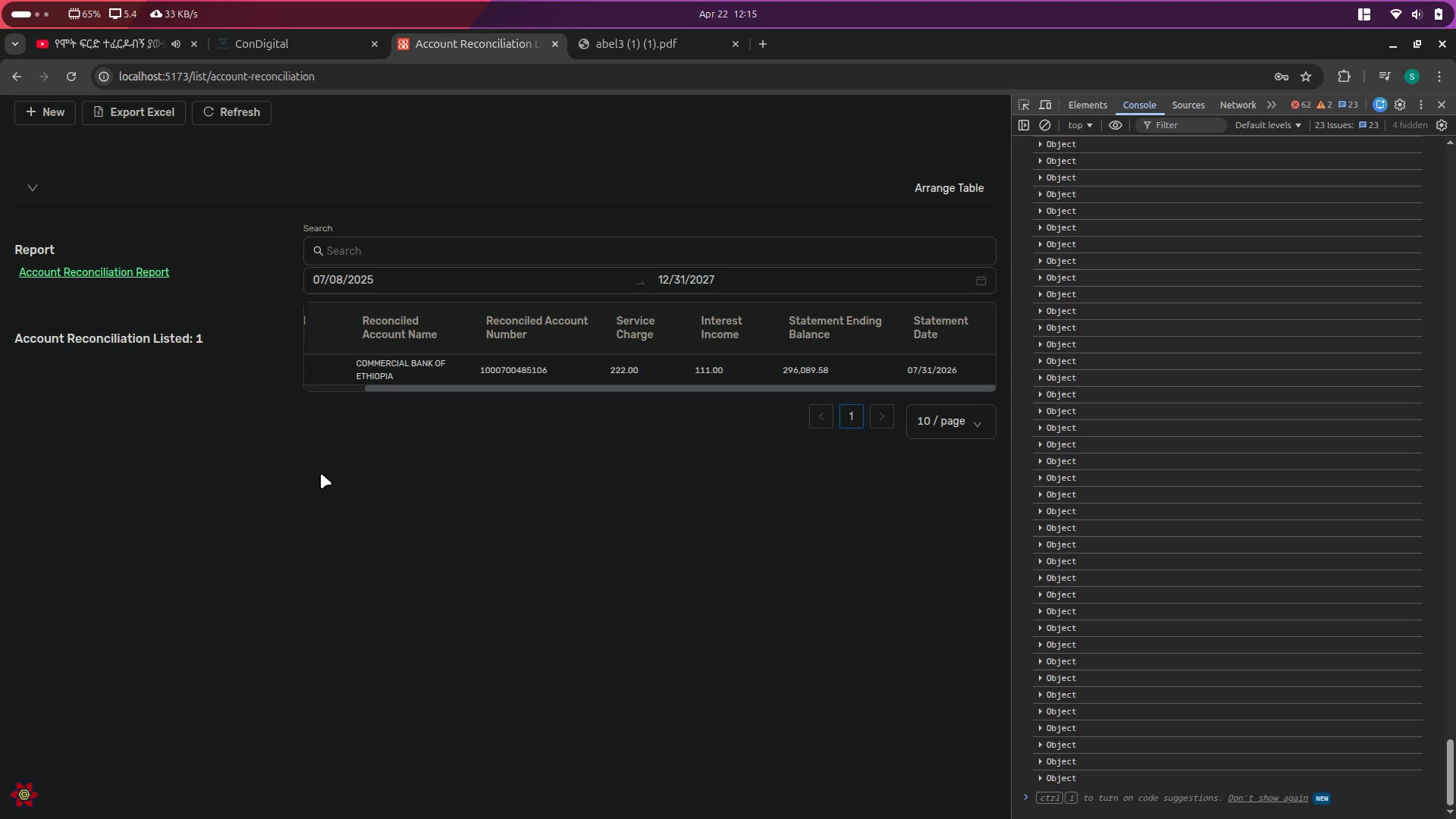 
key(Alt+AltLeft)
 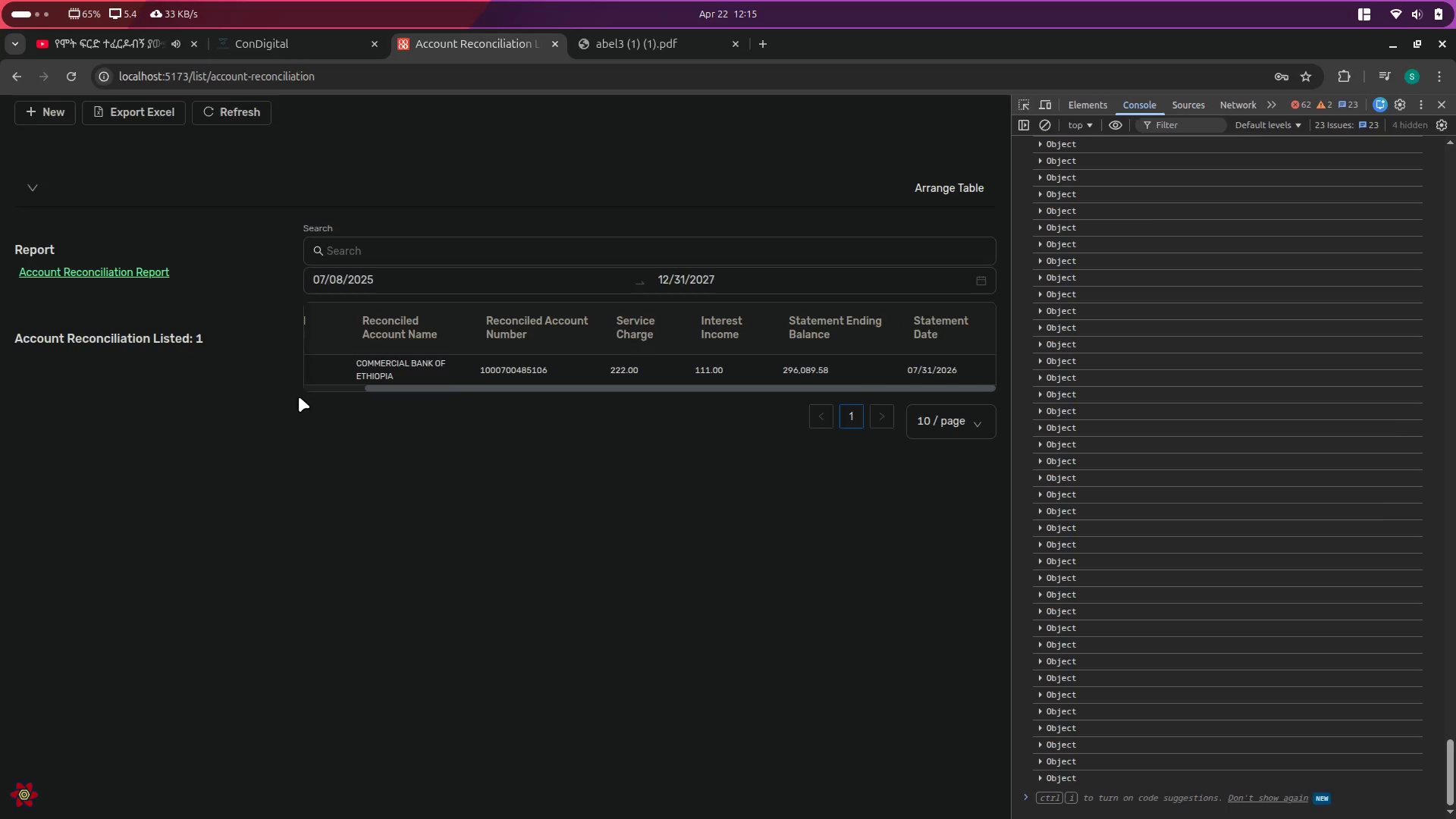 
key(Alt+Tab)
 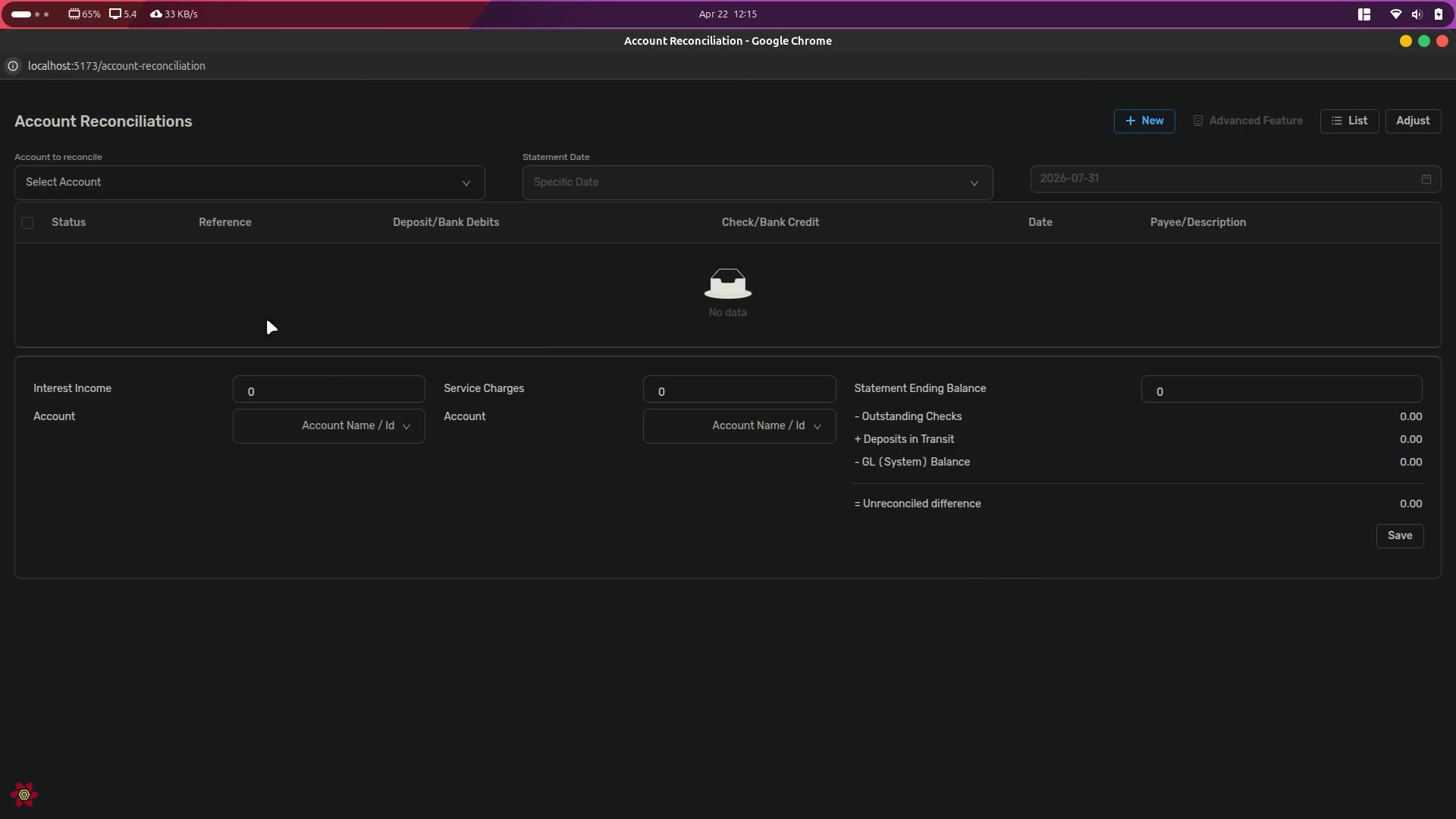 
key(Alt+AltLeft)
 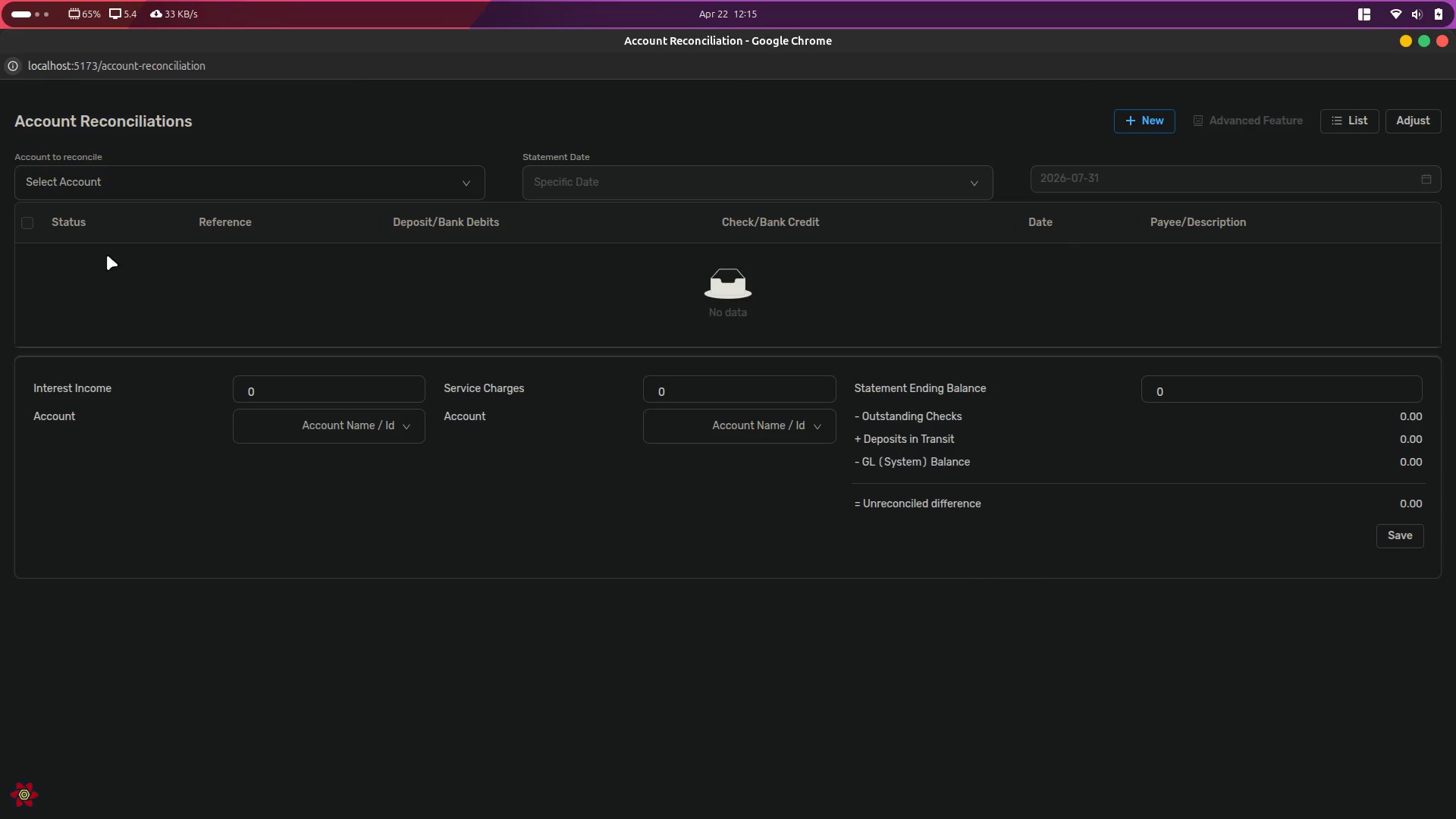 
key(Alt+Tab)
 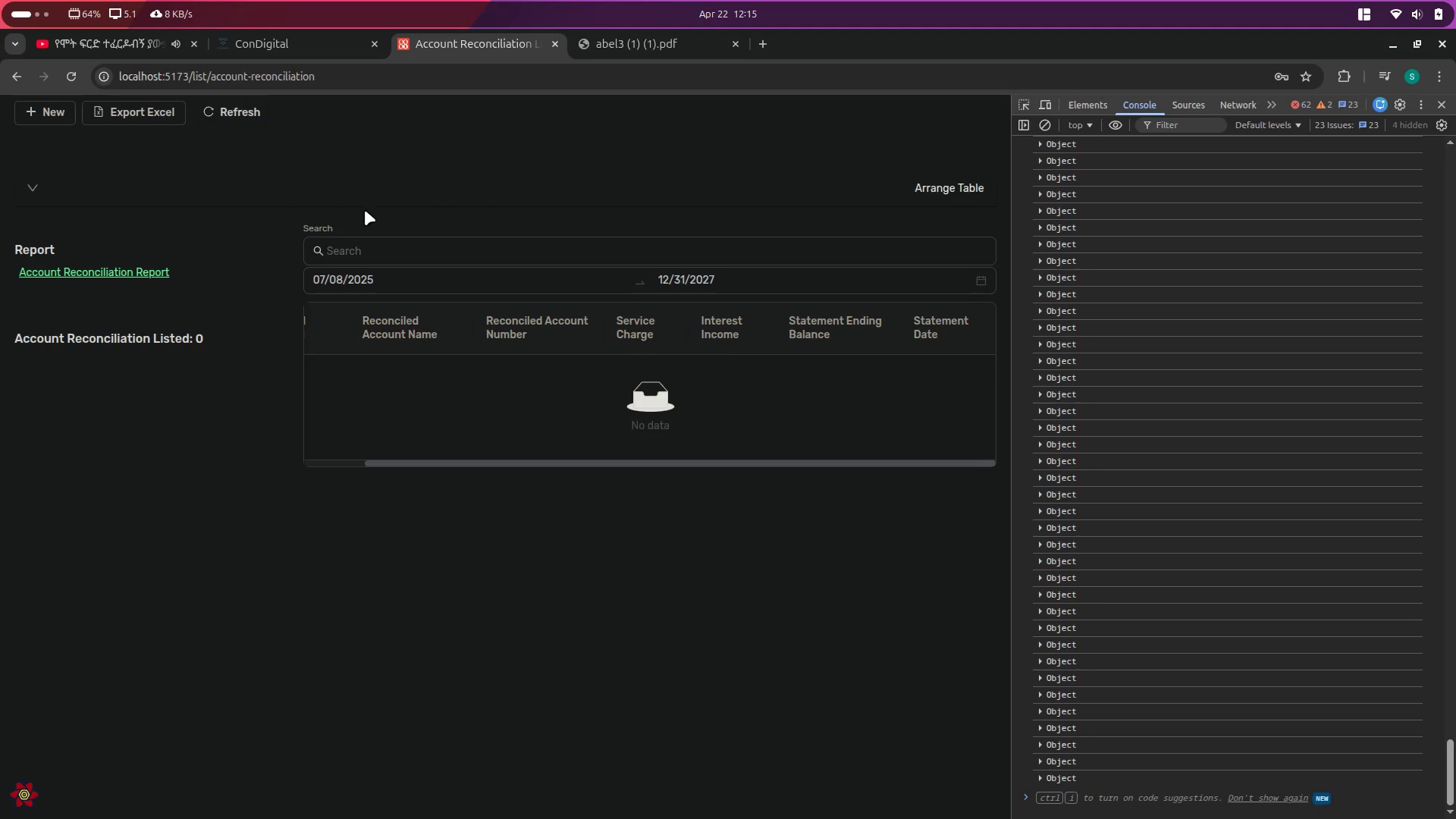 
key(Alt+AltLeft)
 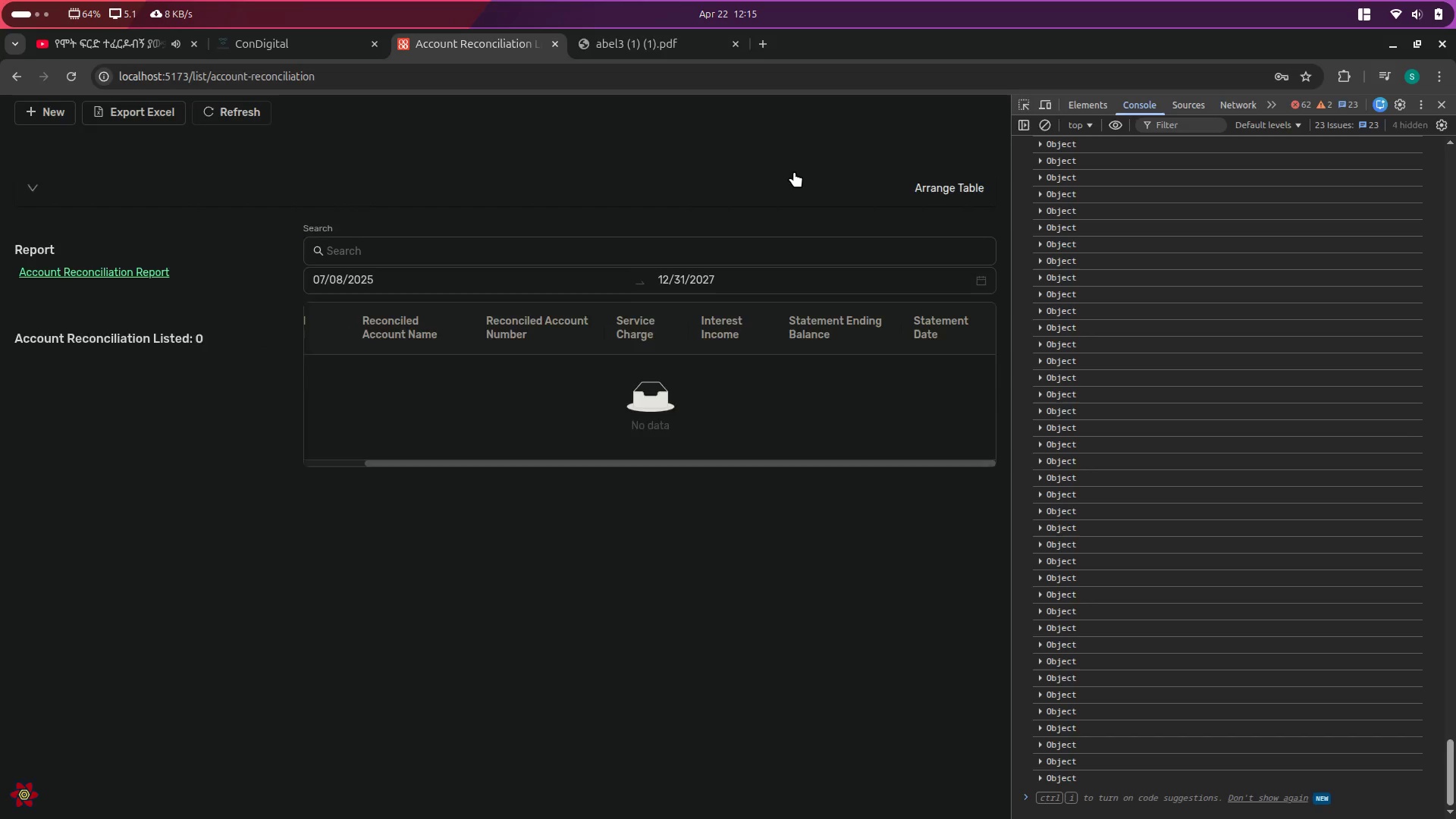 
key(Alt+Tab)
 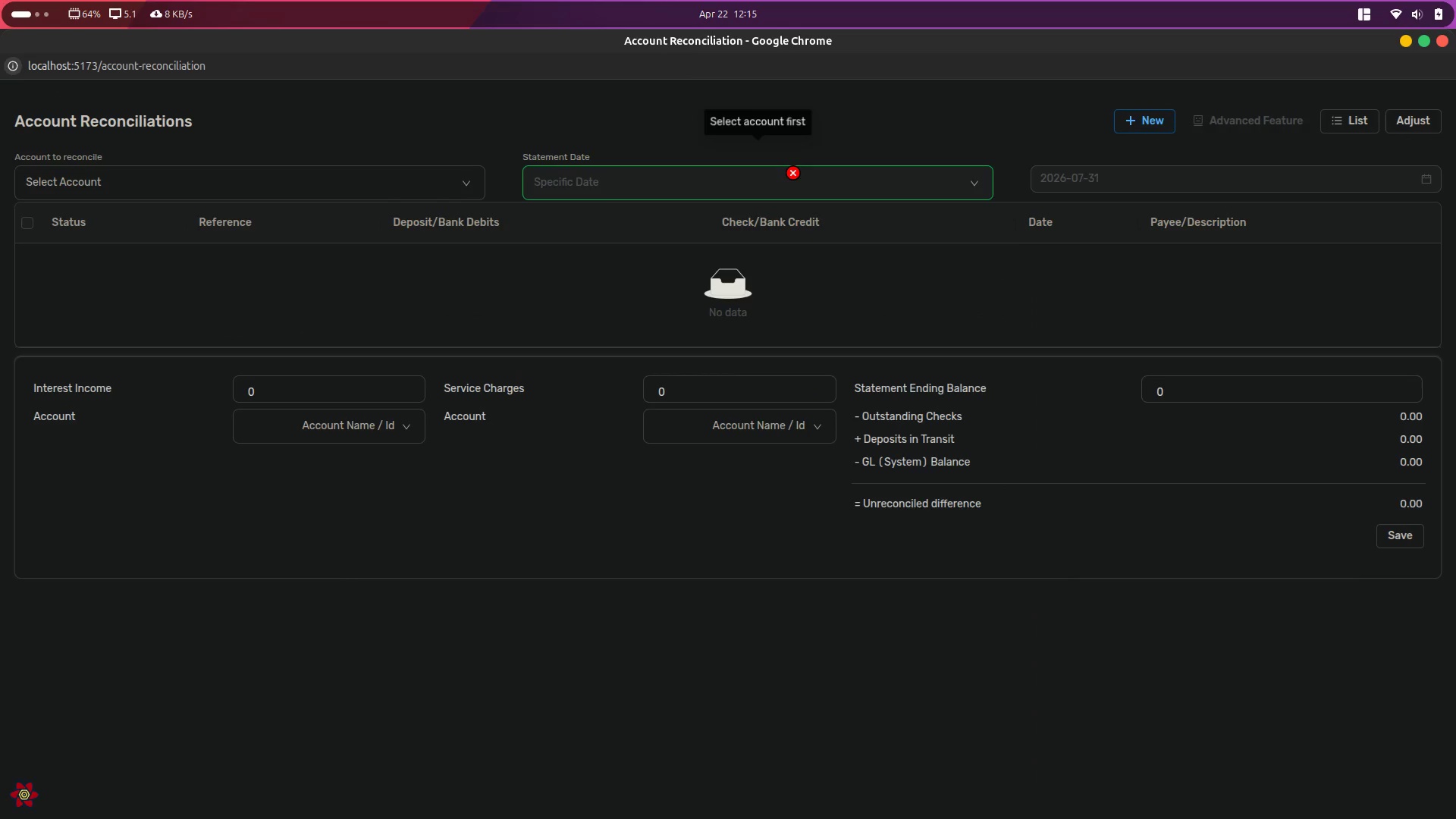 
key(Alt+AltLeft)
 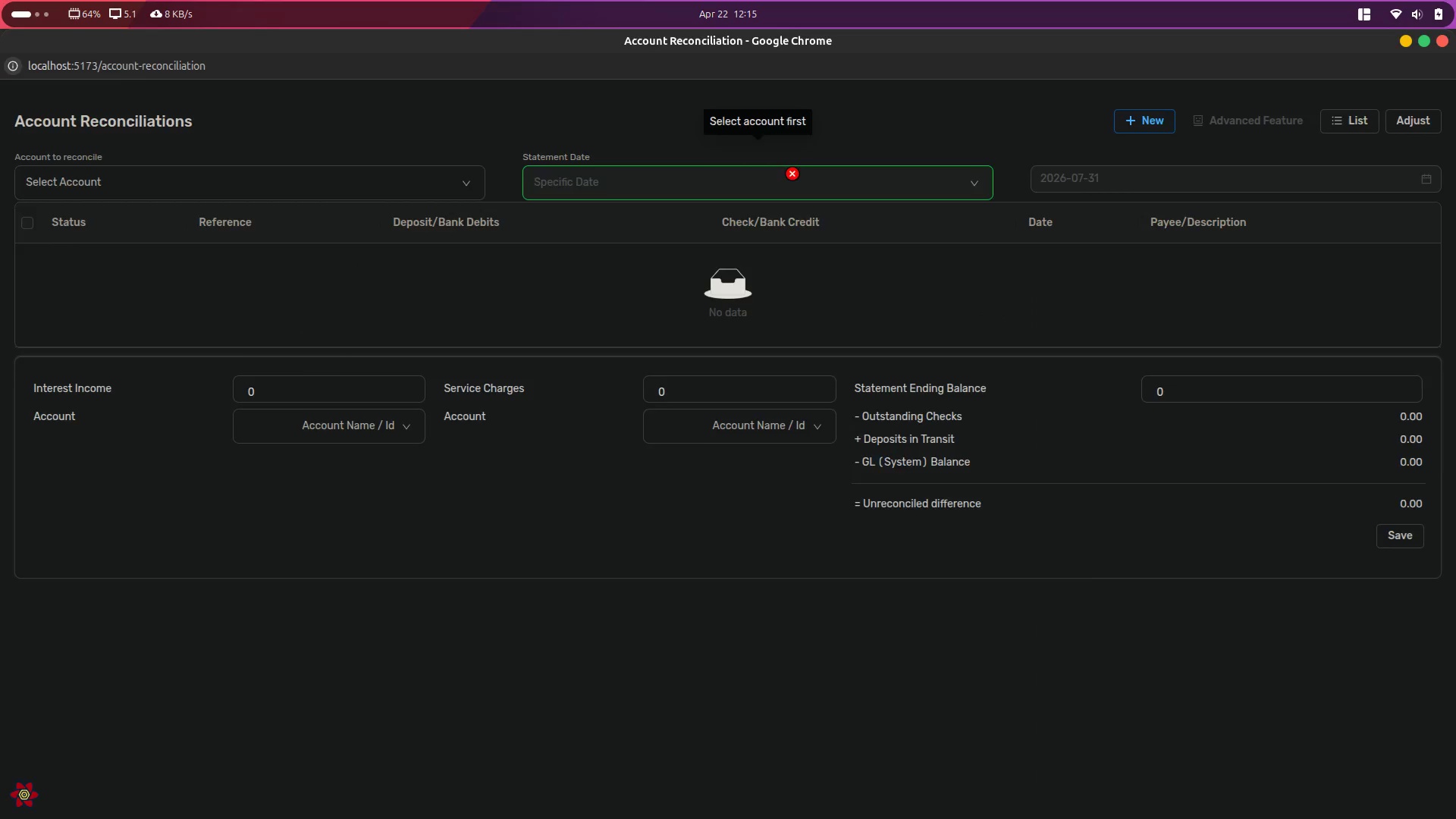 
key(Alt+Tab)
 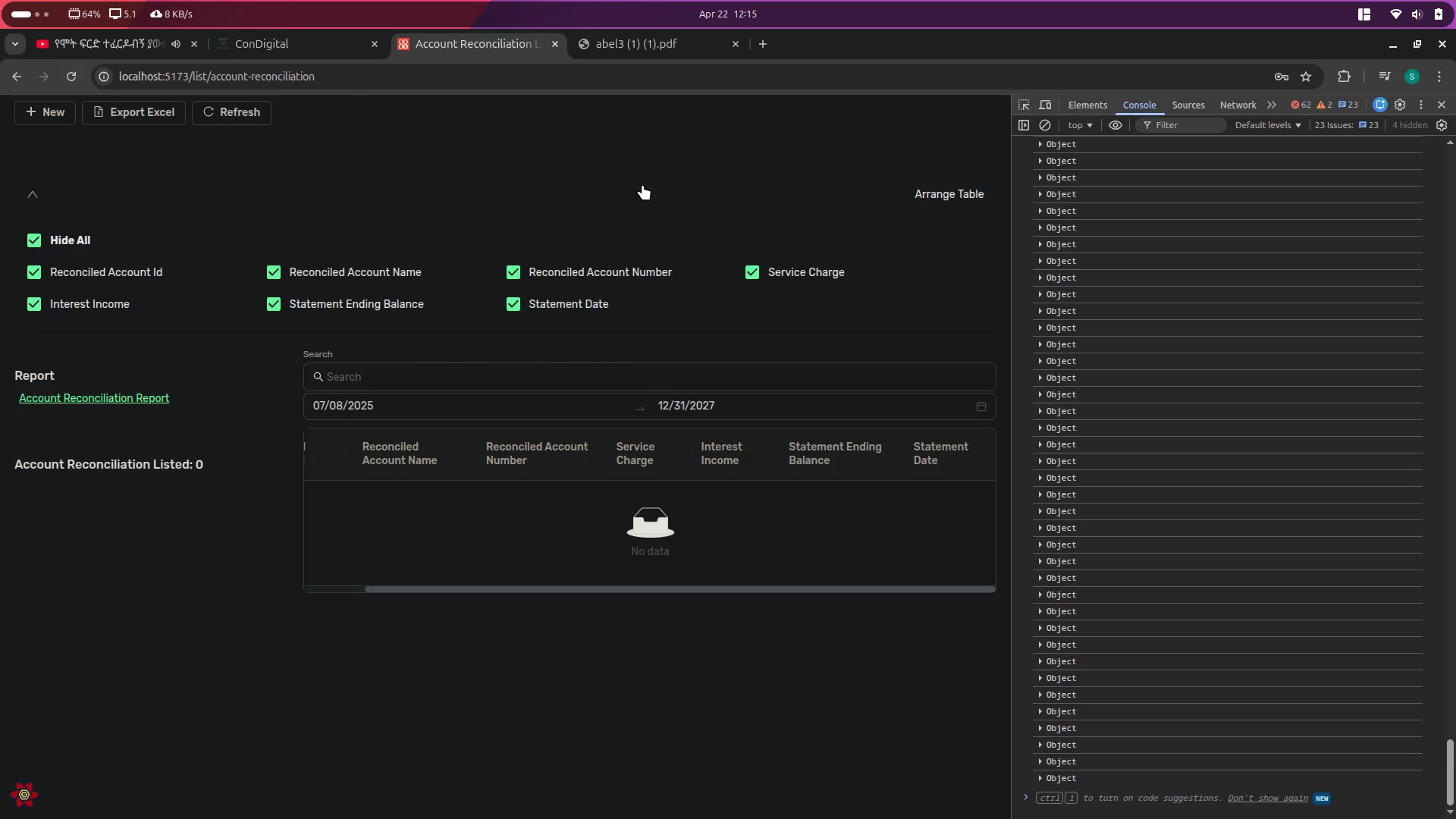 
left_click([598, 184])
 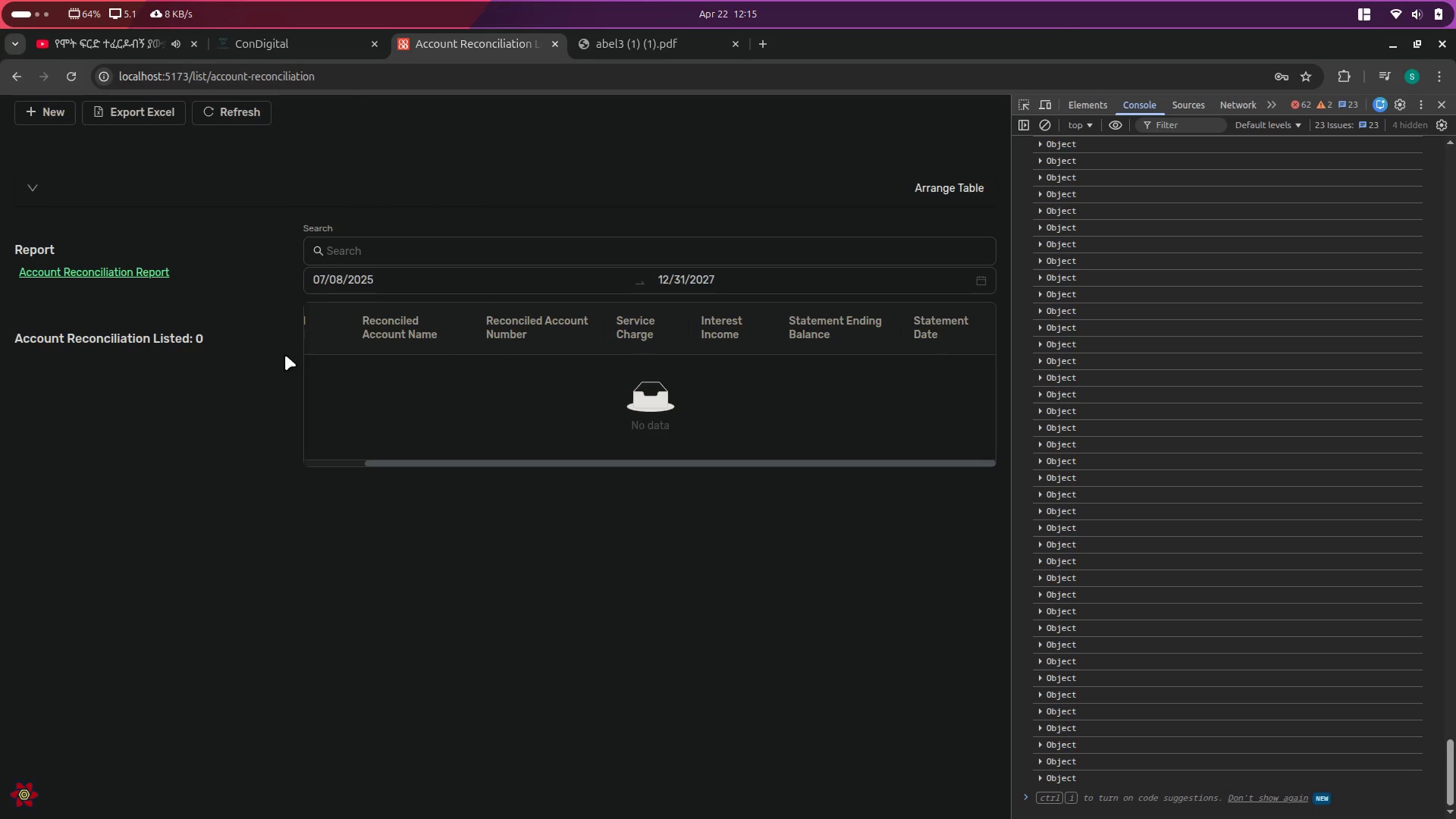 
left_click([271, 359])
 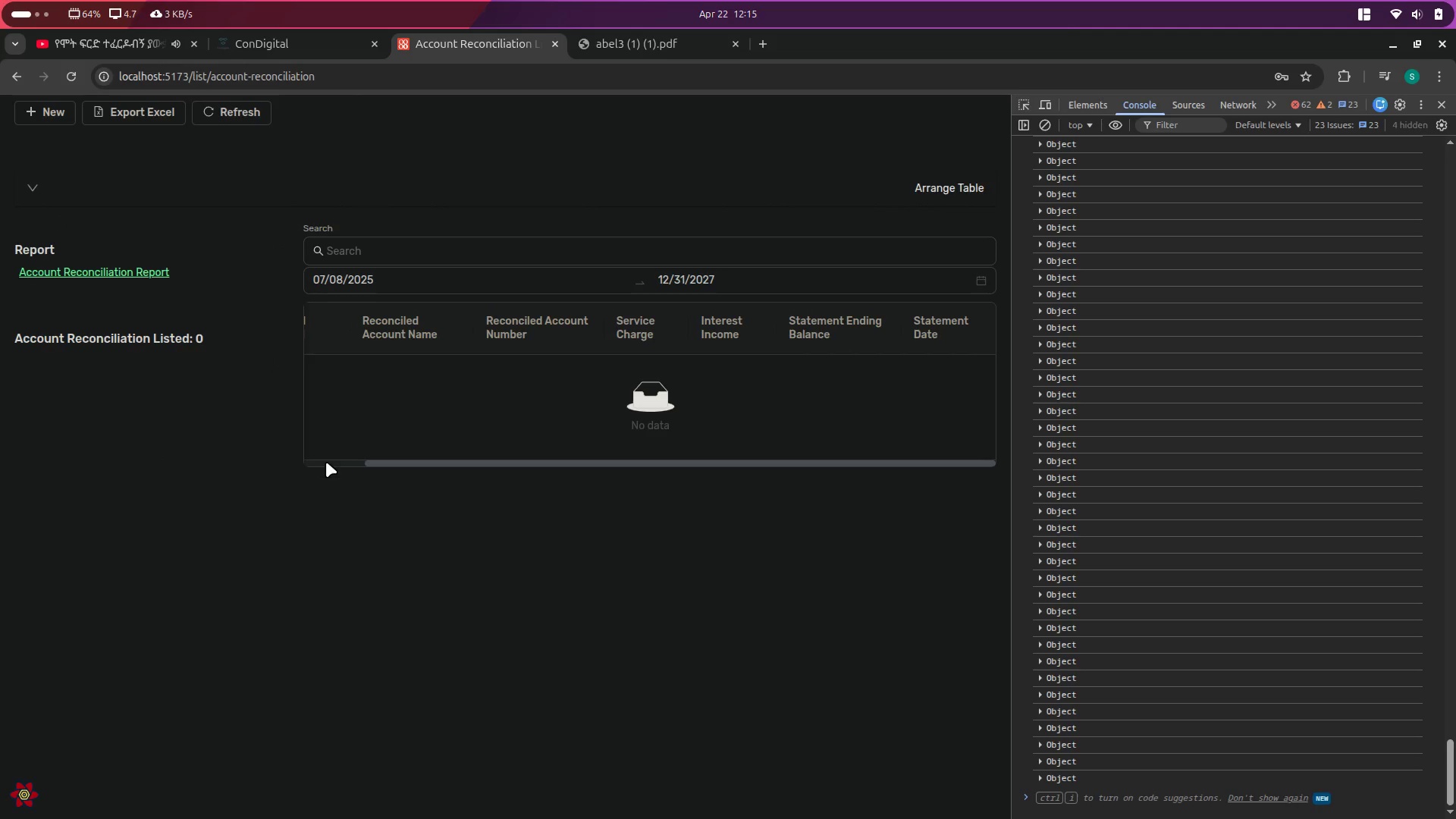 
left_click([324, 462])
 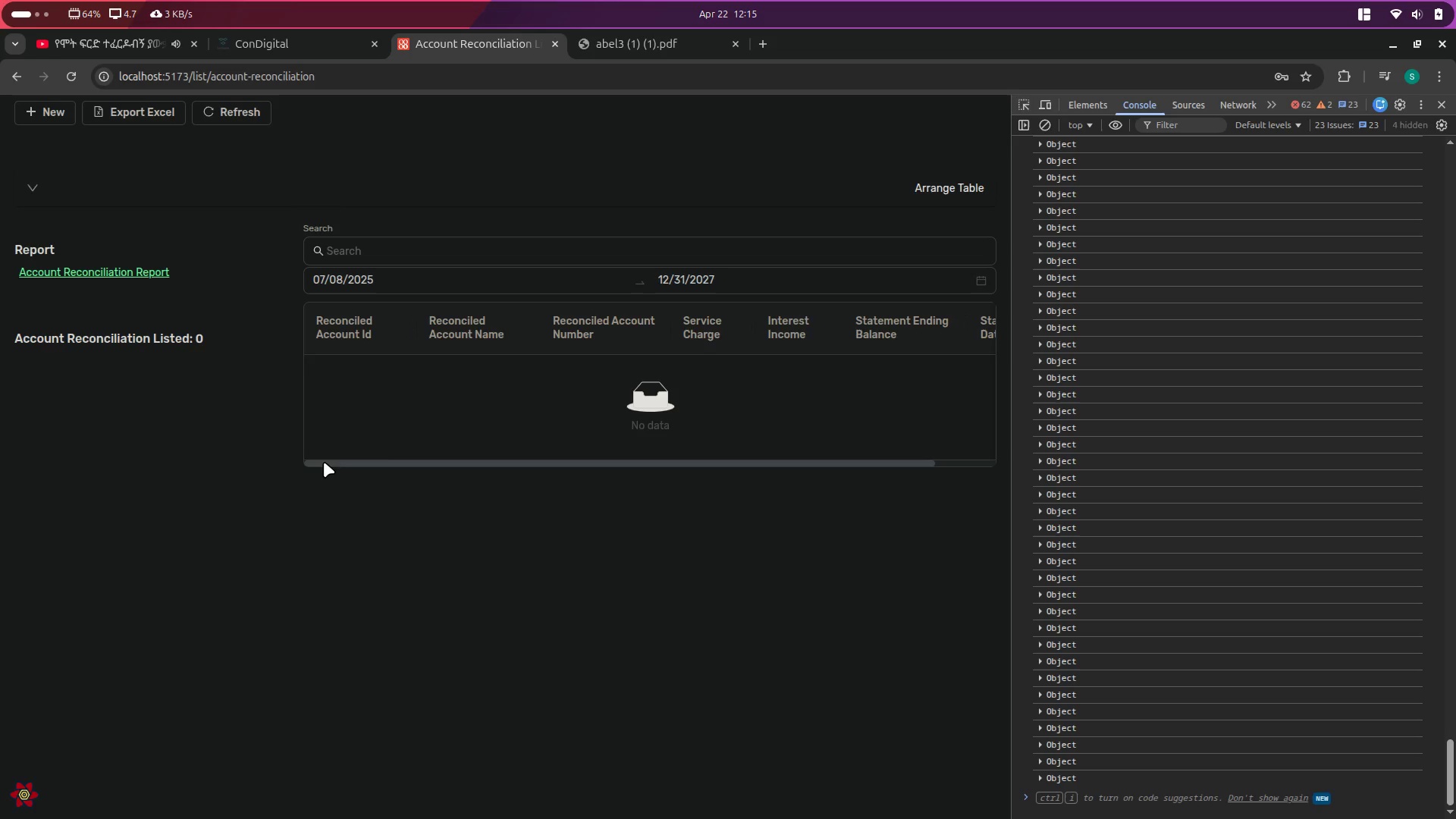 
scroll: coordinate [324, 462], scroll_direction: down, amount: 7.0
 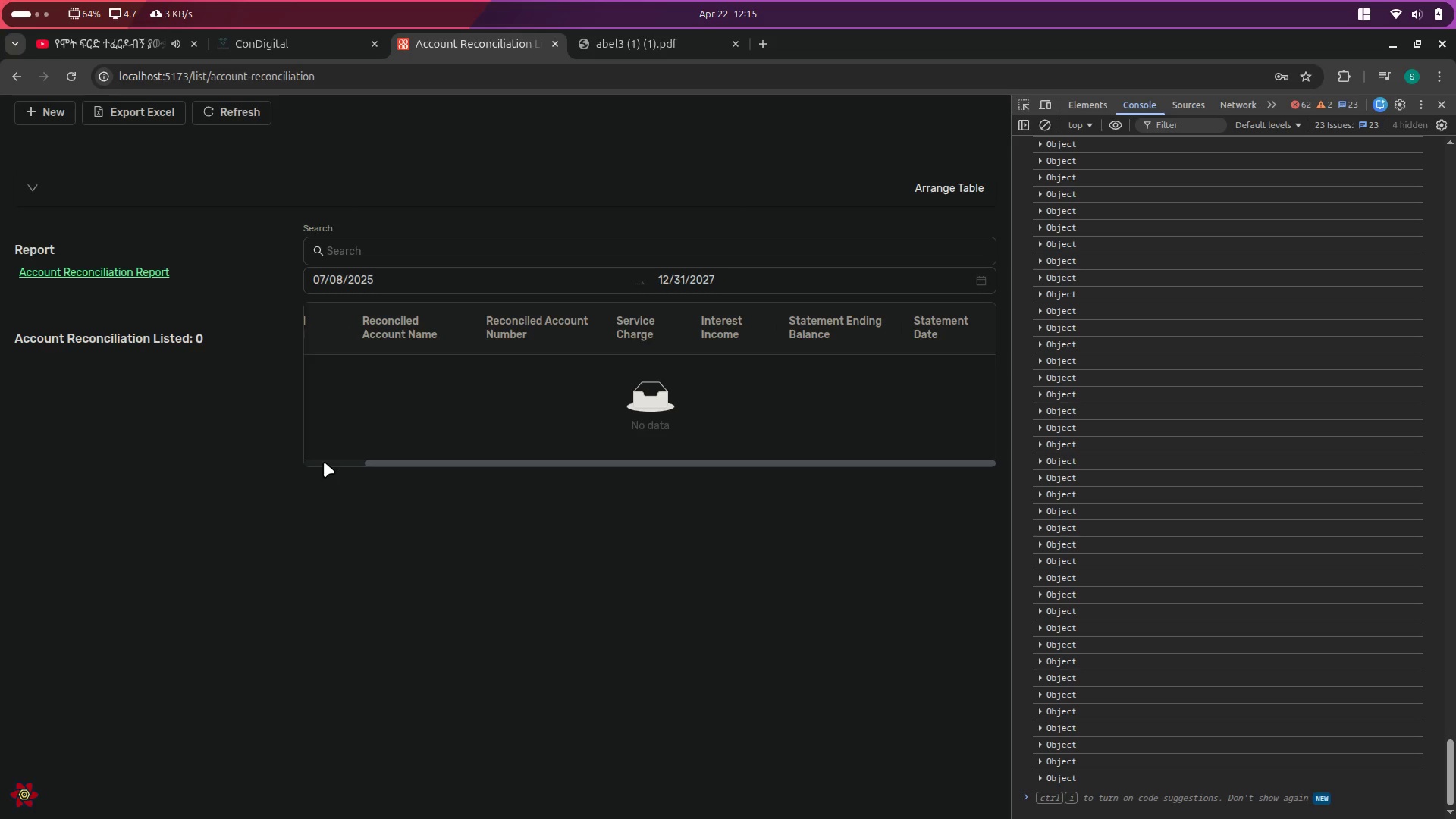 
left_click_drag(start_coordinate=[324, 462], to_coordinate=[245, 475])
 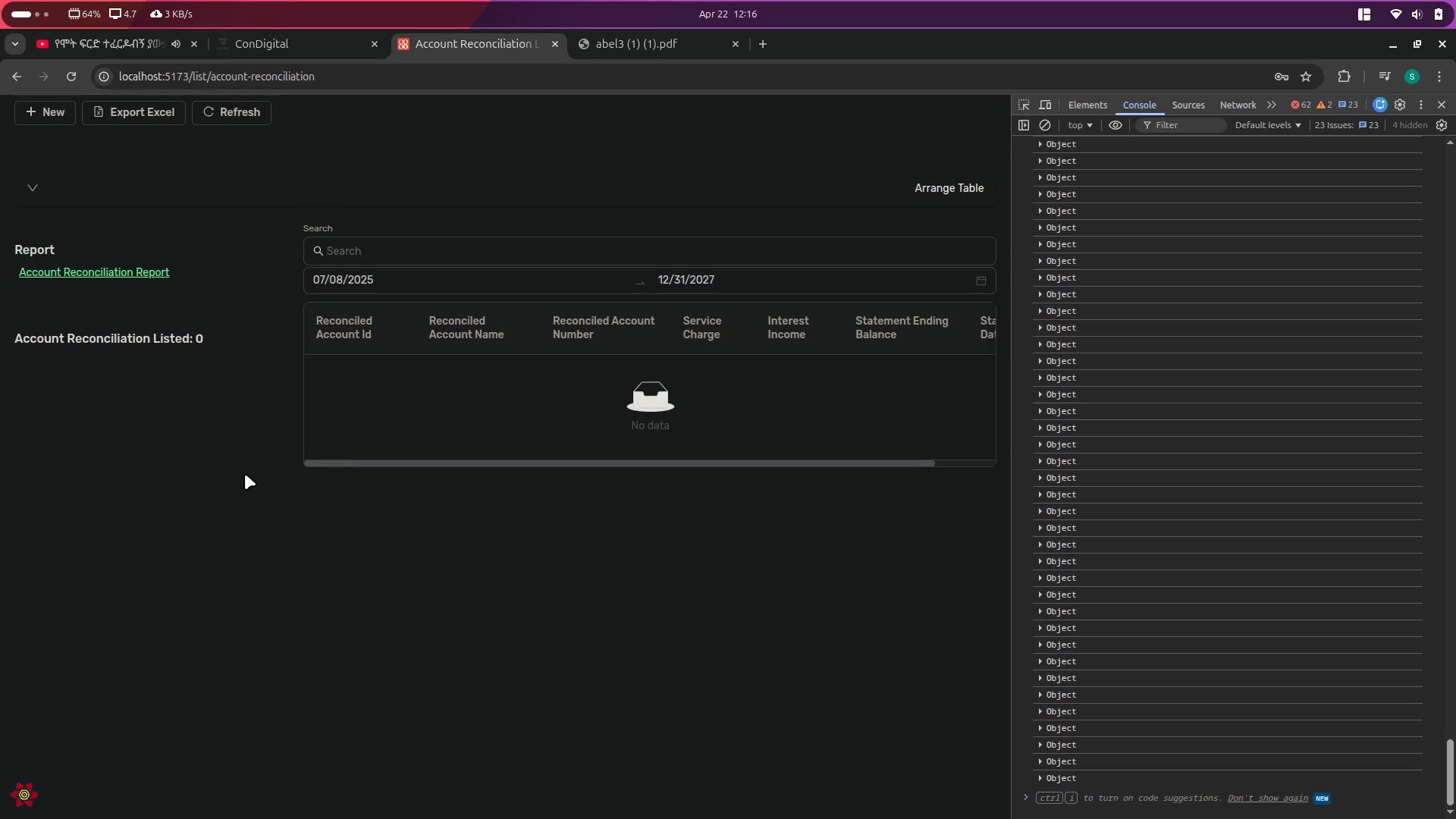 
left_click([245, 474])
 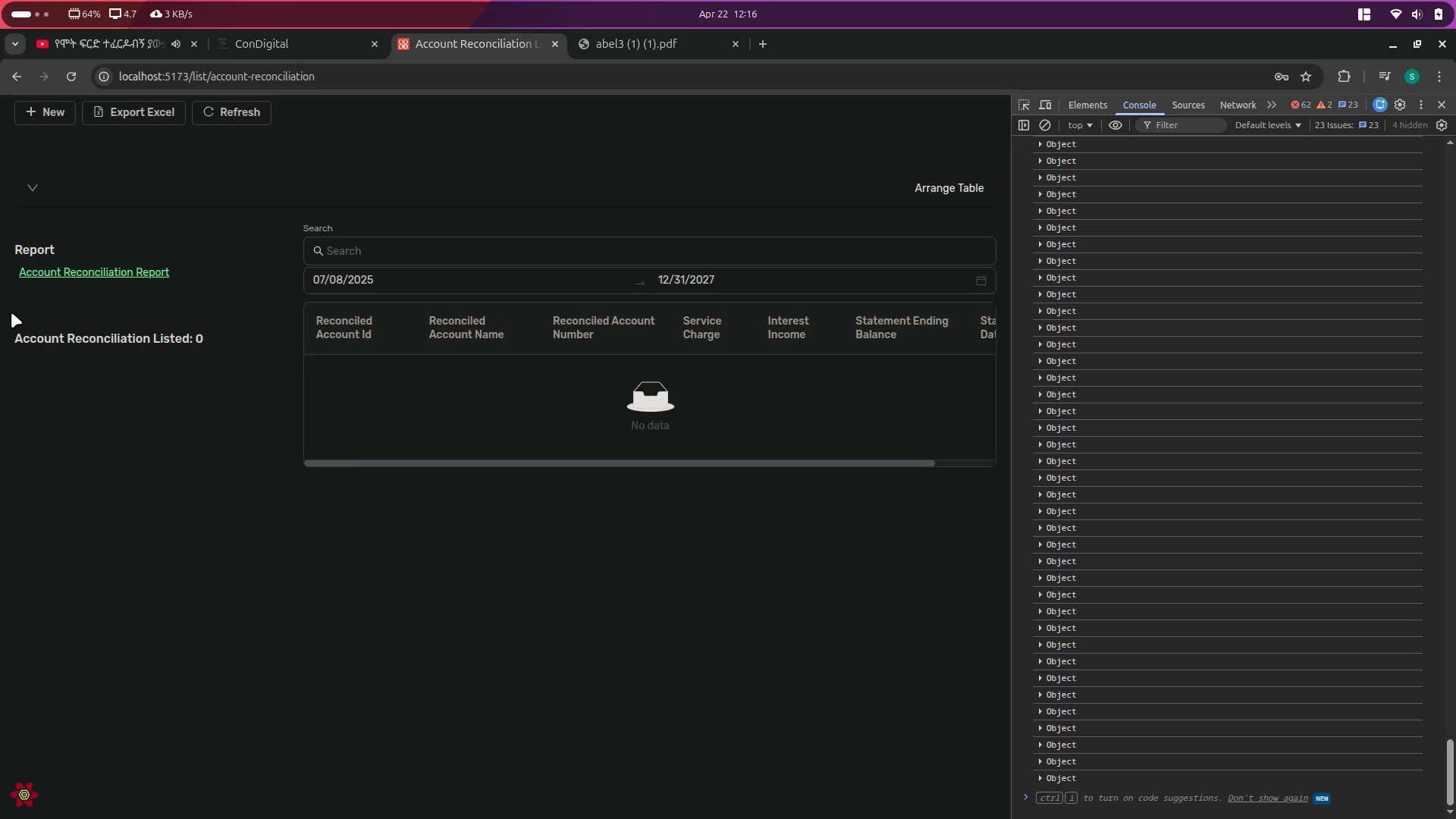 
left_click_drag(start_coordinate=[8, 312], to_coordinate=[284, 351])
 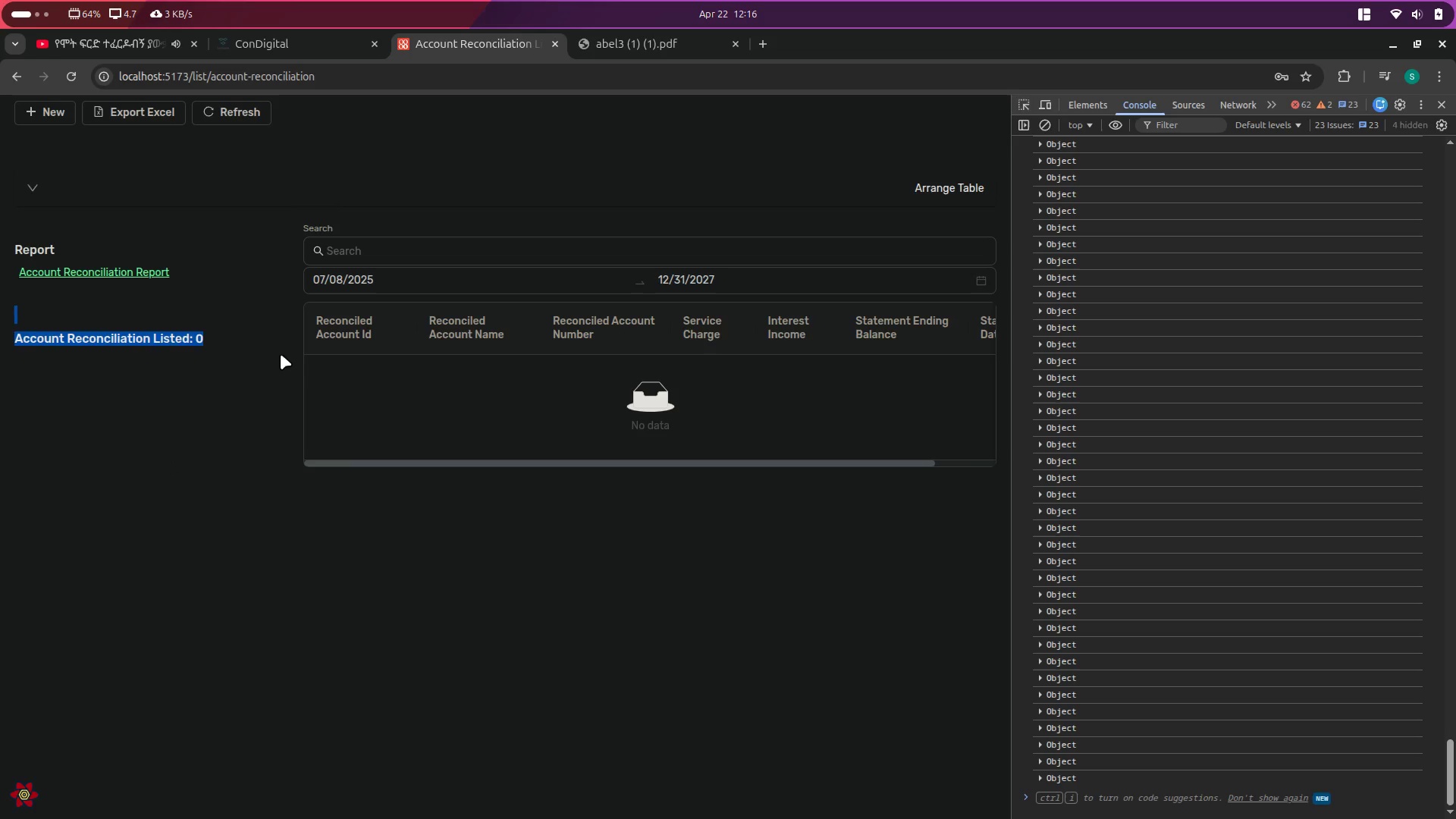 
left_click([278, 356])
 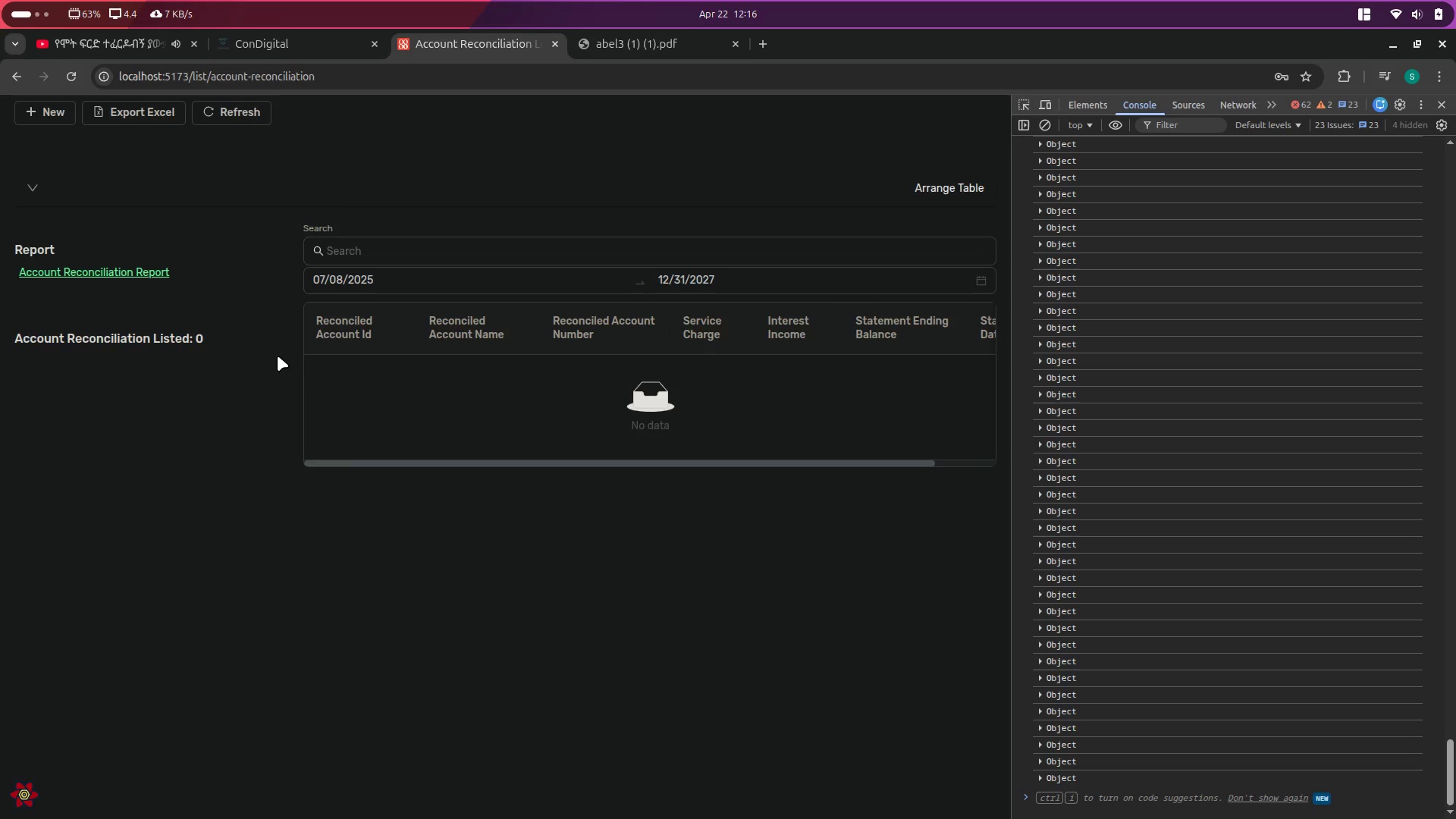 
key(Alt+AltLeft)
 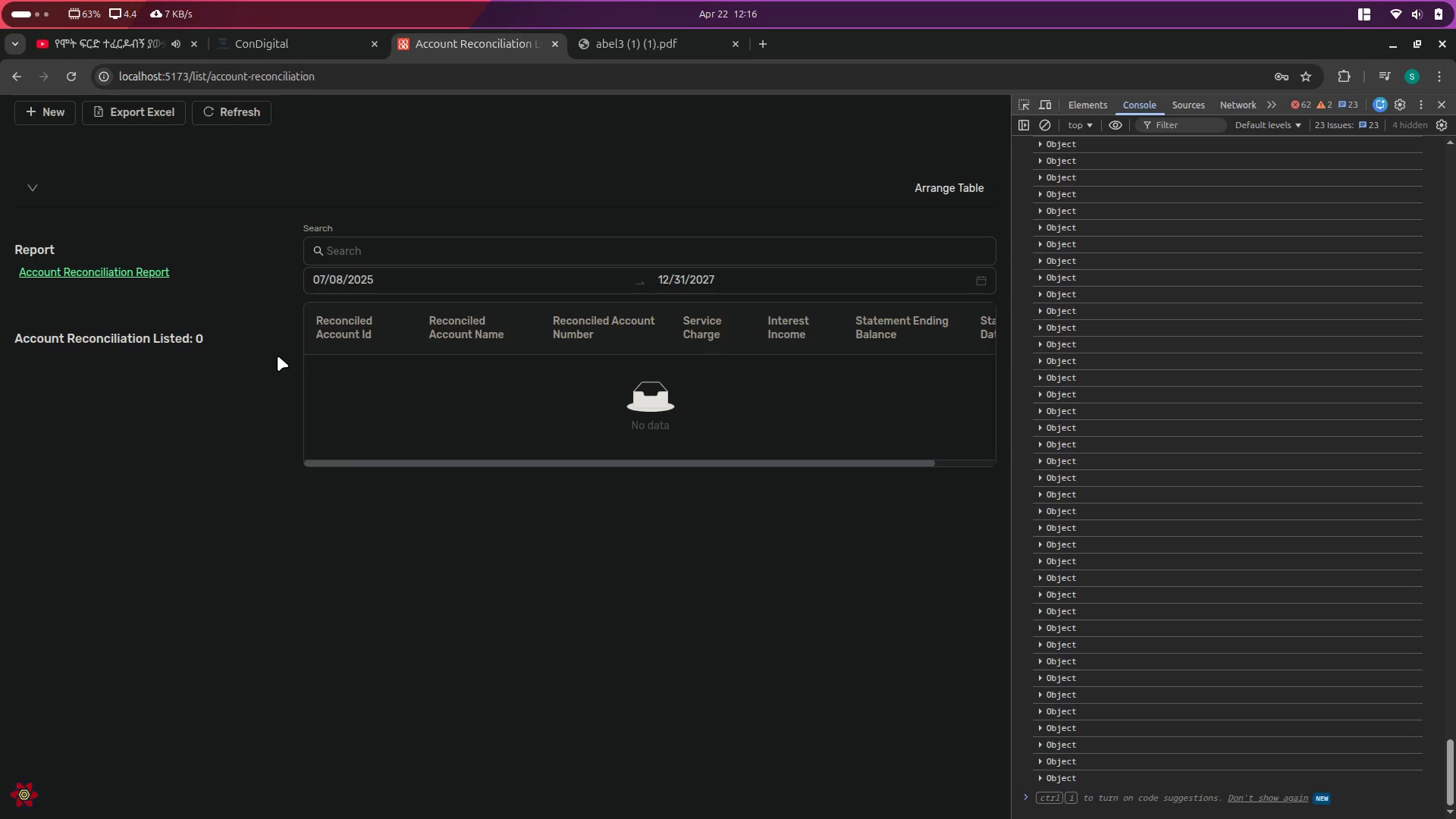 
key(Alt+Tab)
 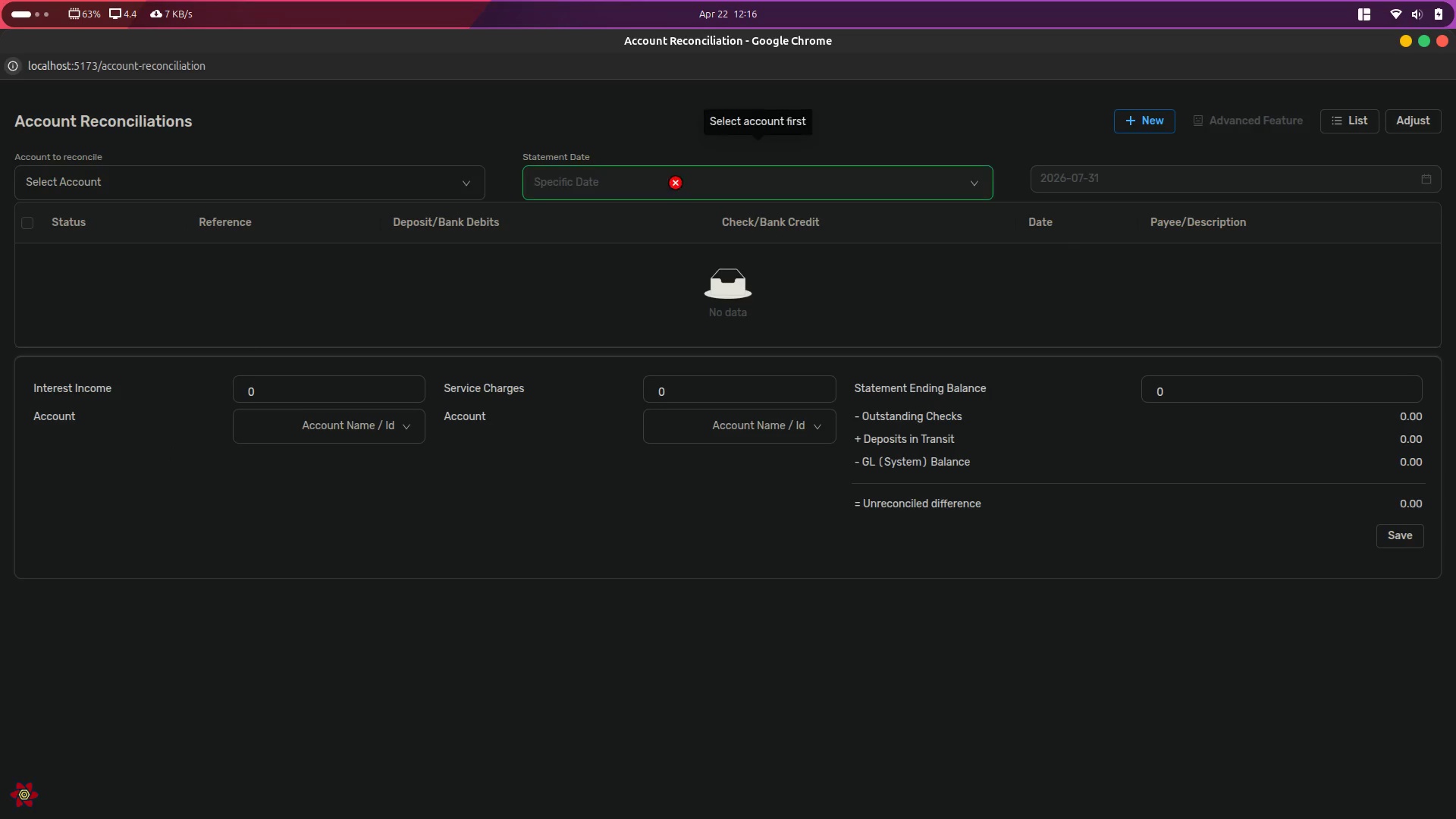 
left_click([280, 169])
 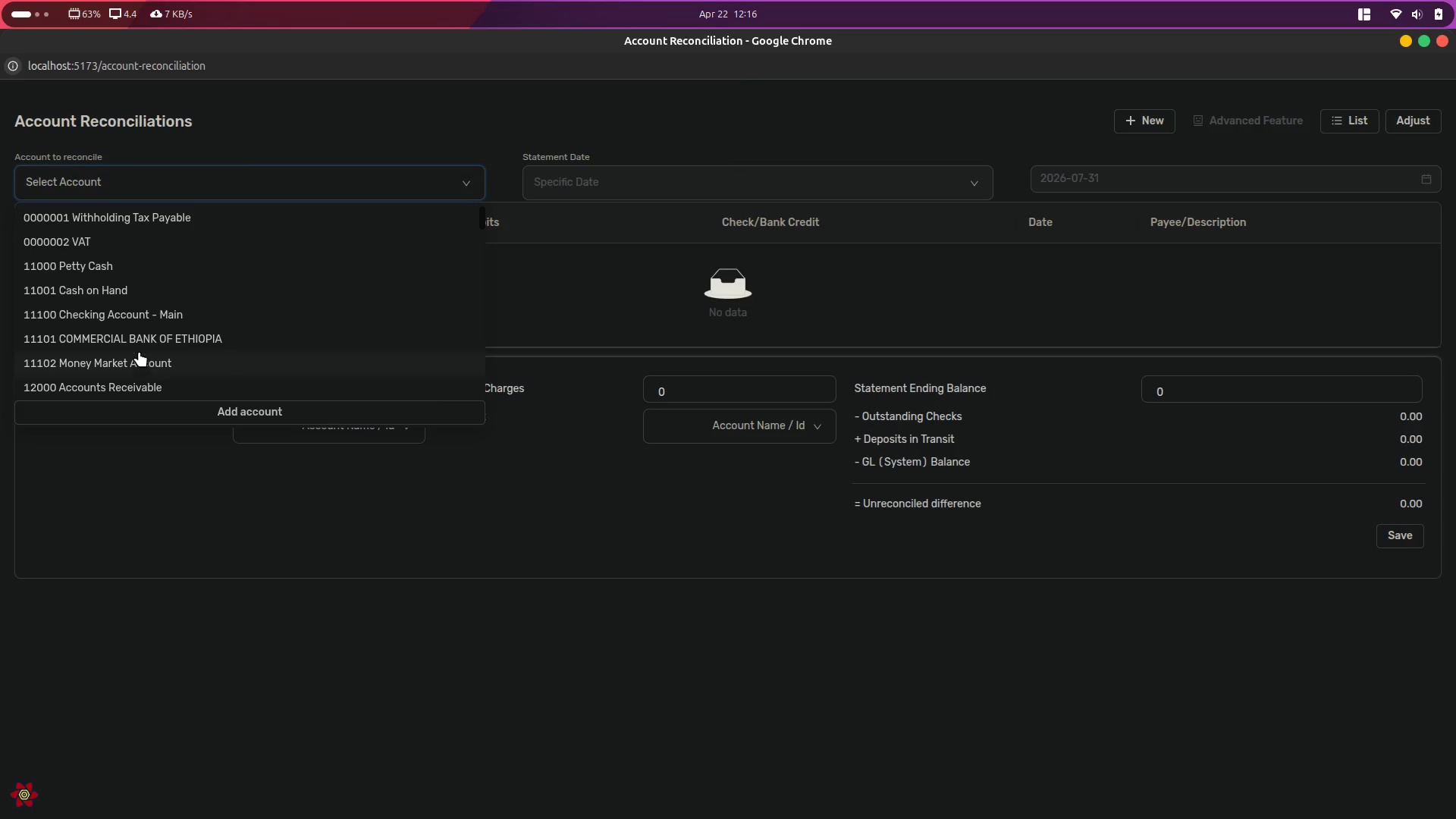 
left_click([138, 344])
 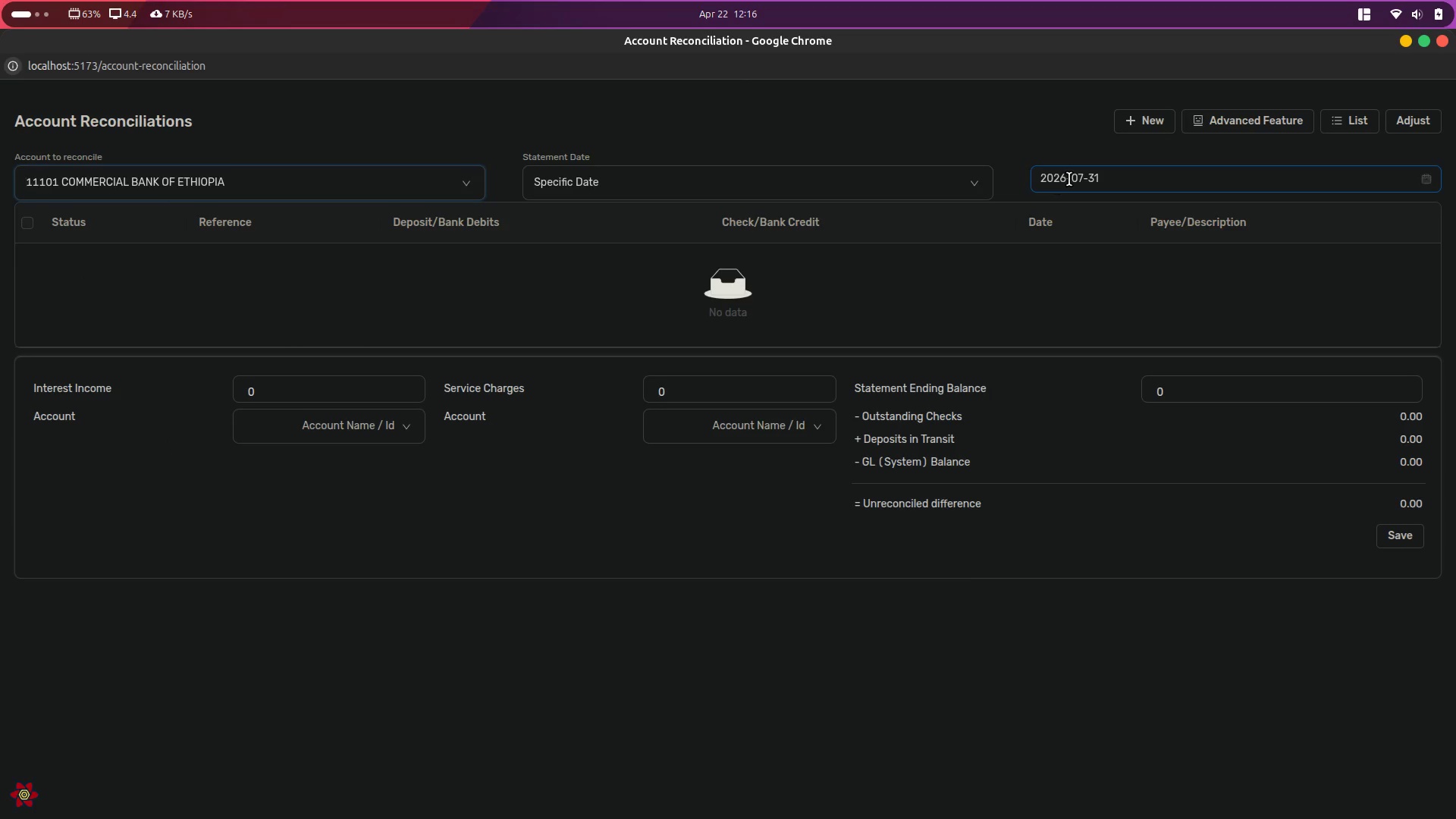 
left_click([842, 177])
 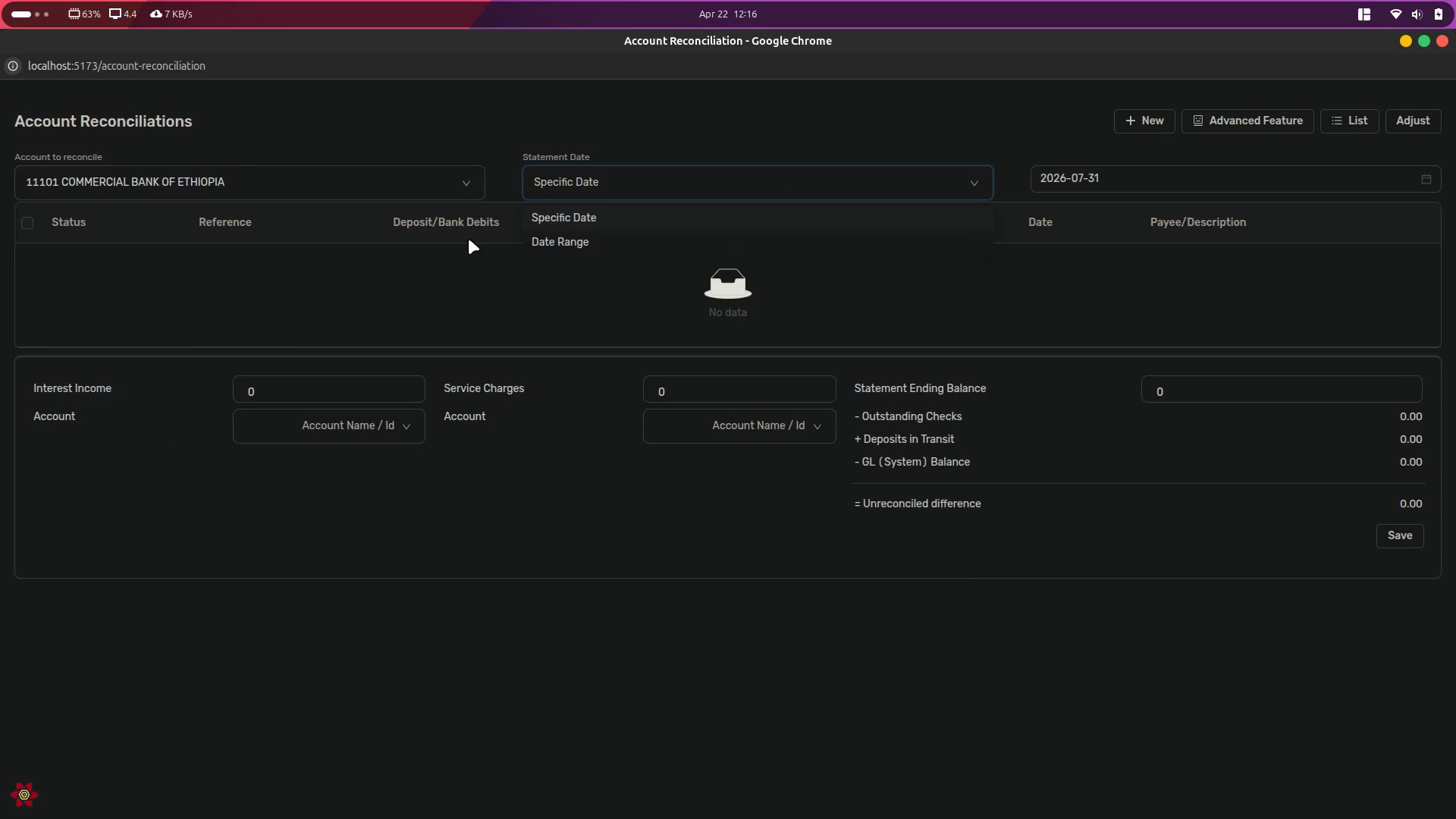 
left_click([554, 243])
 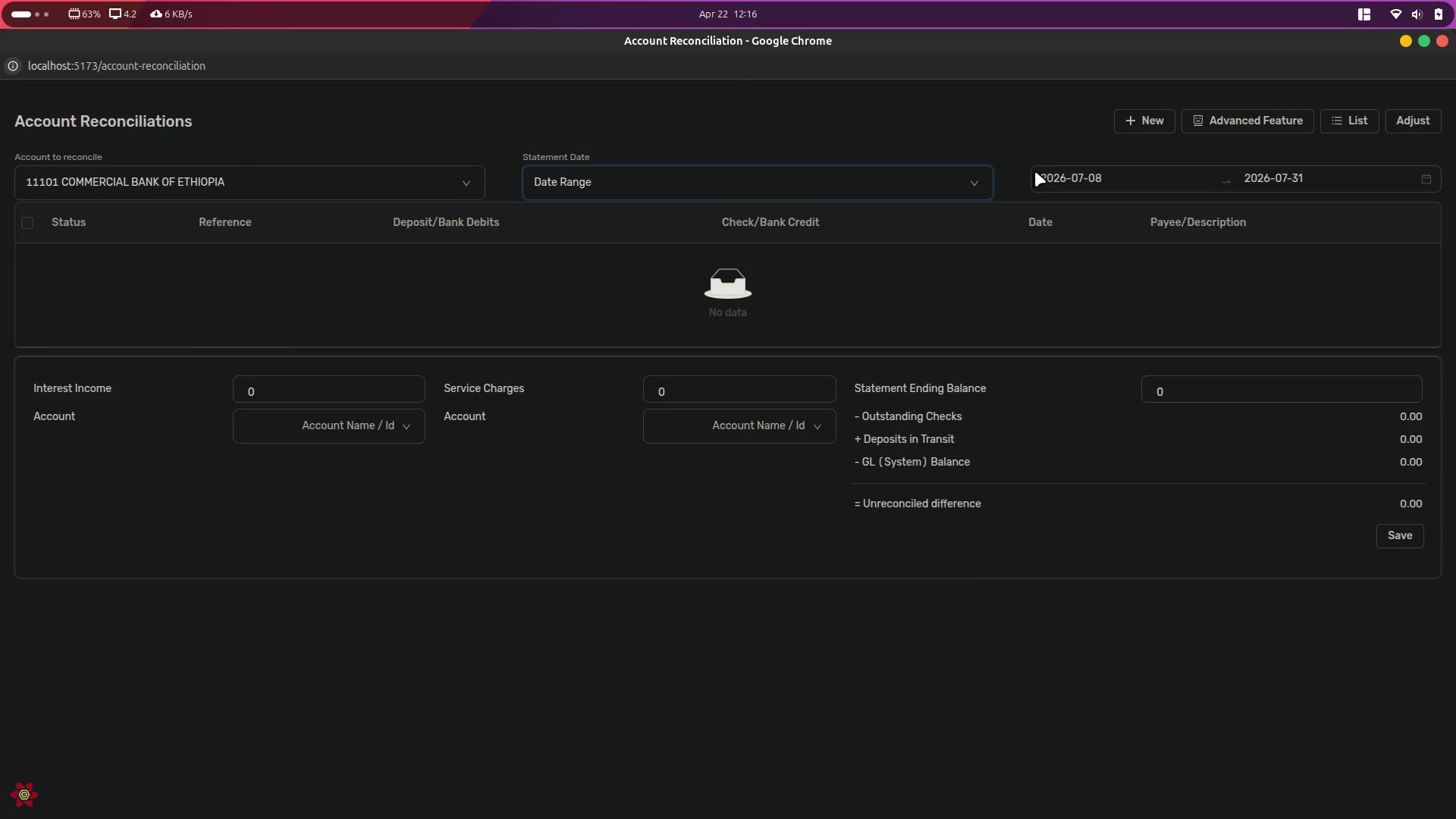 
left_click([1097, 173])
 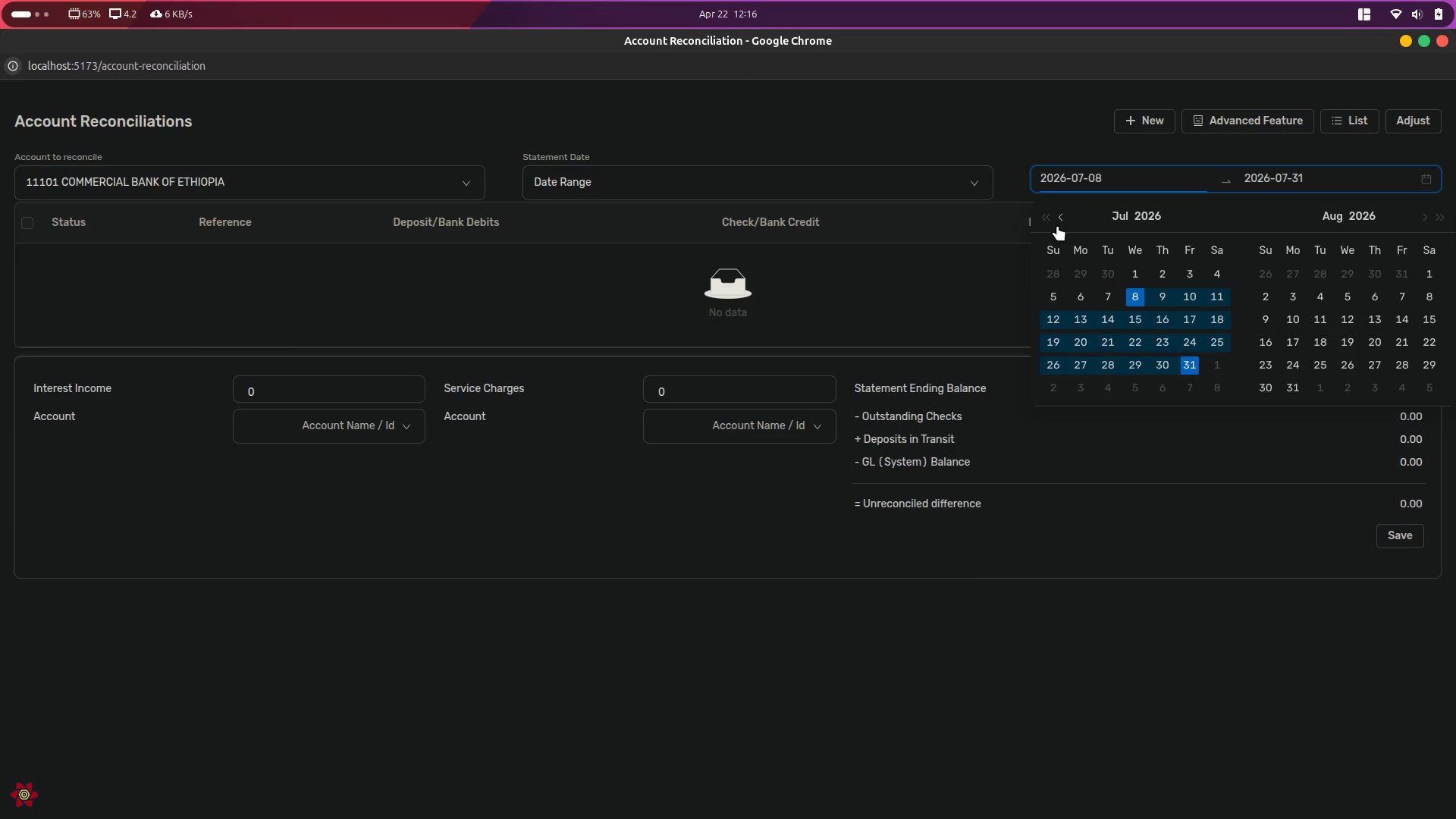 
left_click([1048, 218])
 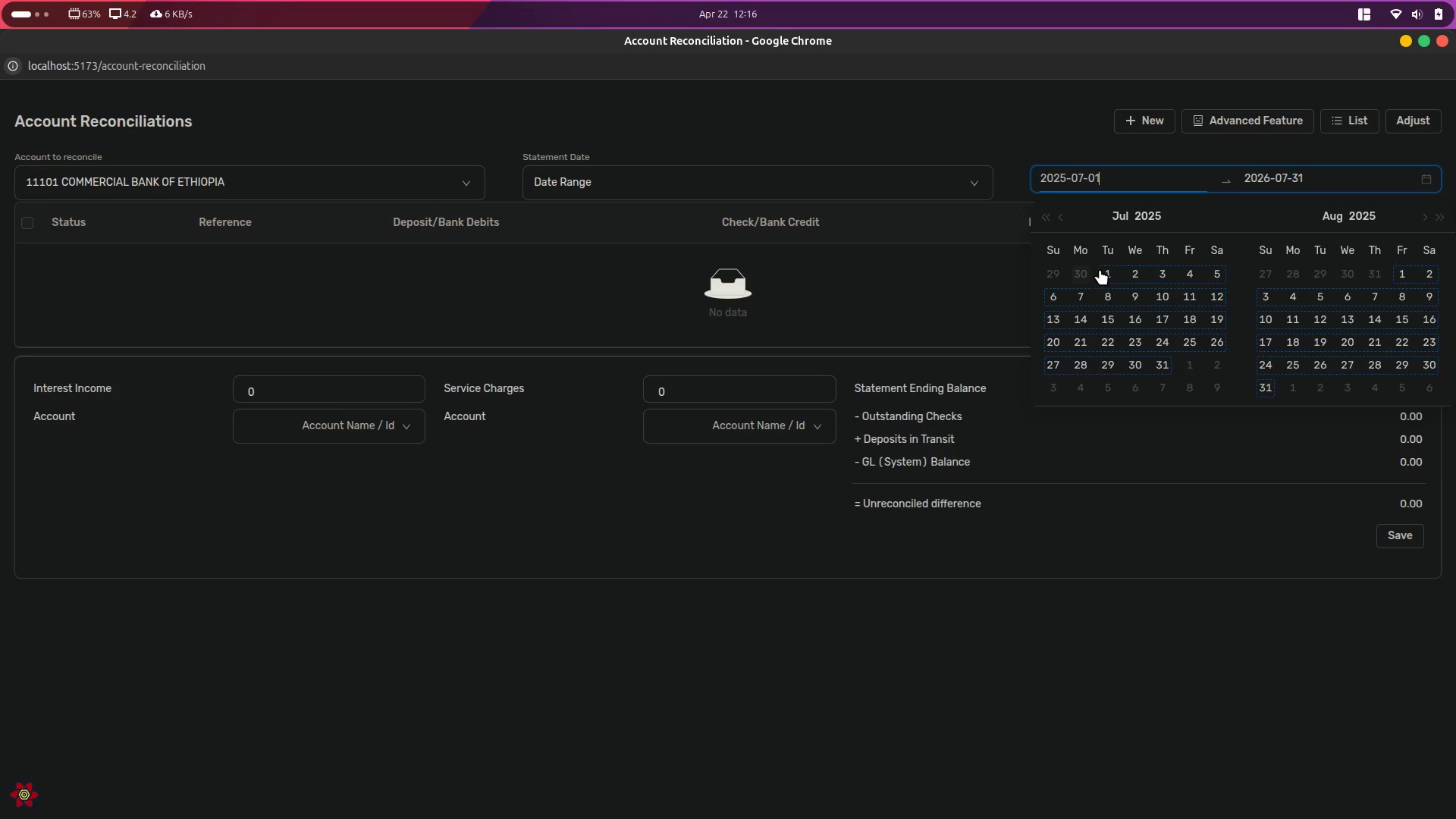 
left_click([1103, 268])
 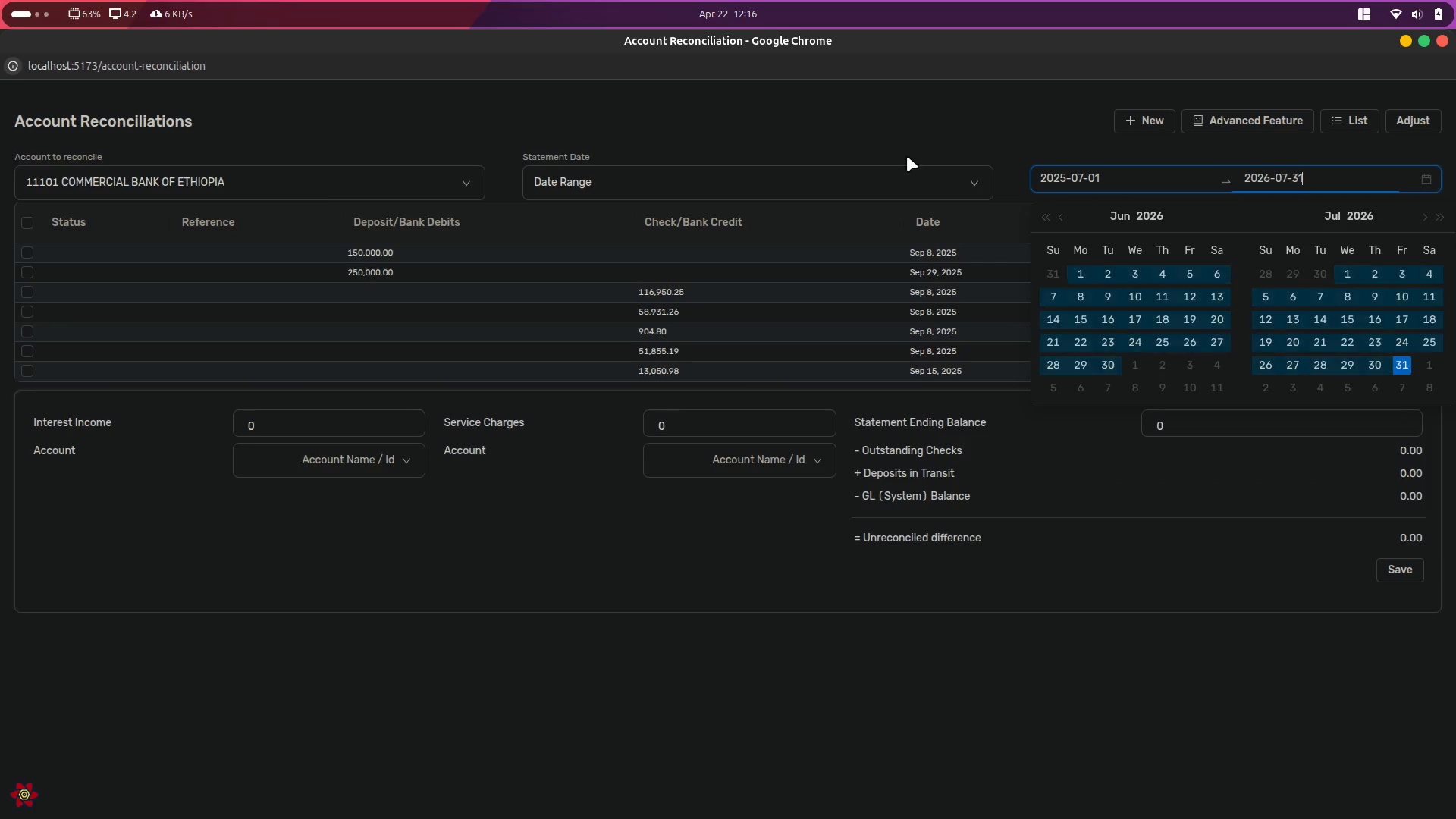 
left_click([896, 129])
 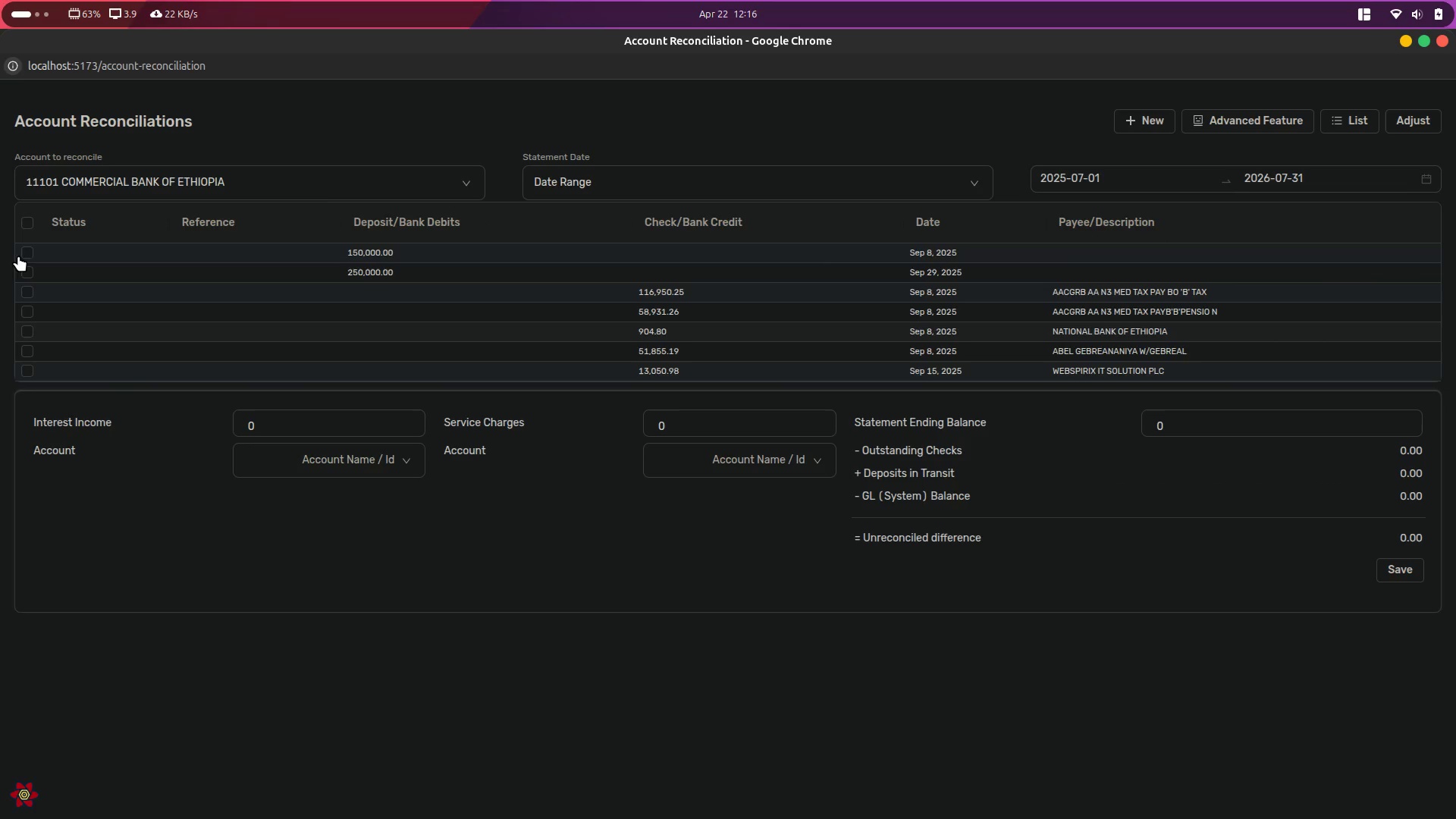 
left_click([31, 218])
 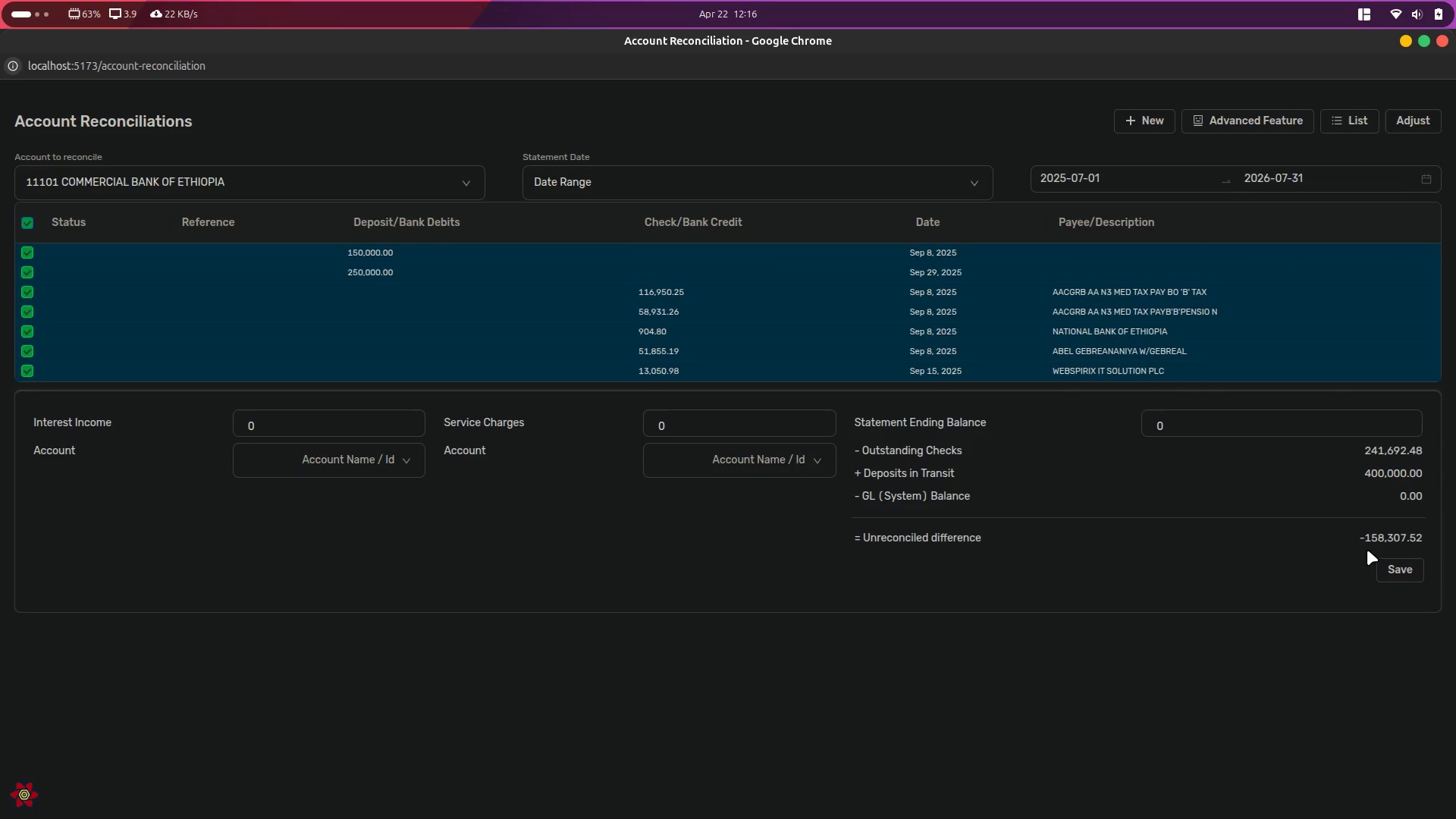 
left_click_drag(start_coordinate=[1367, 541], to_coordinate=[1441, 540])
 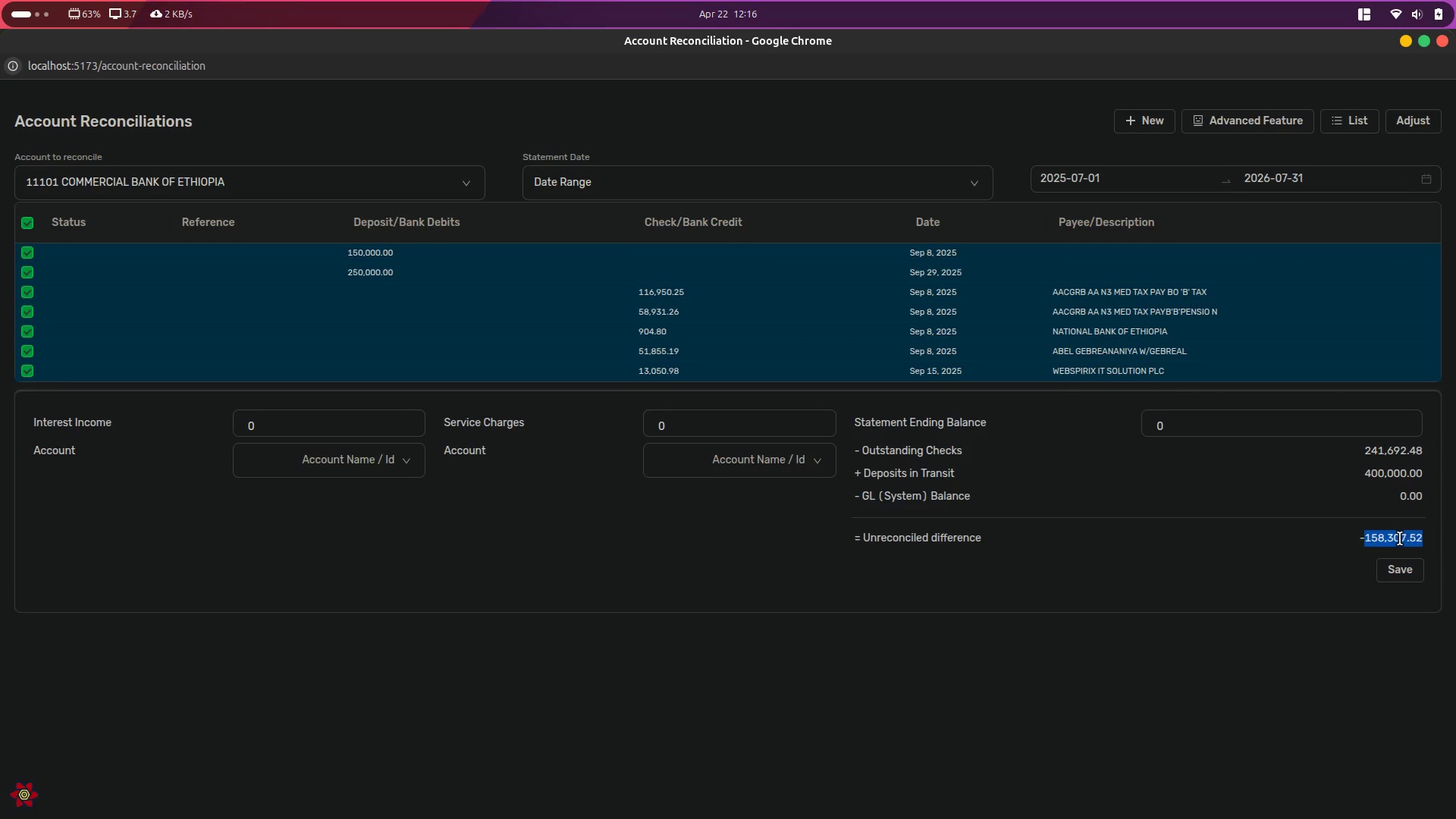 
left_click_drag(start_coordinate=[1400, 538], to_coordinate=[1181, 420])
 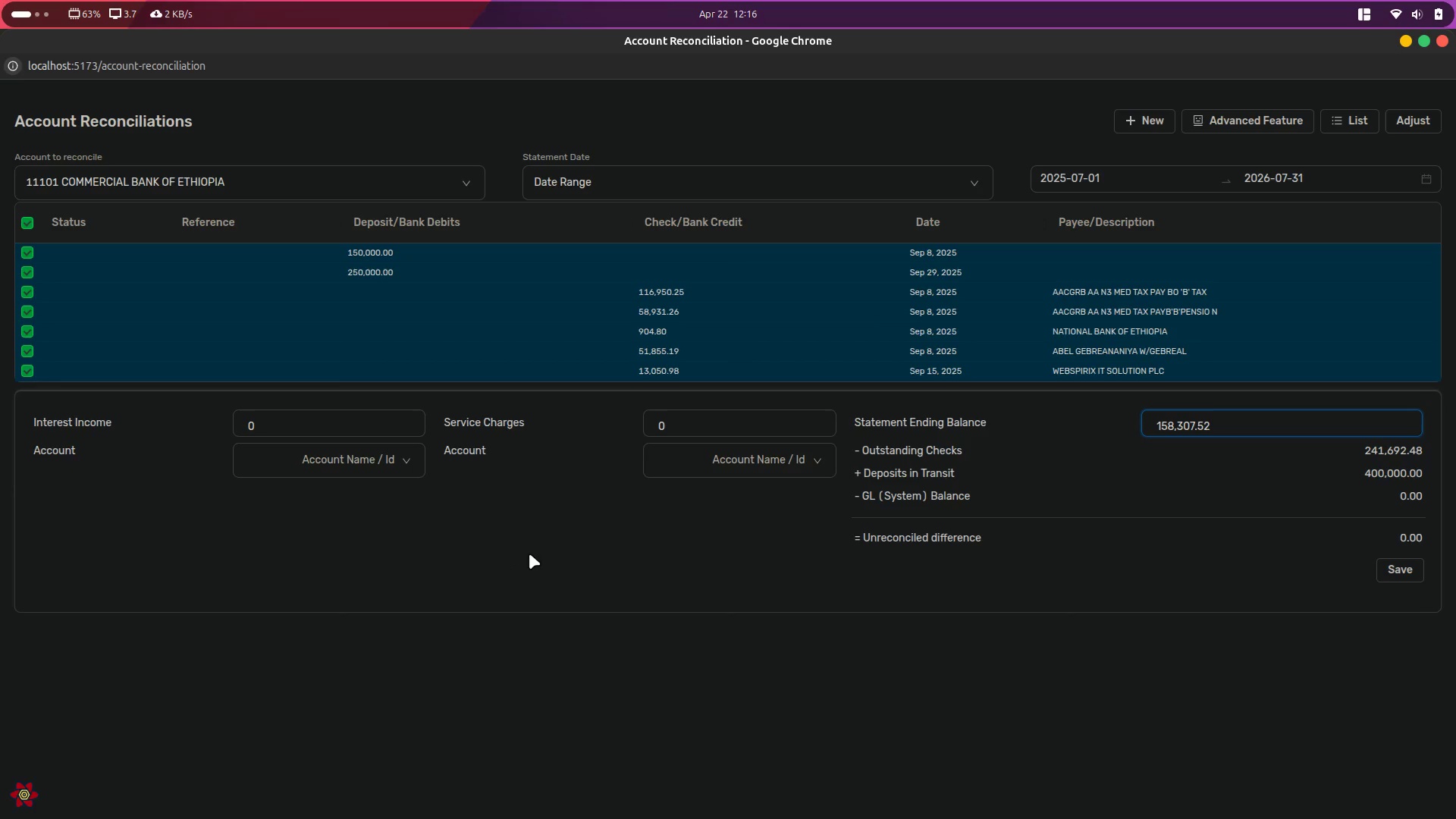 
left_click([1392, 573])
 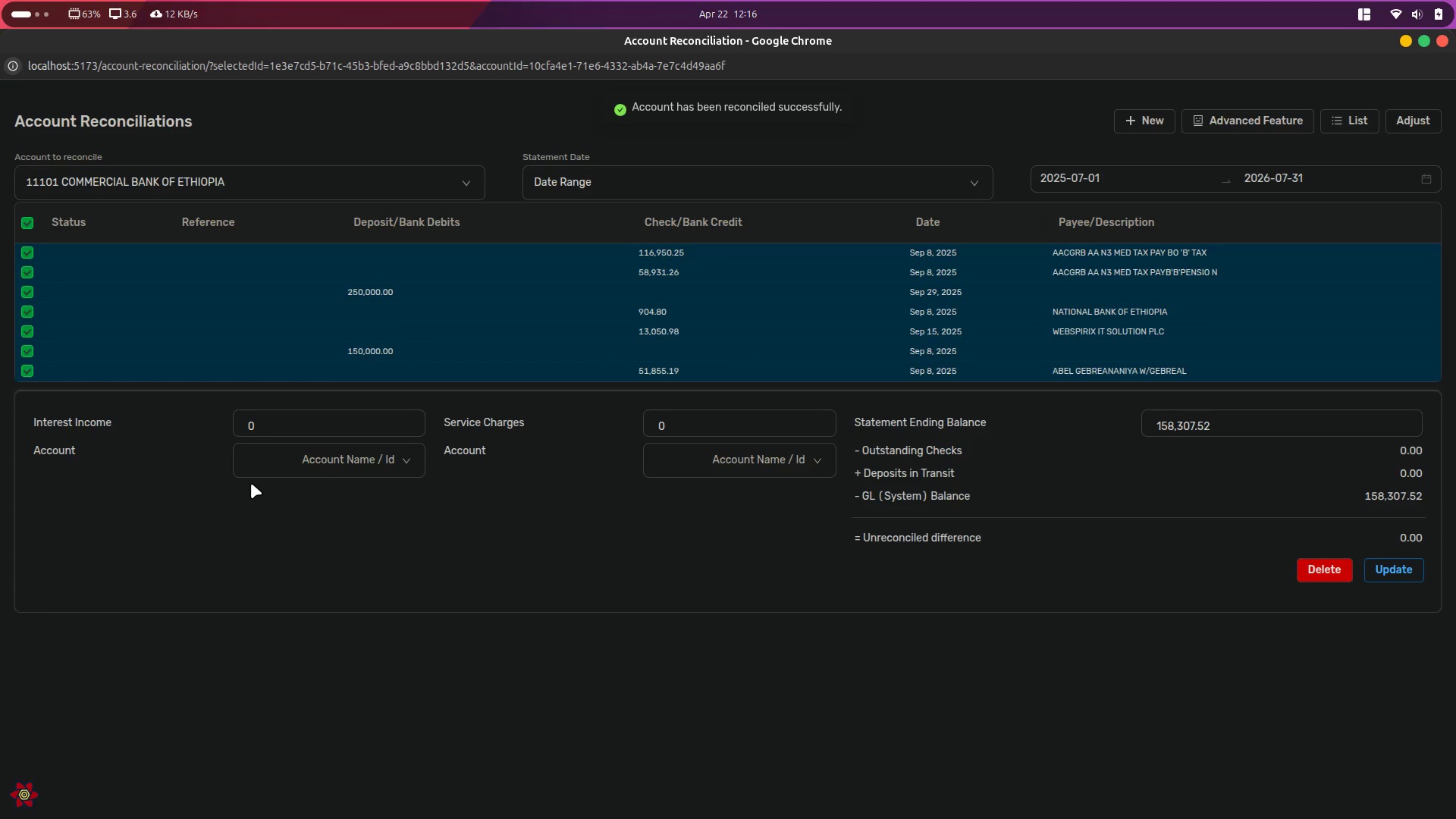 
key(Alt+AltLeft)
 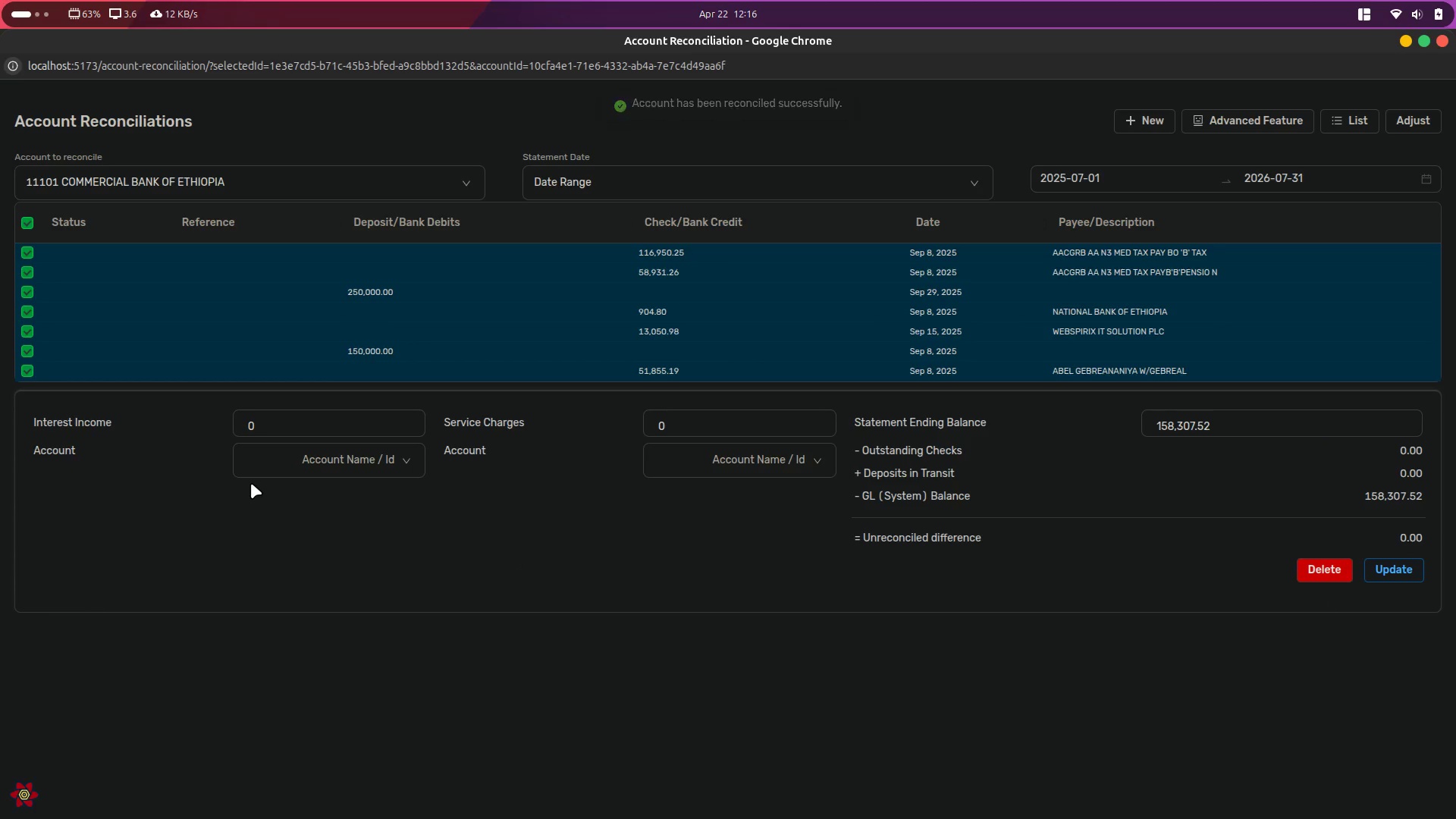 
key(Alt+Tab)
 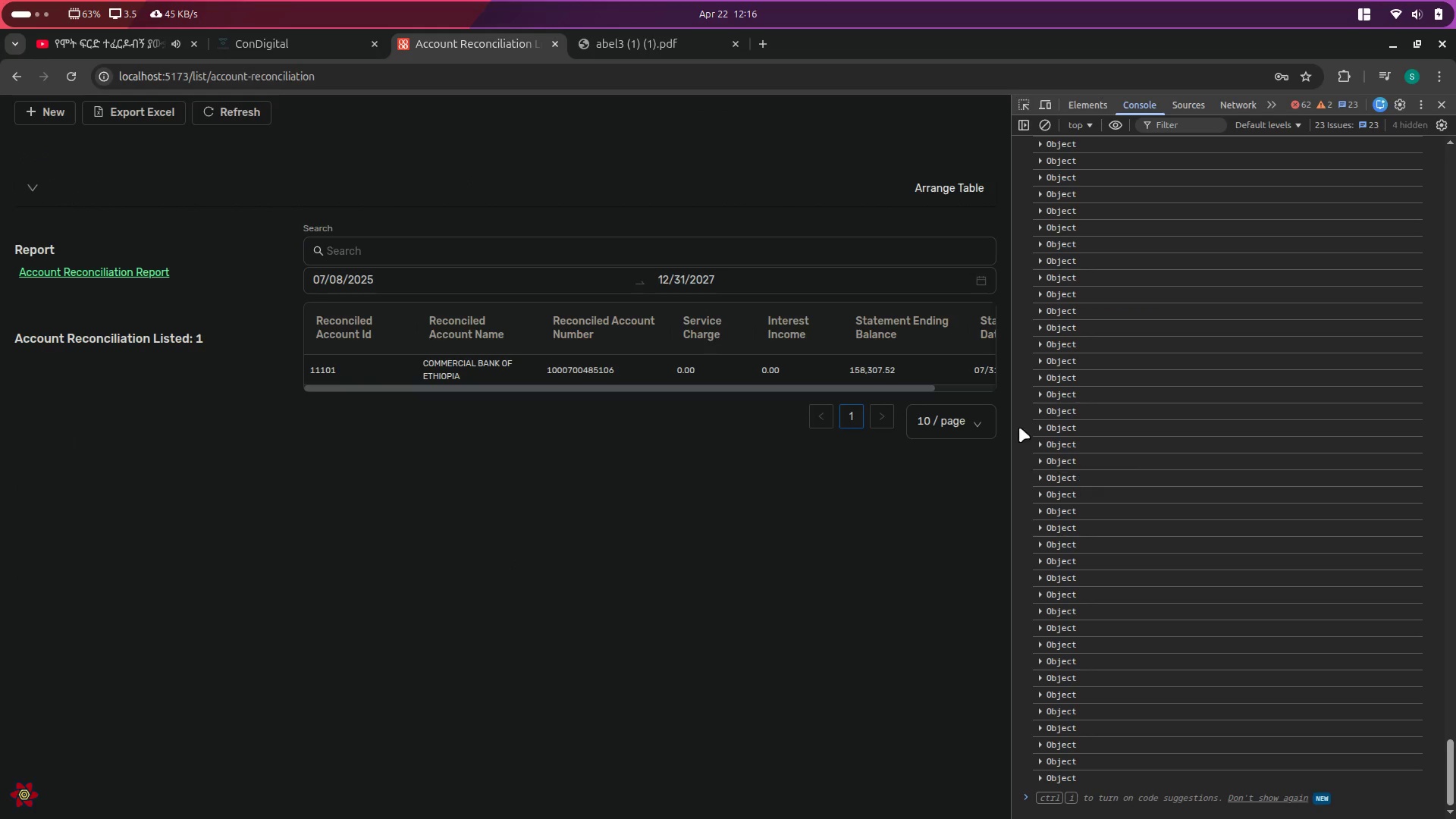 
left_click([952, 384])
 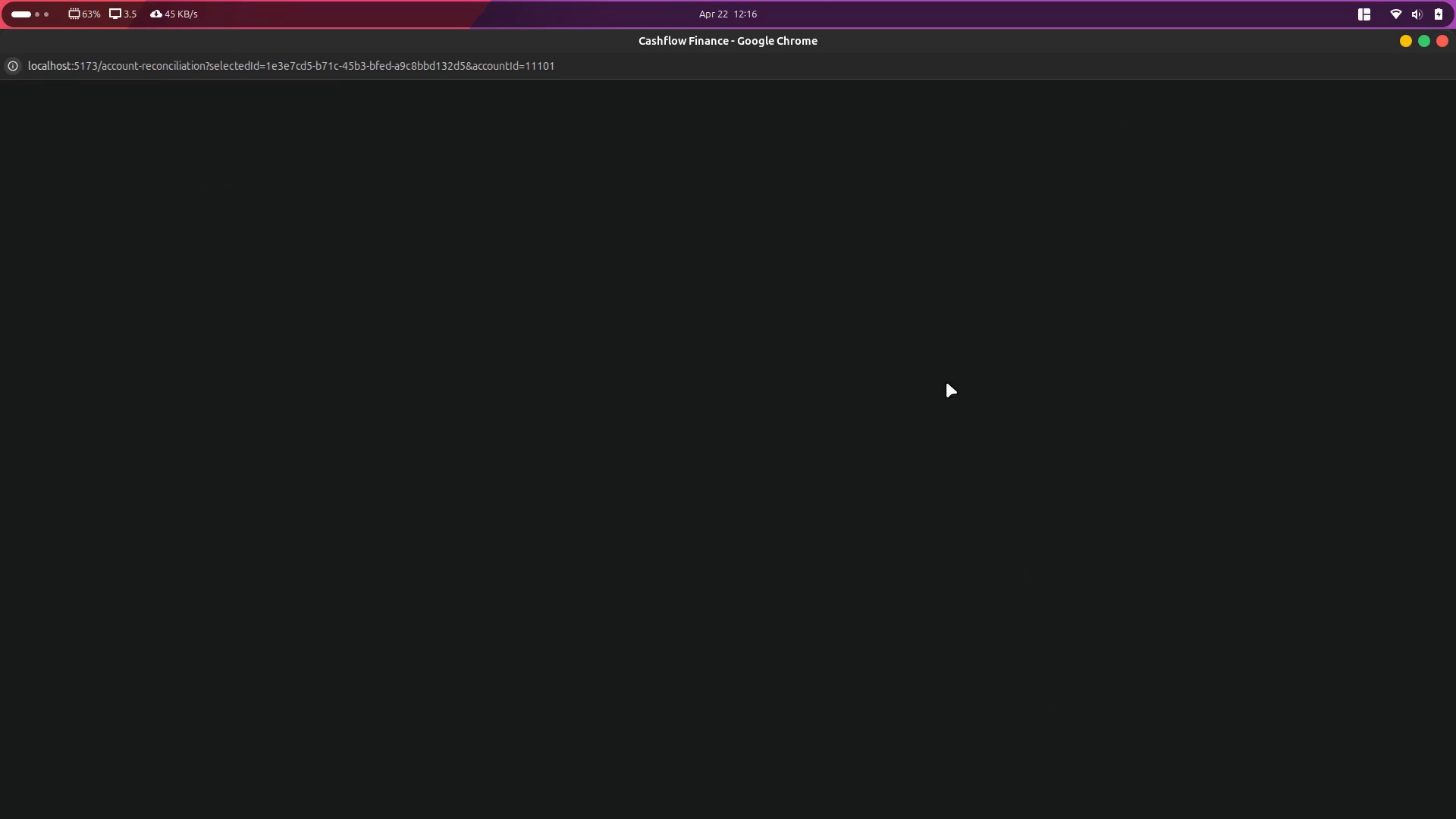 
key(Alt+AltLeft)
 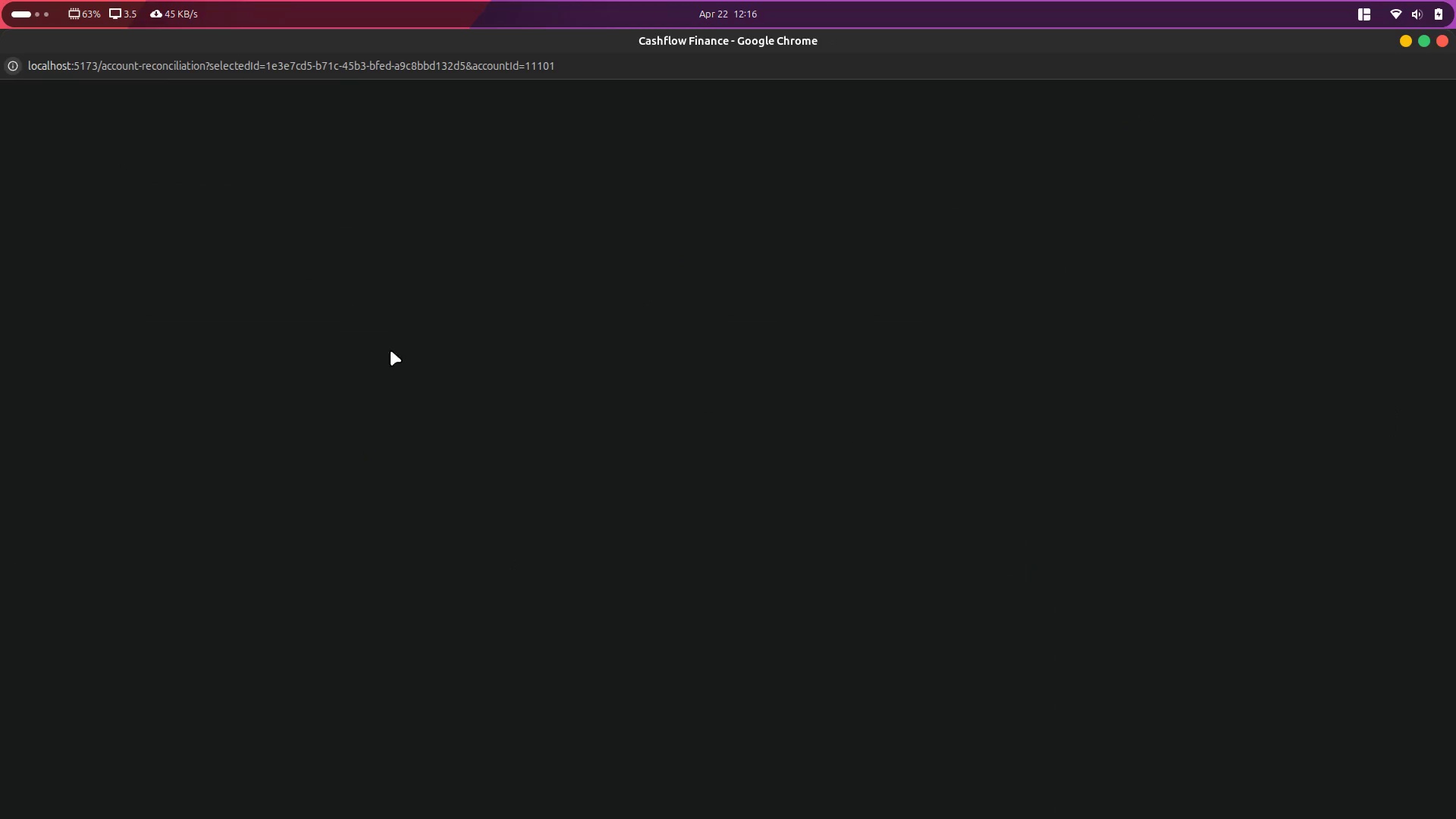 
key(Alt+Tab)
 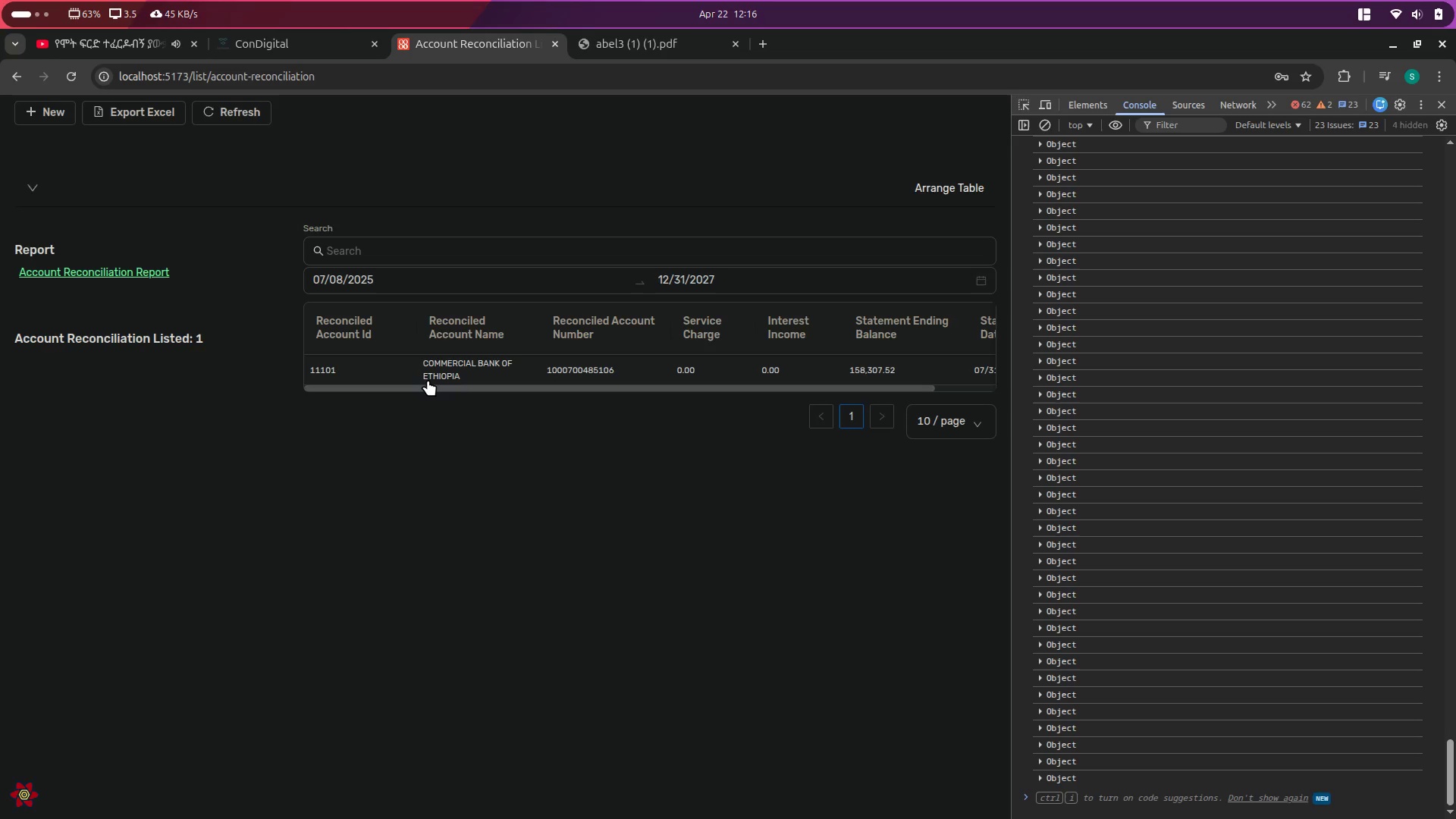 
key(Alt+AltLeft)
 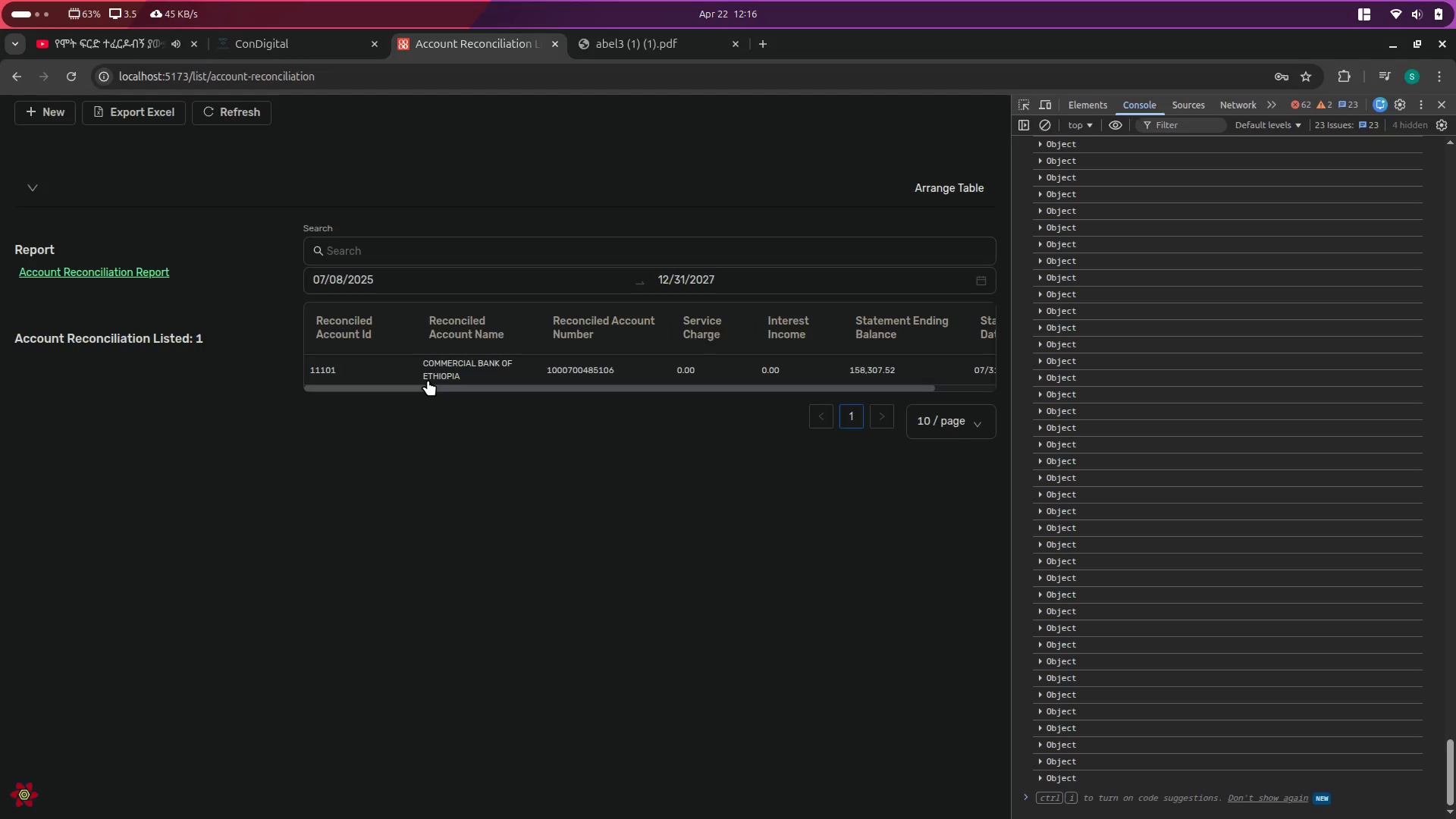 
key(Alt+Tab)
 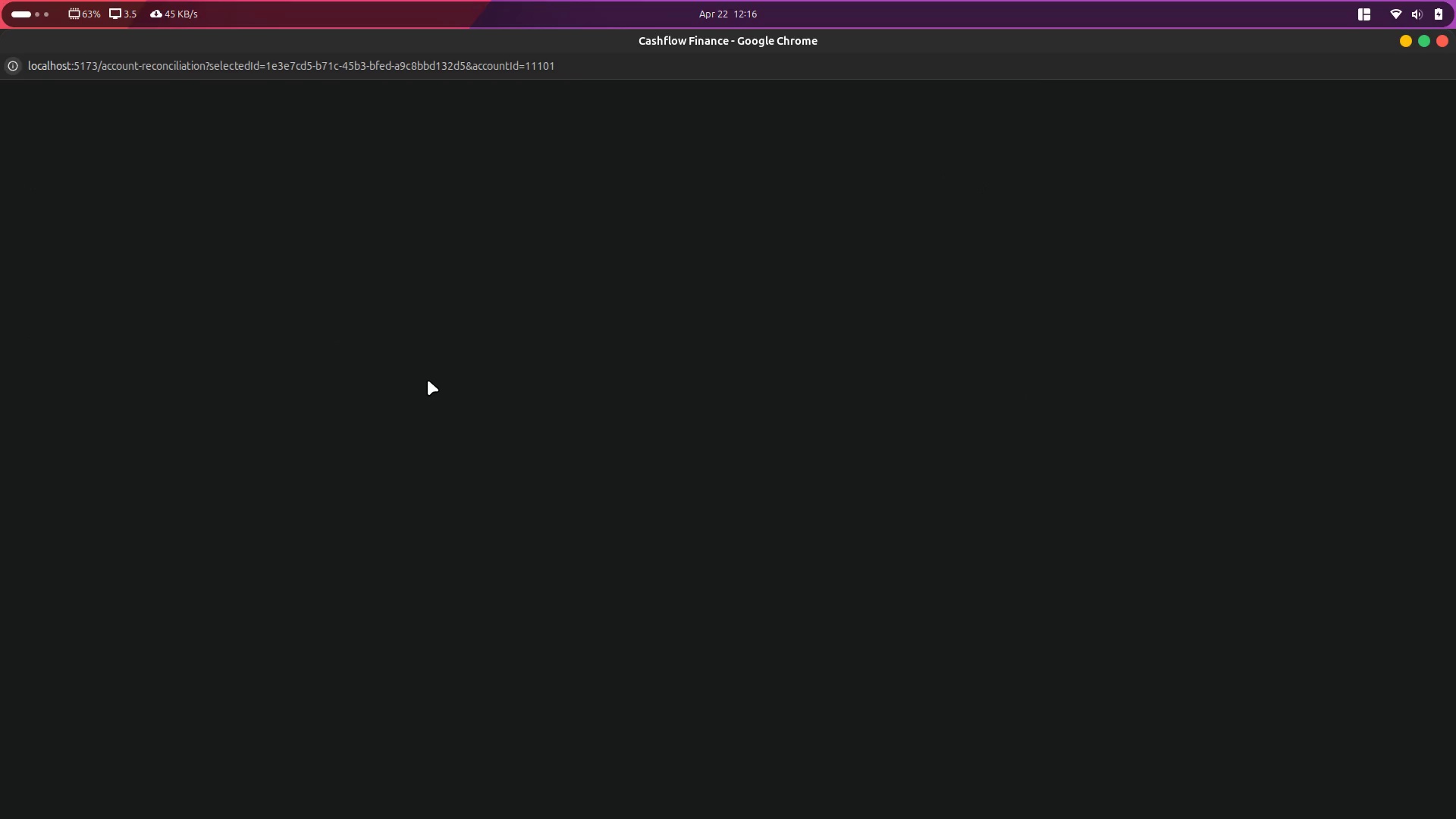 
key(Alt+AltLeft)
 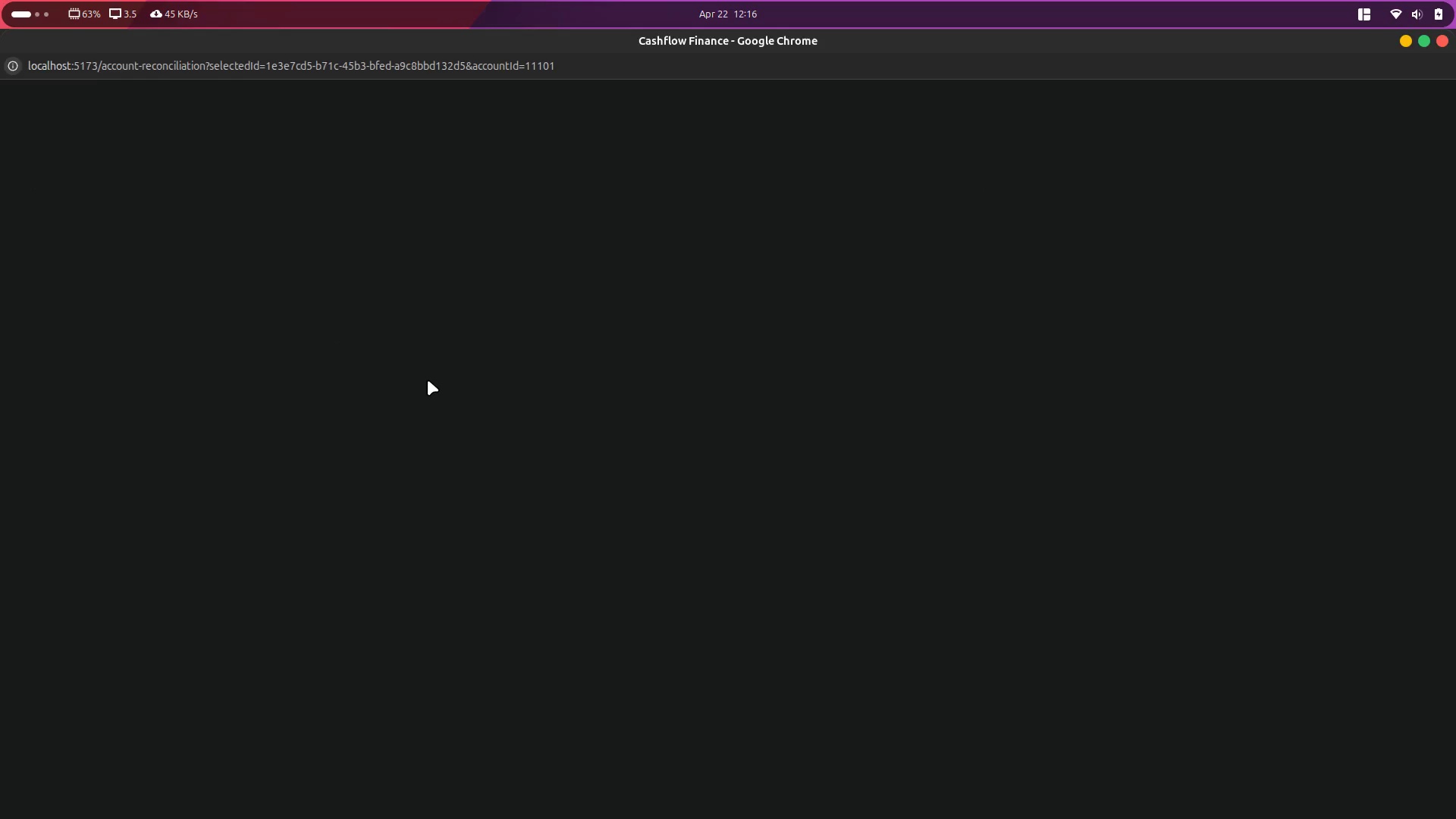 
key(Alt+Tab)
 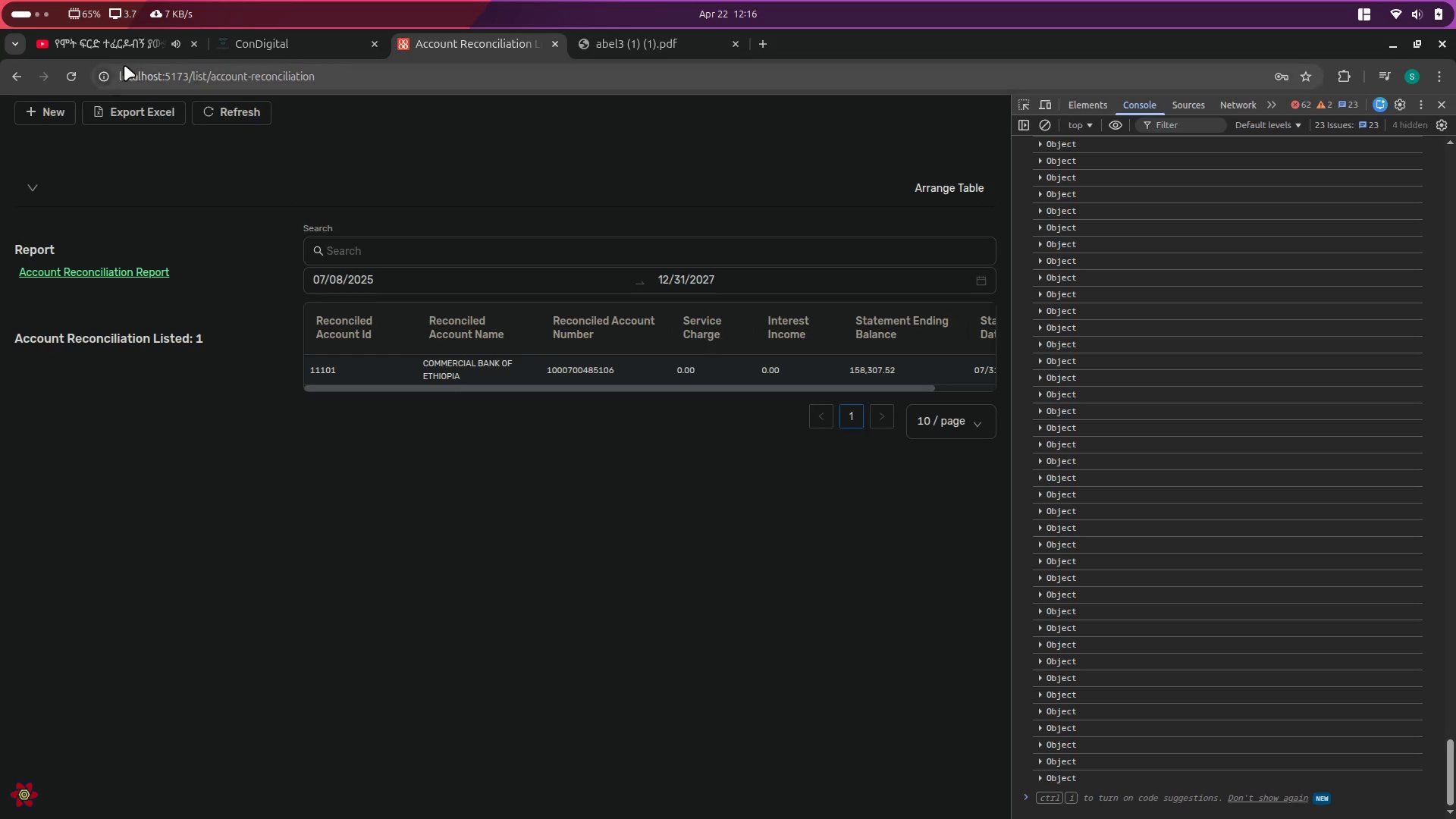 
left_click([125, 53])
 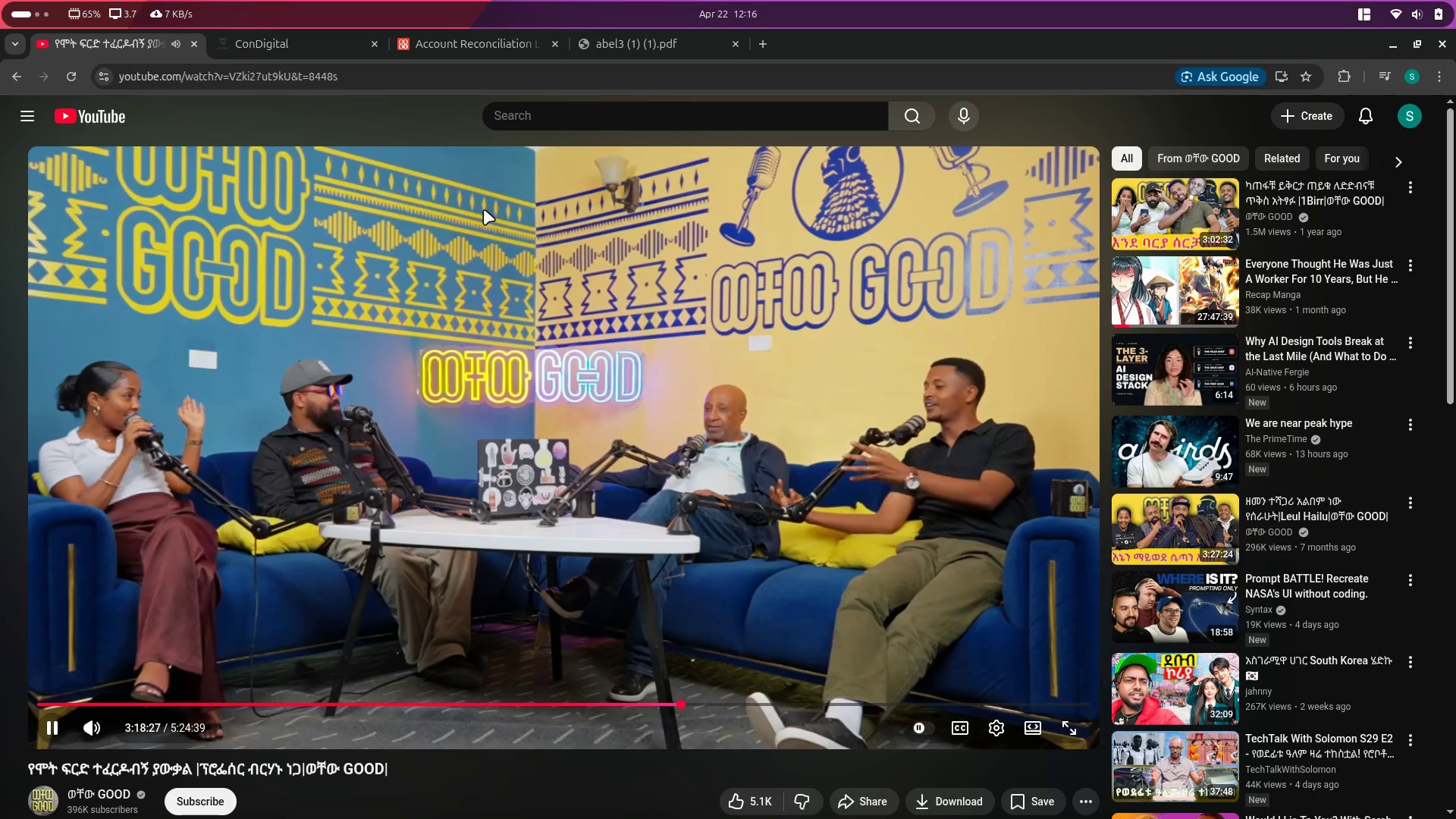 
left_click([425, 39])
 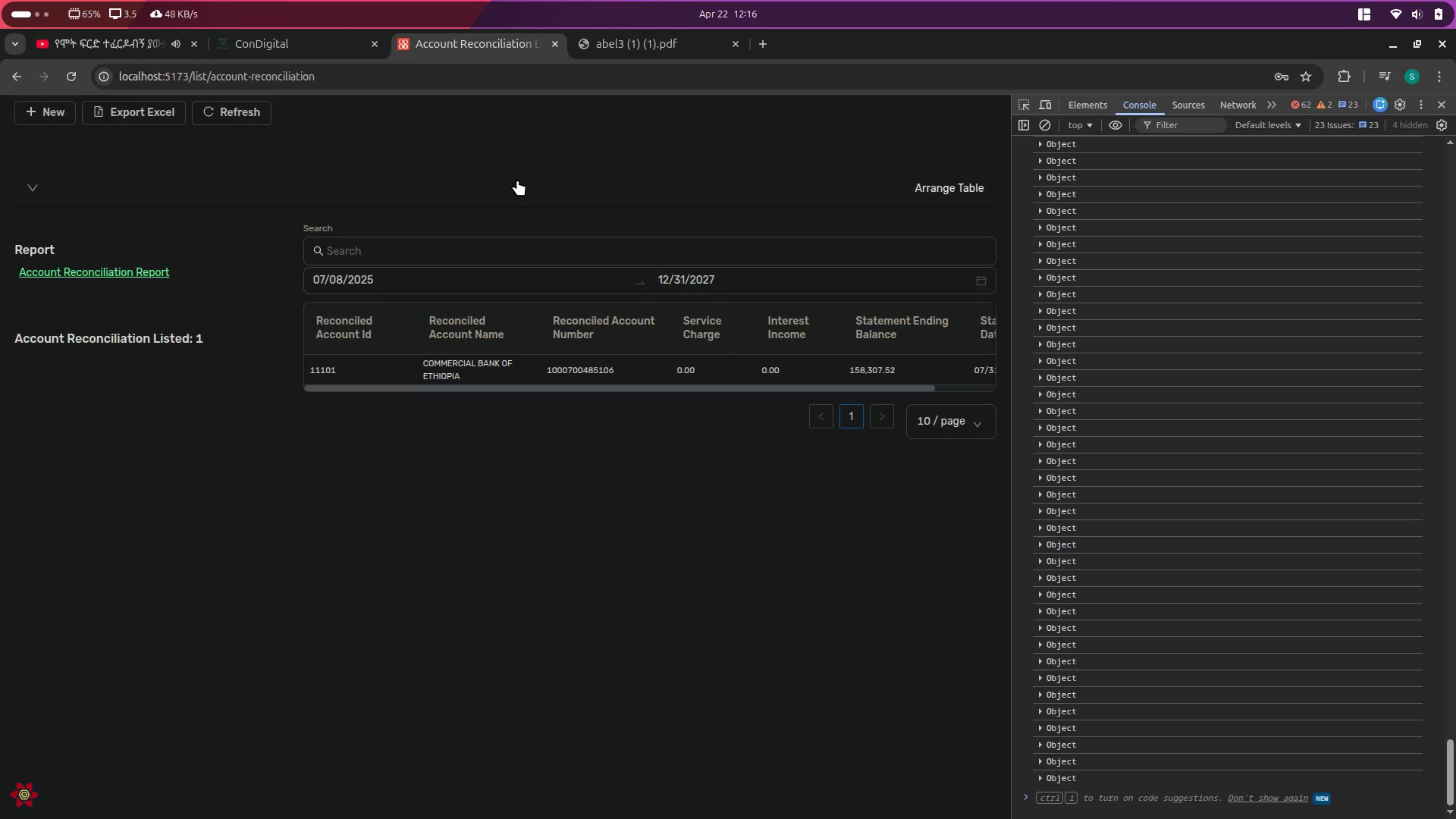 
wait(9.84)
 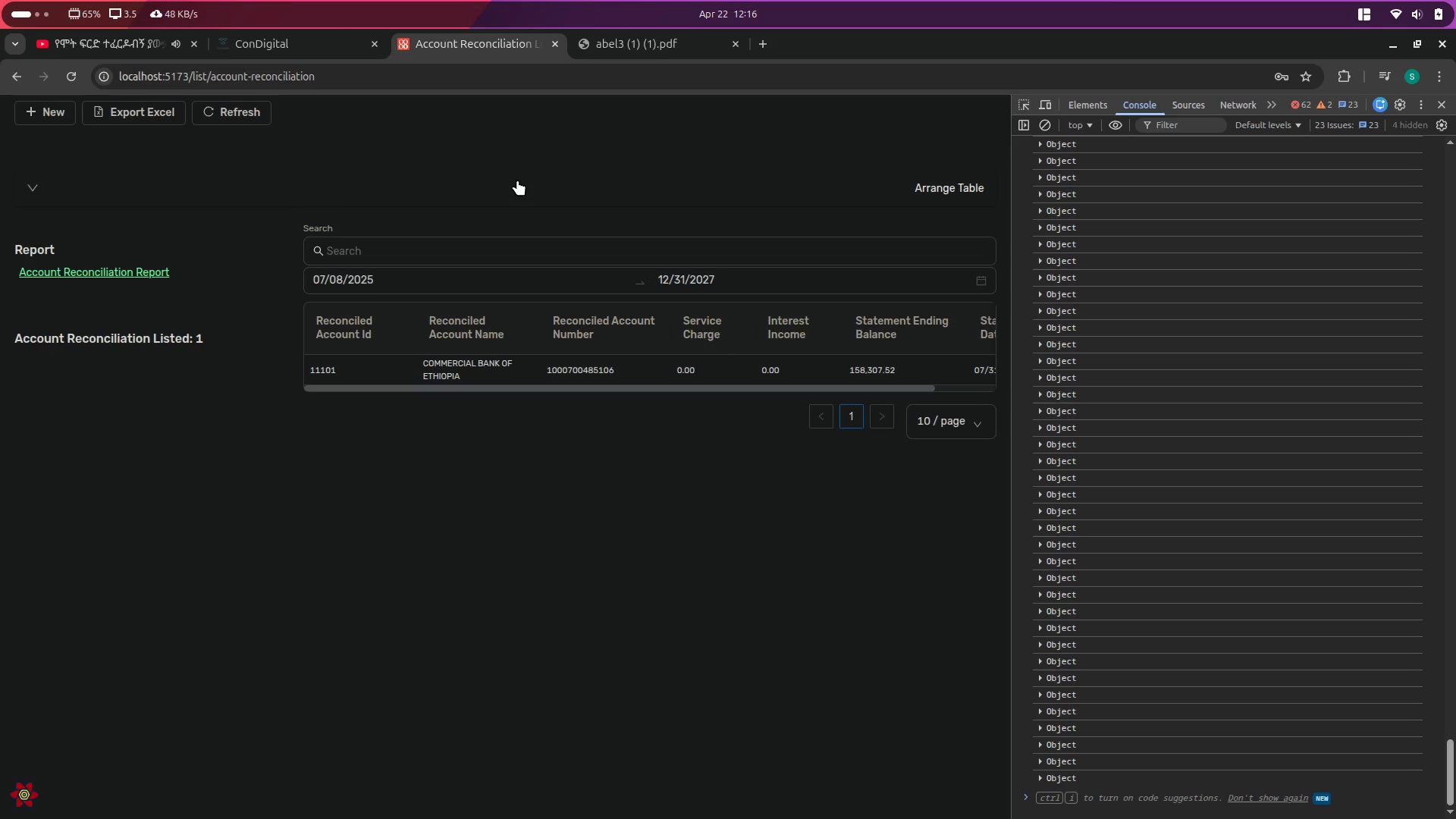 
left_click([112, 42])
 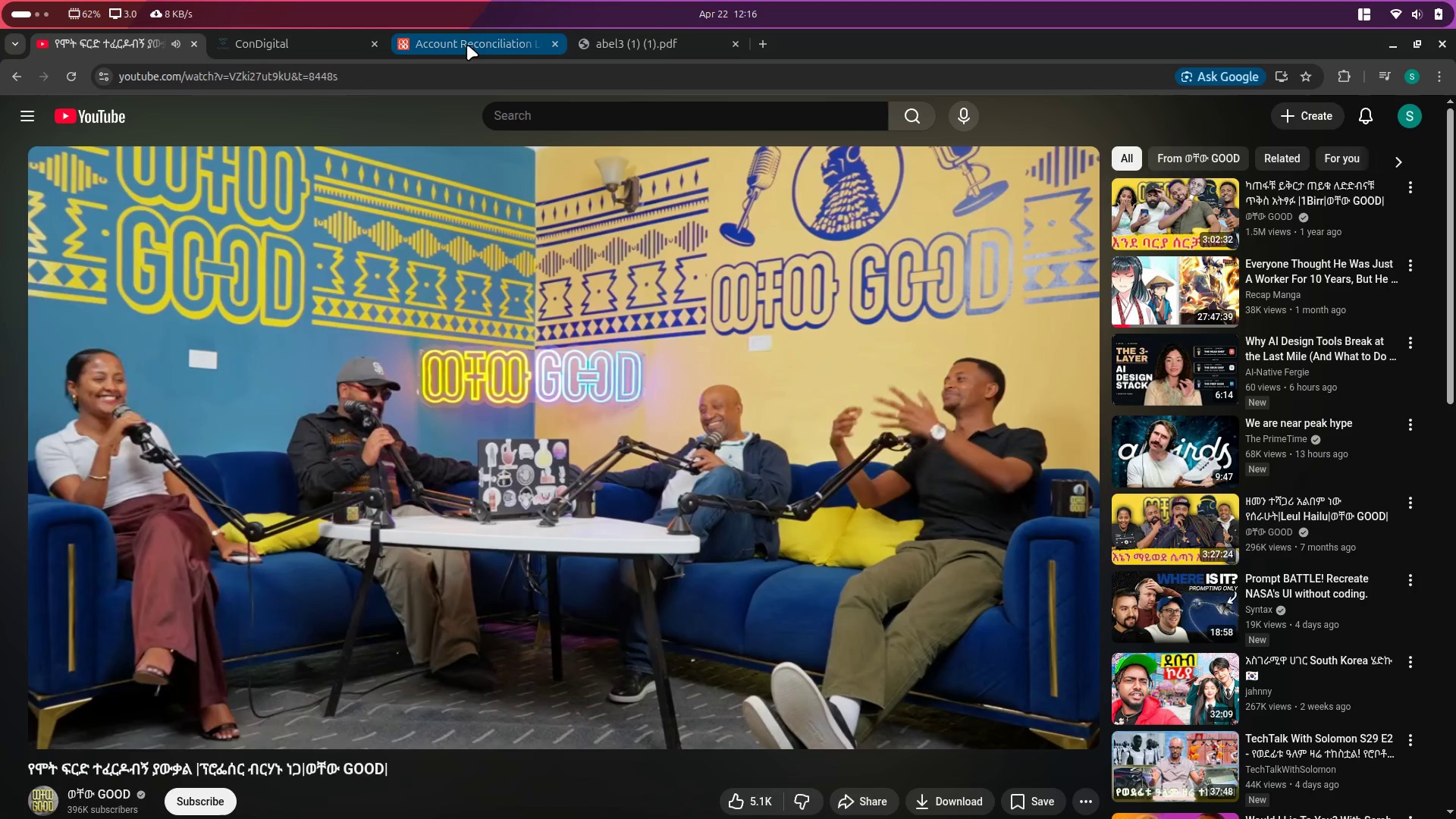 
mouse_move([451, 52])
 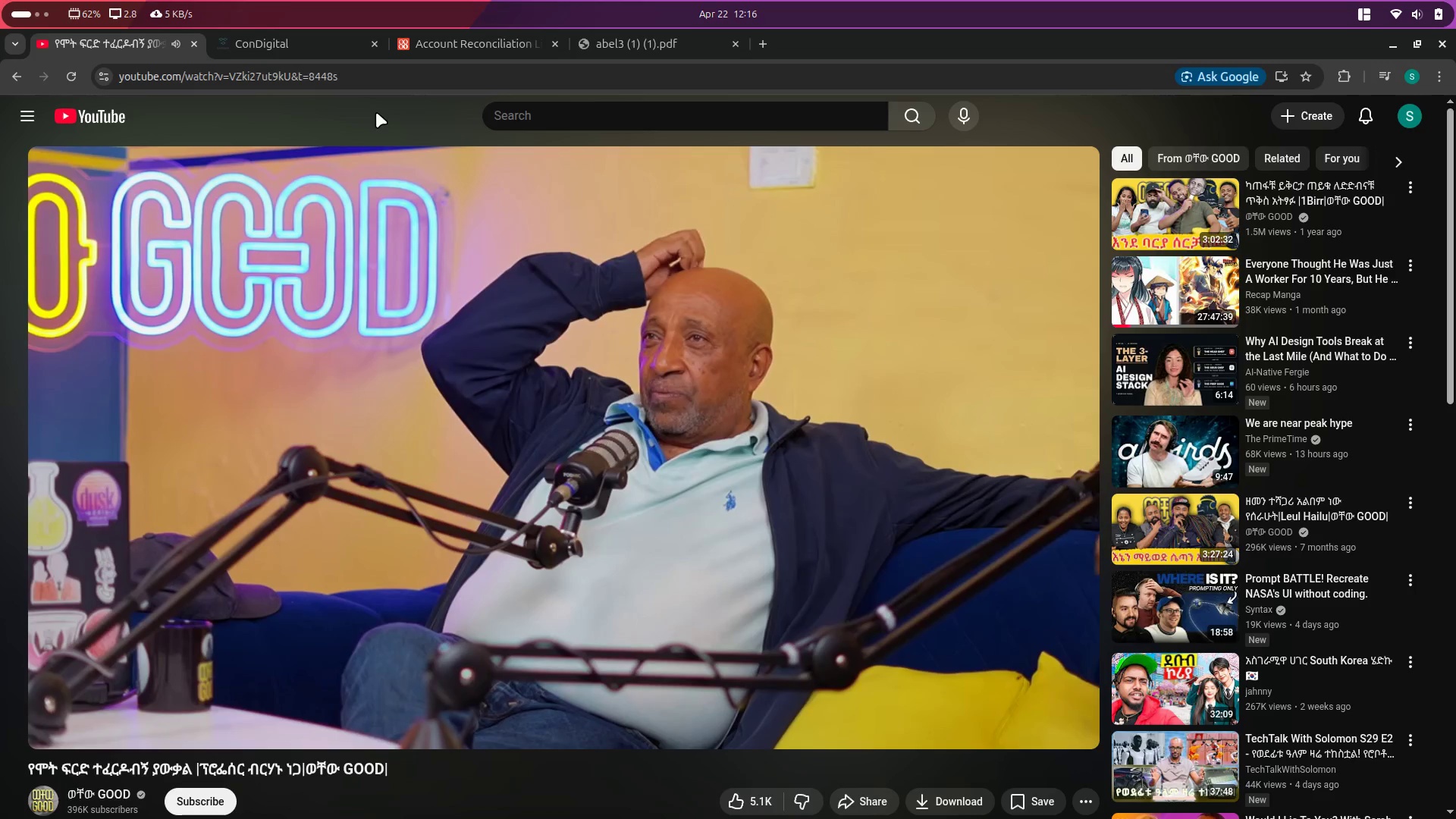 
wait(7.86)
 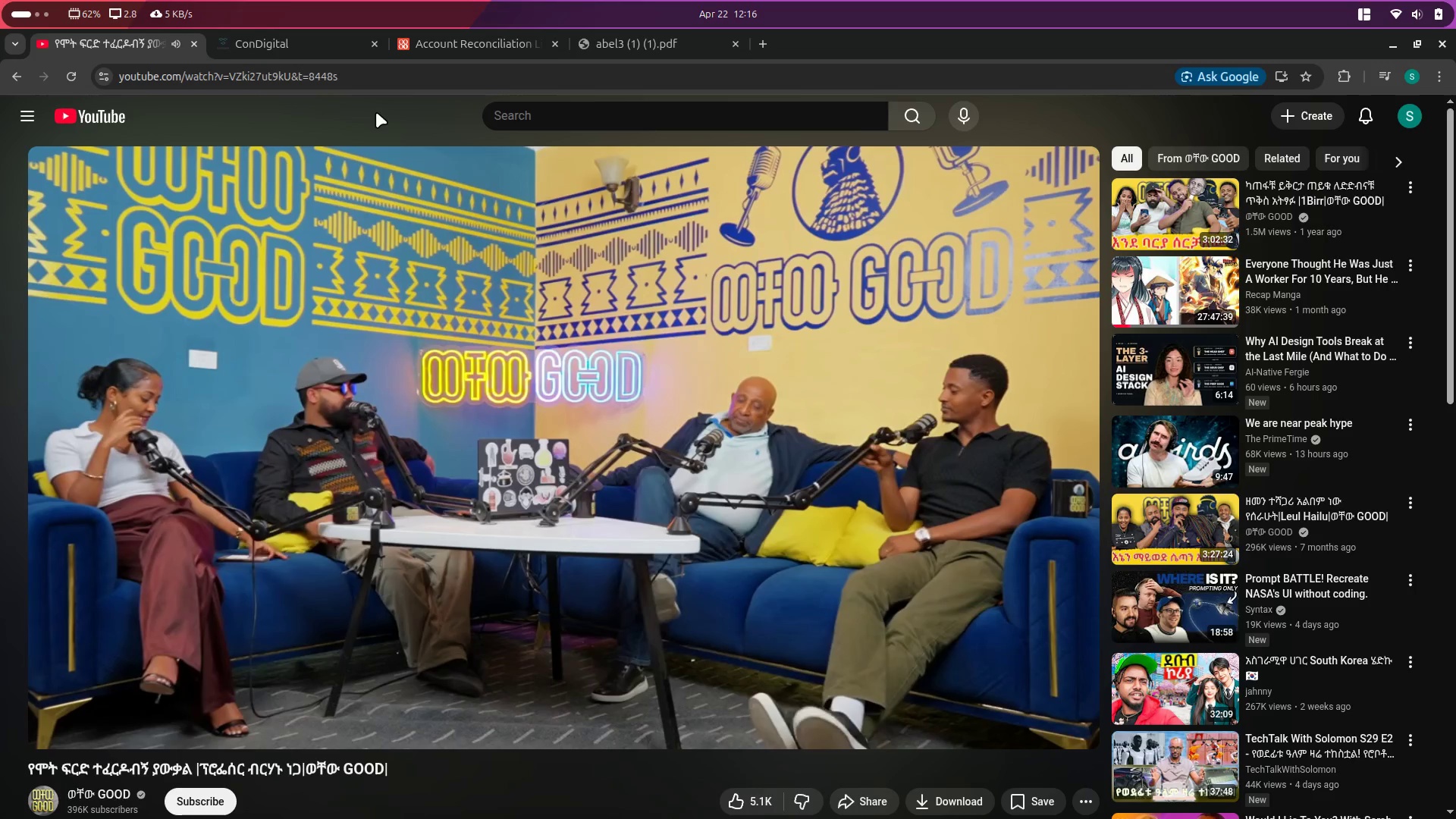 
left_click([477, 44])
 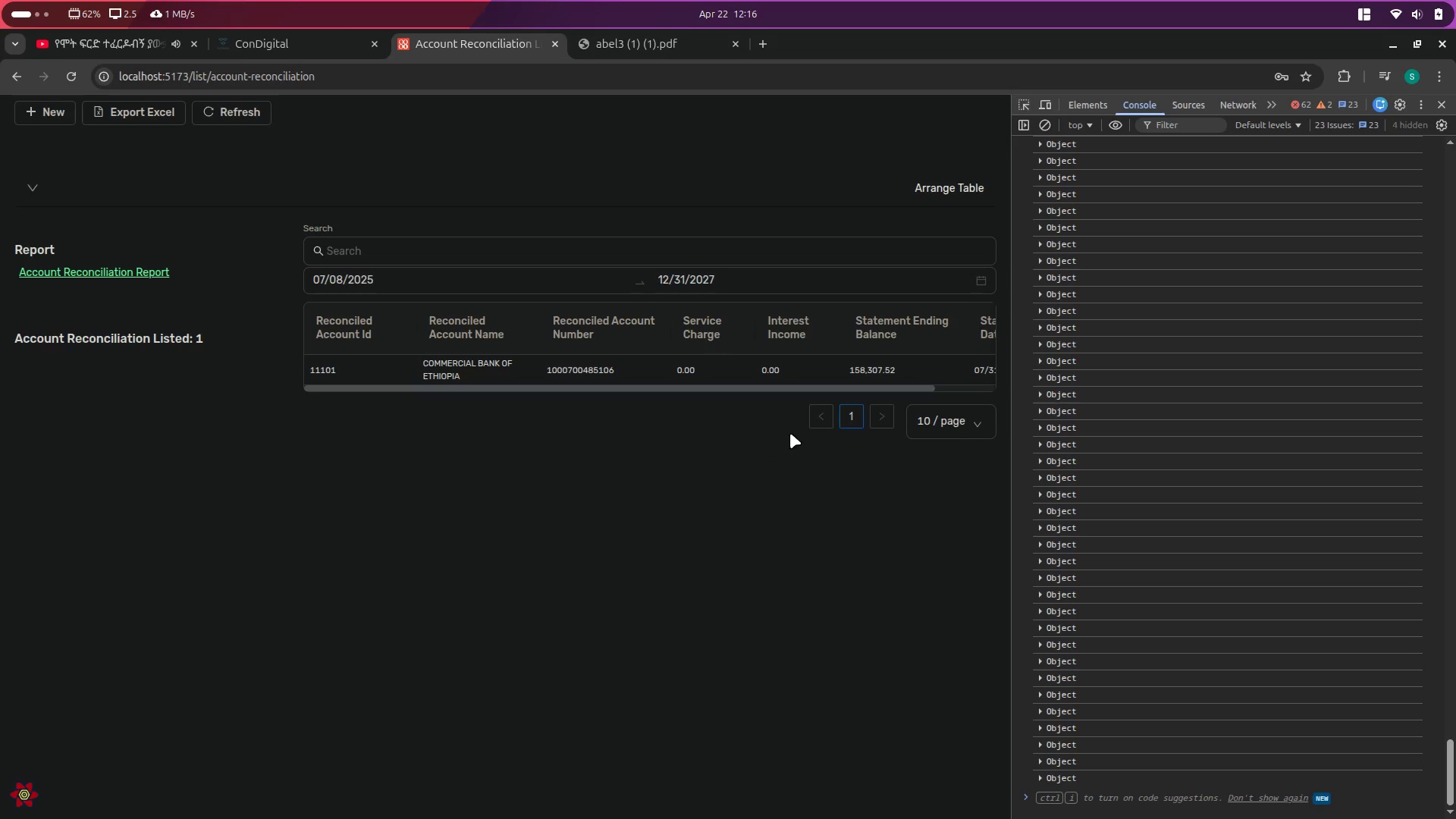 
left_click([965, 389])
 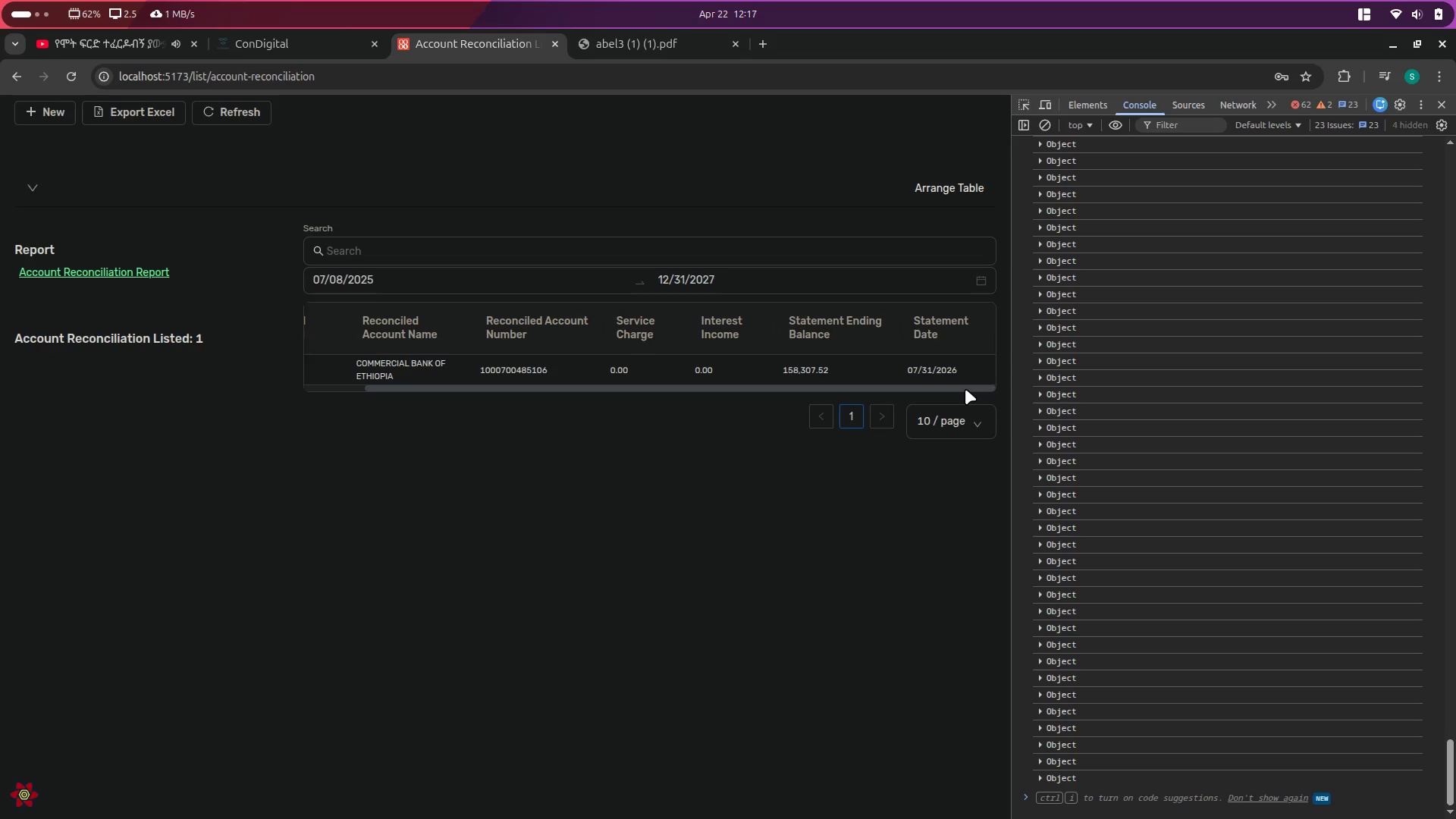 
left_click_drag(start_coordinate=[965, 389], to_coordinate=[781, 395])
 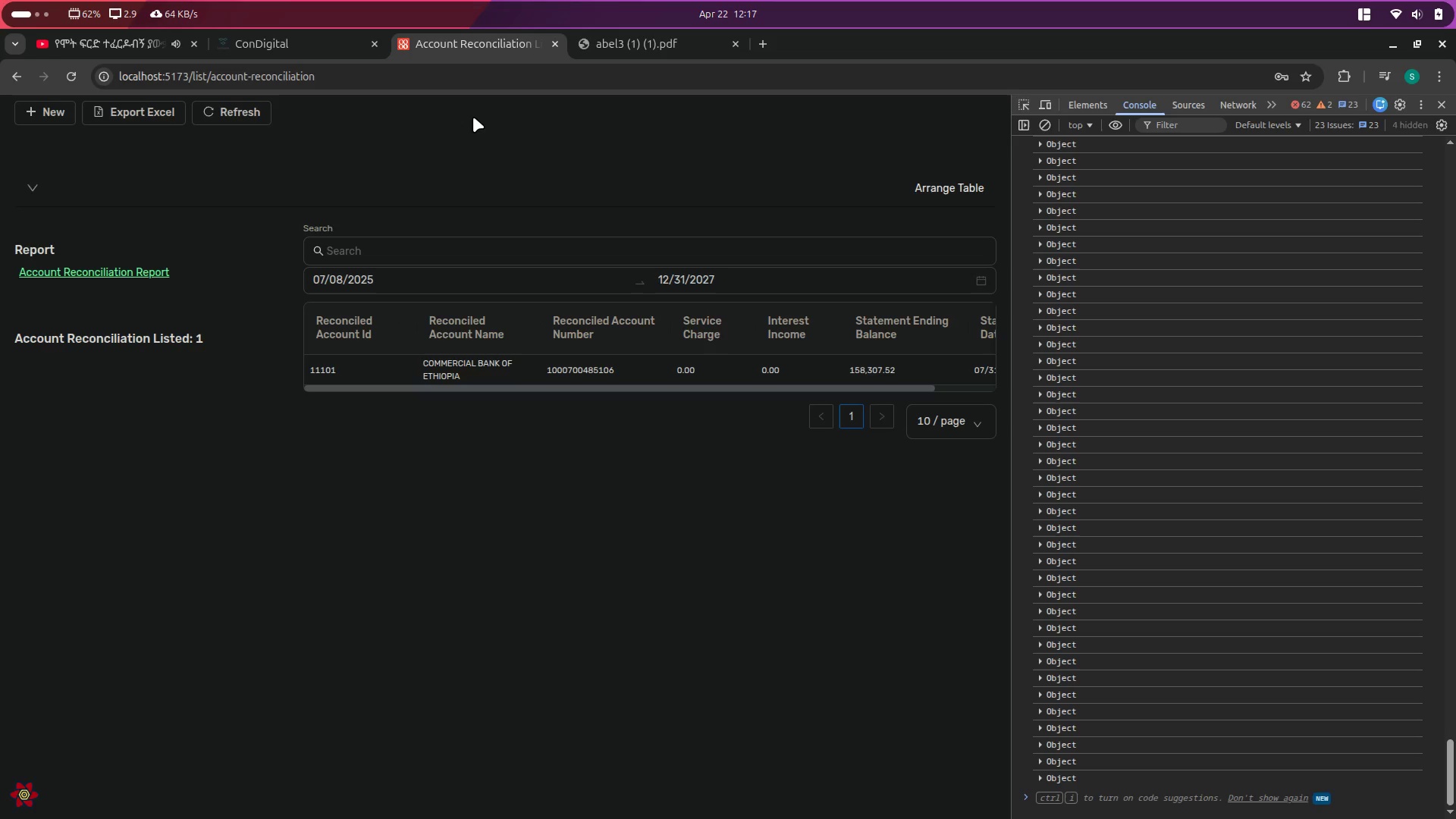 
left_click([473, 115])
 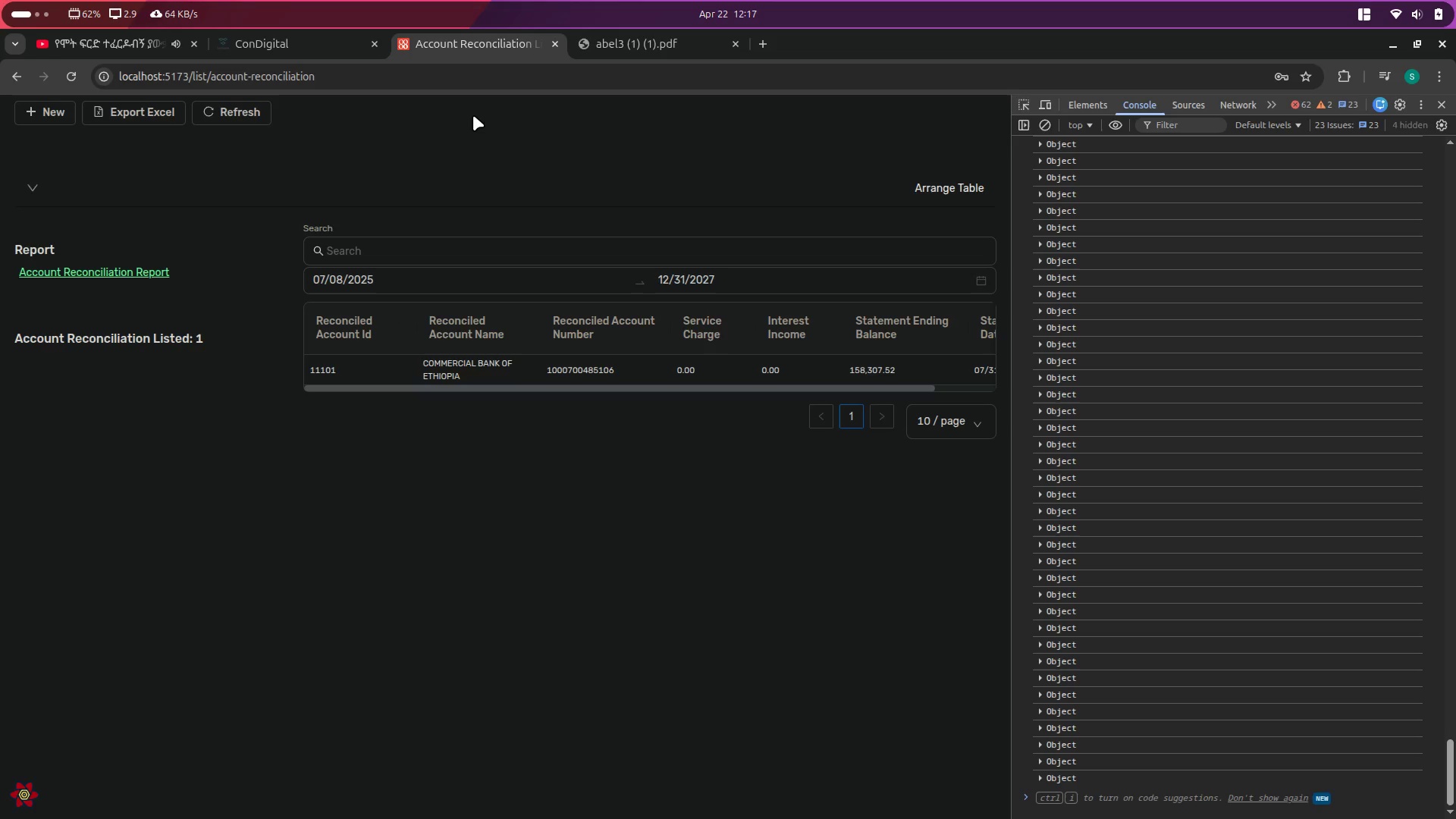 
key(Alt+Control+ArrowRight)
 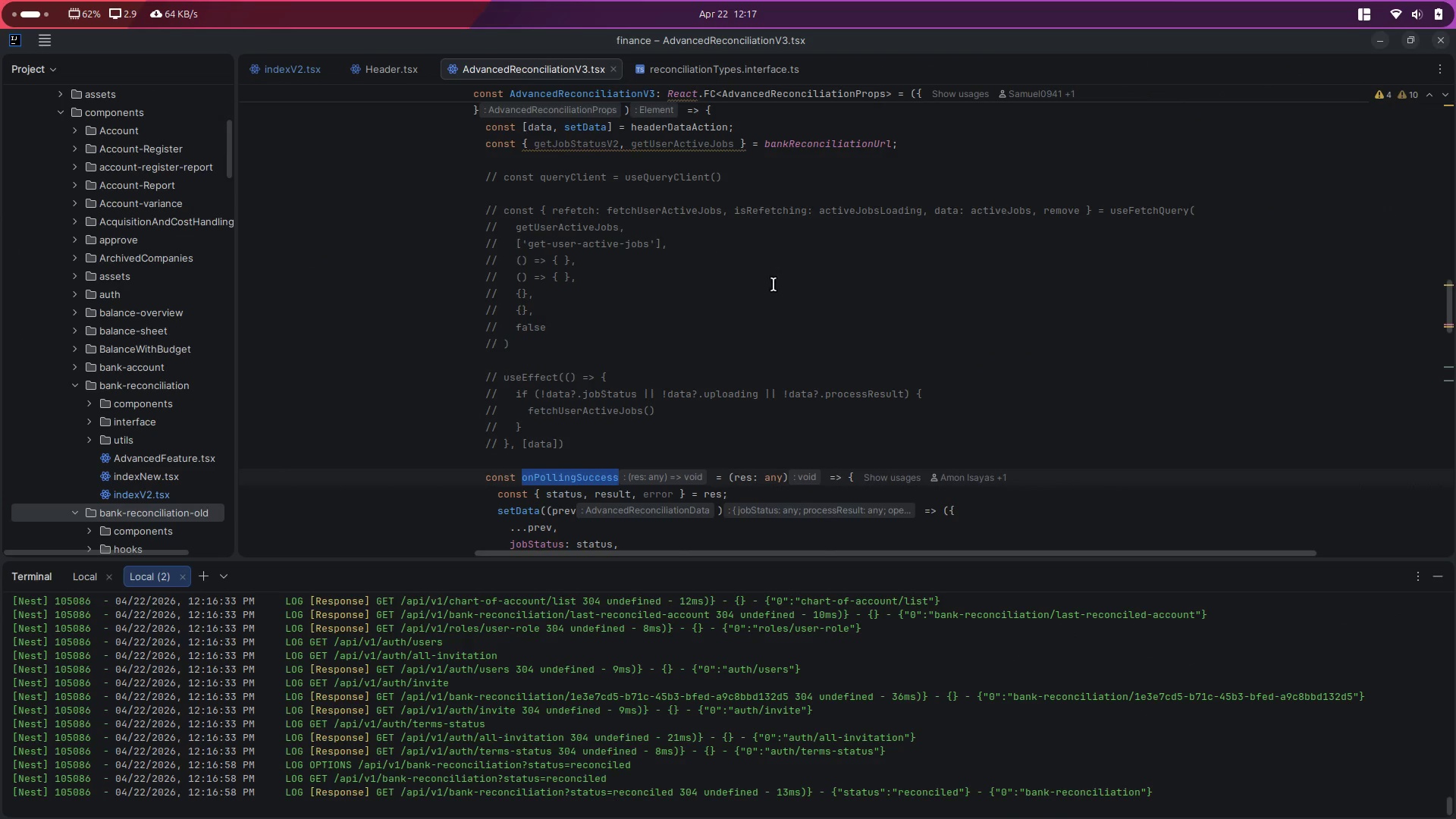 
left_click([782, 273])
 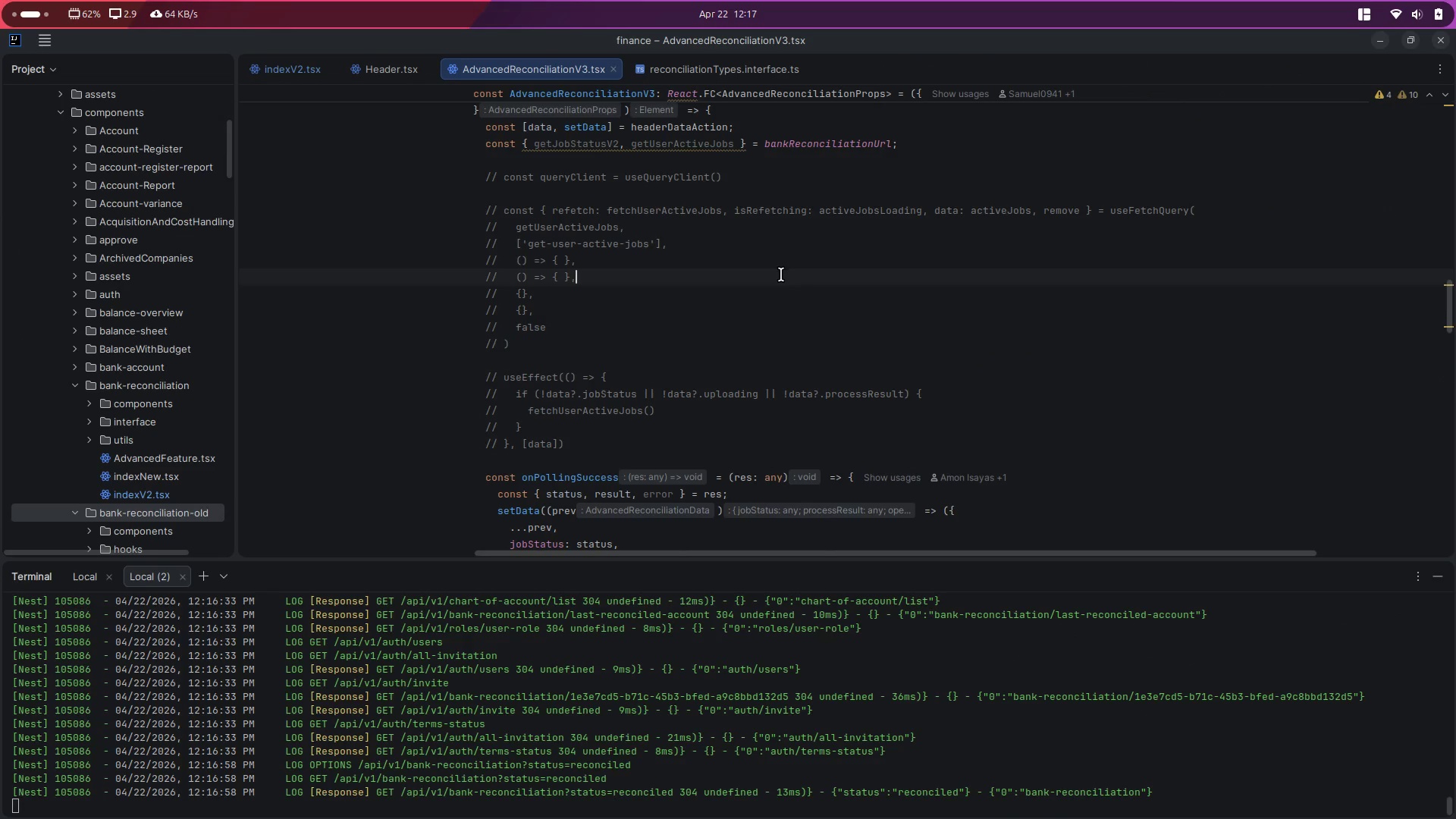 
key(Control+Backquote)
 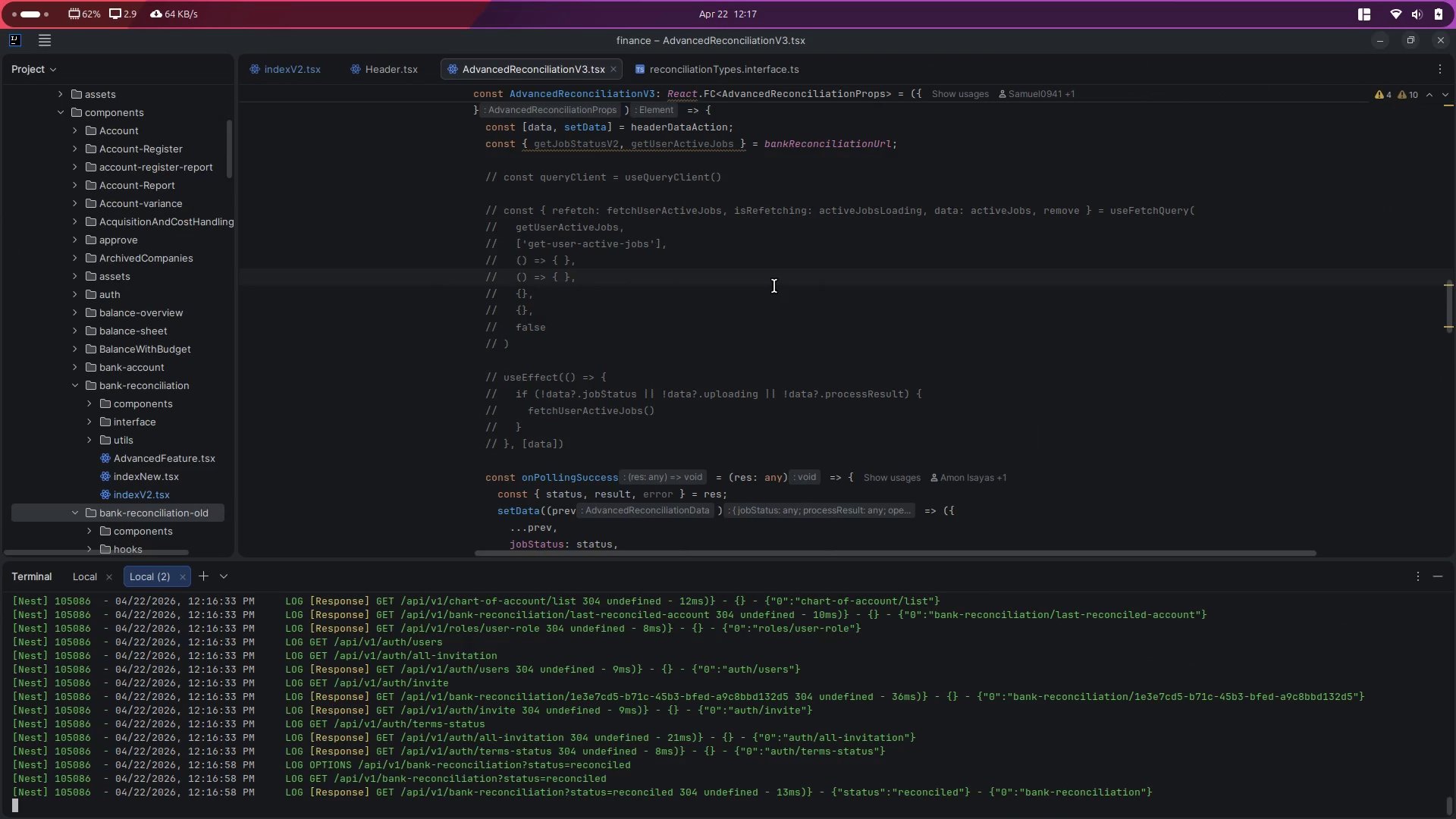 
key(Control+Backquote)
 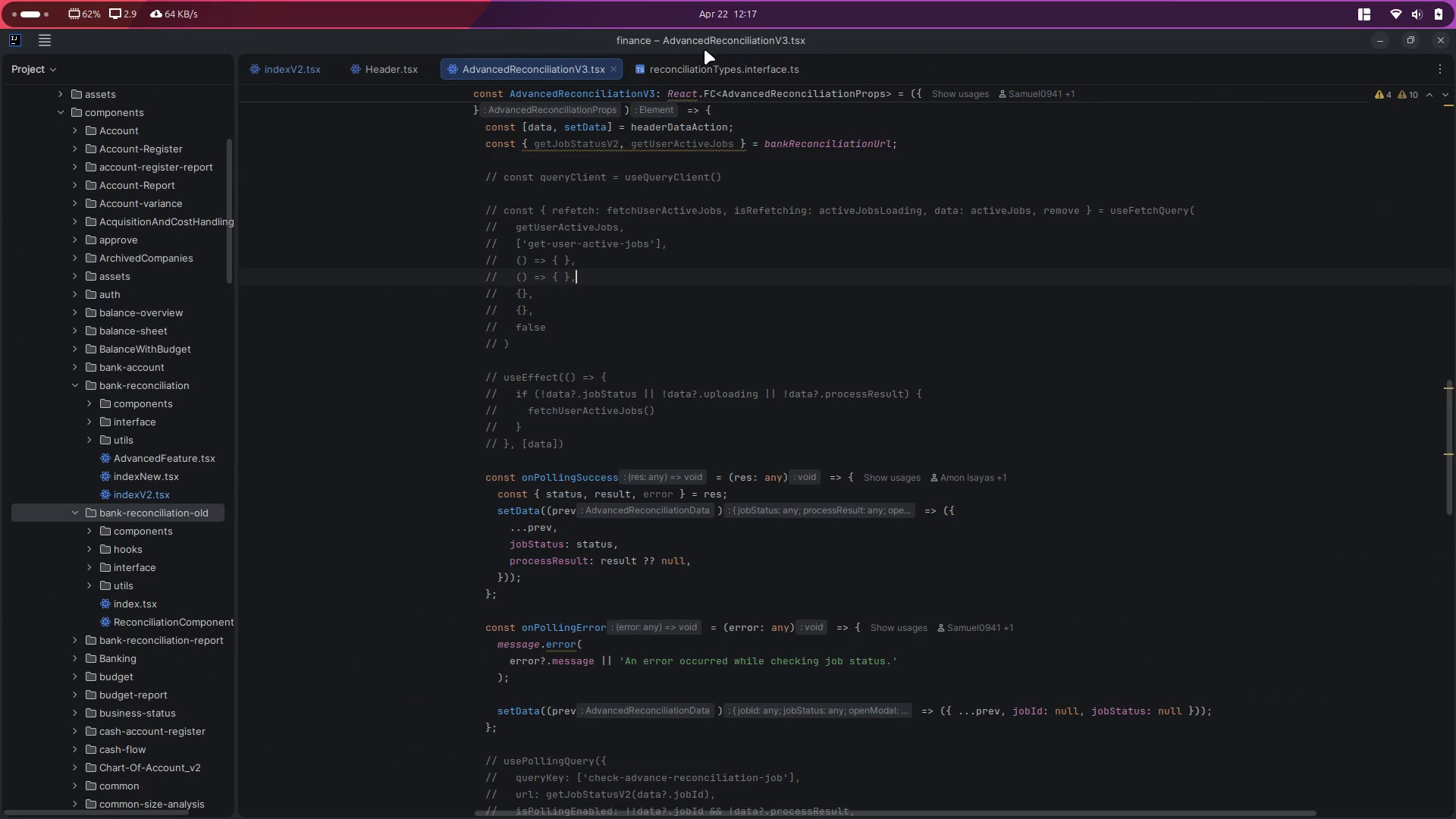 
left_click([690, 79])
 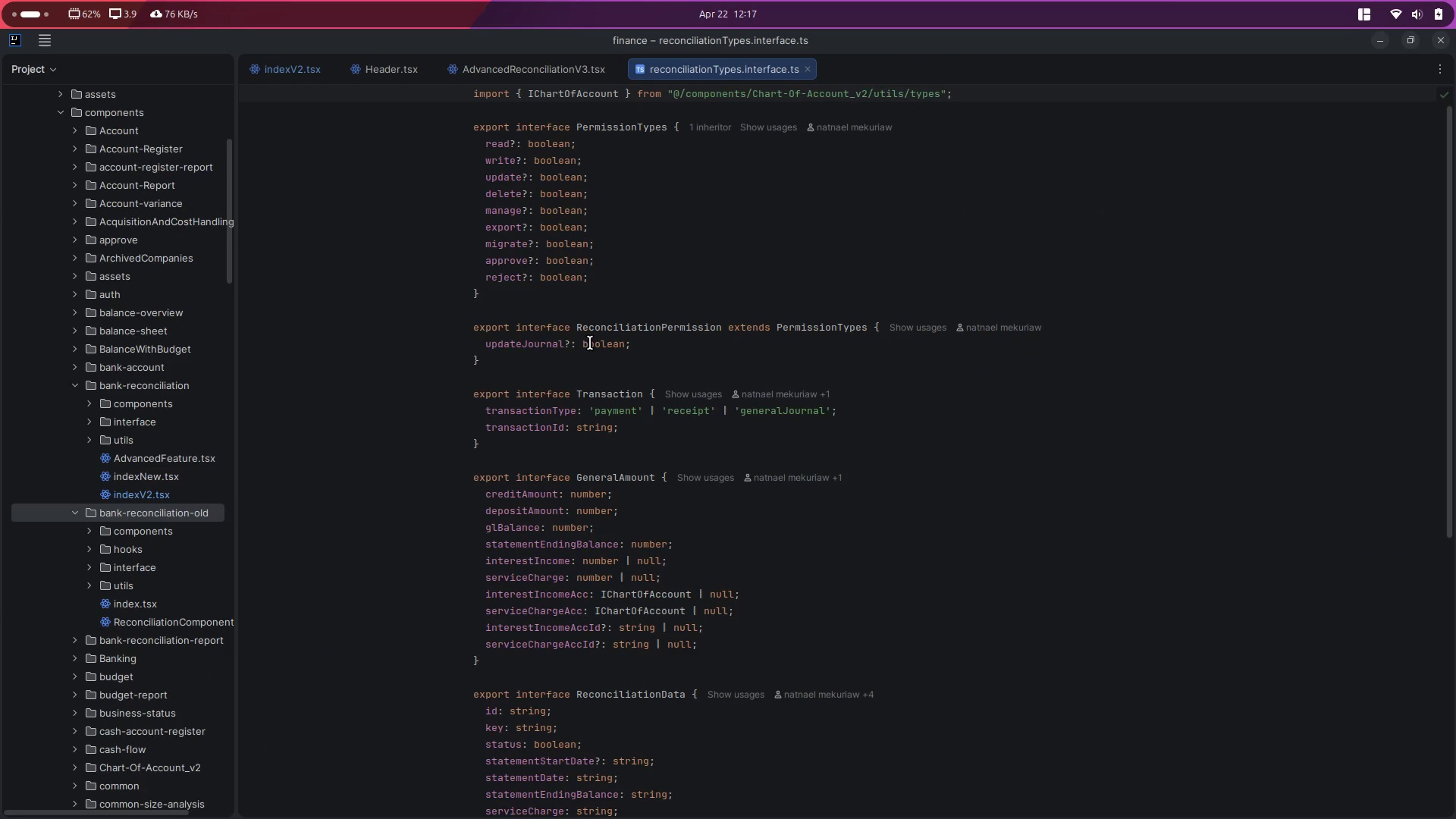 
scroll: coordinate [598, 356], scroll_direction: up, amount: 22.0
 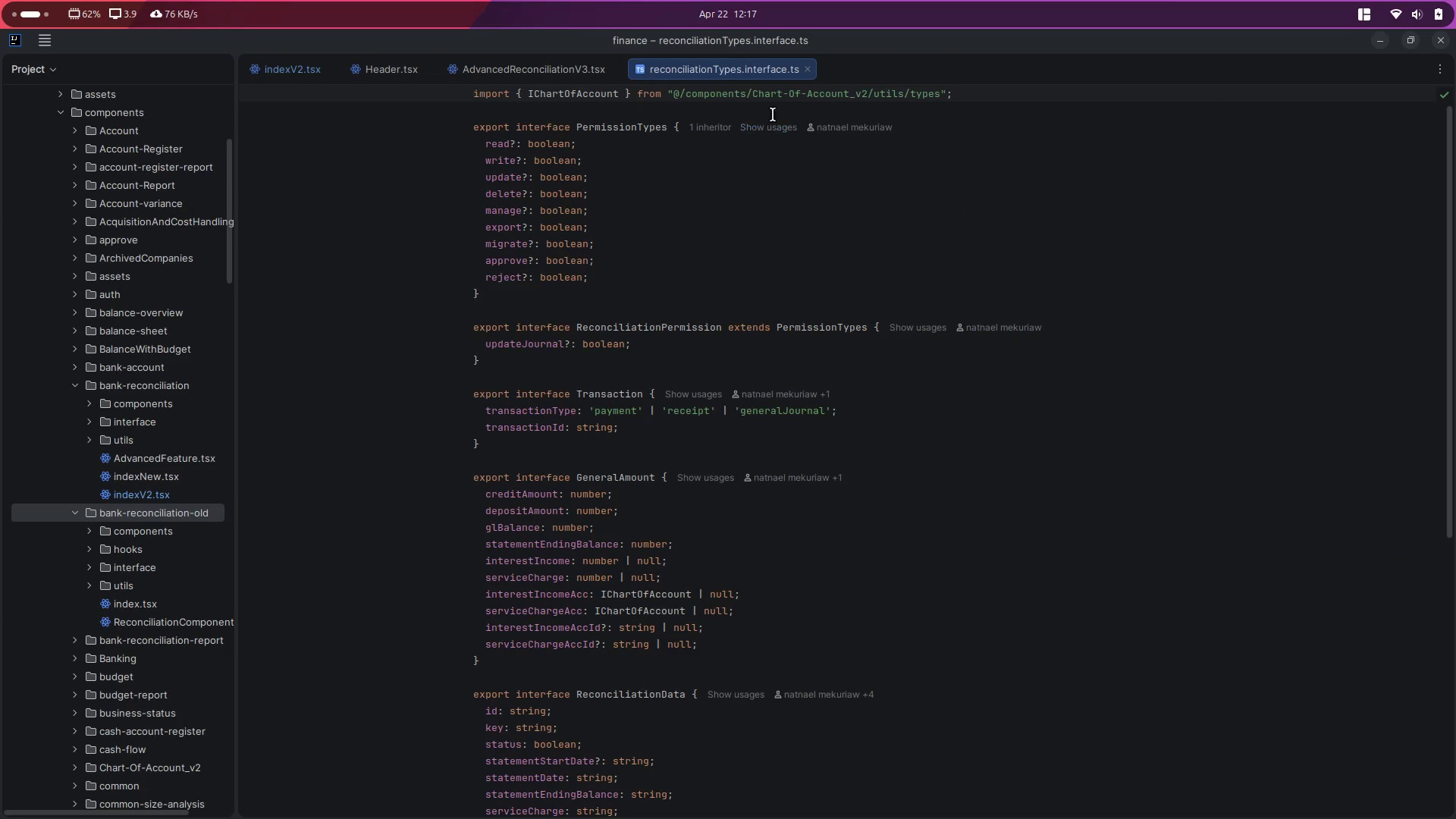 
left_click([811, 71])
 